 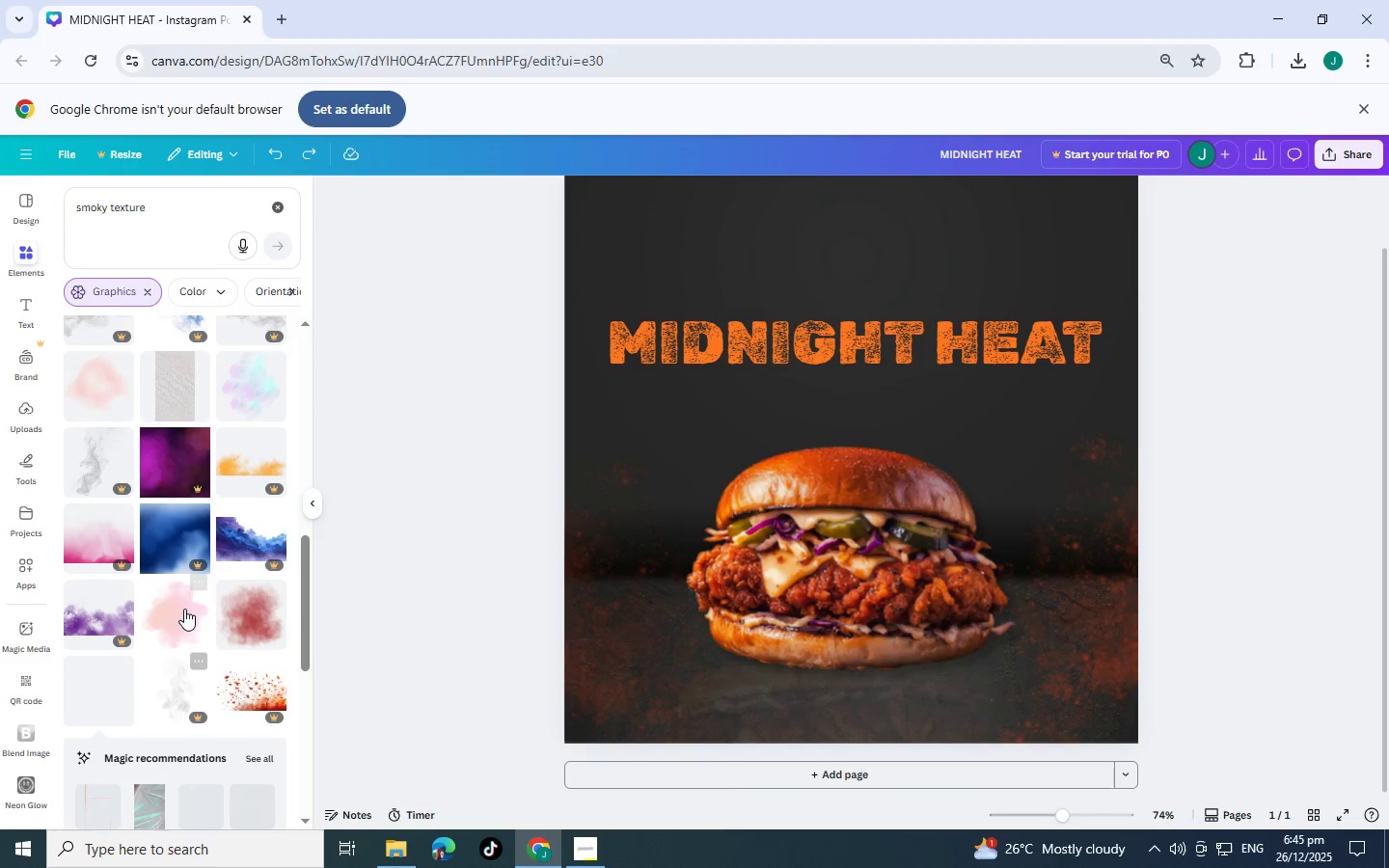 
left_click([252, 693])
 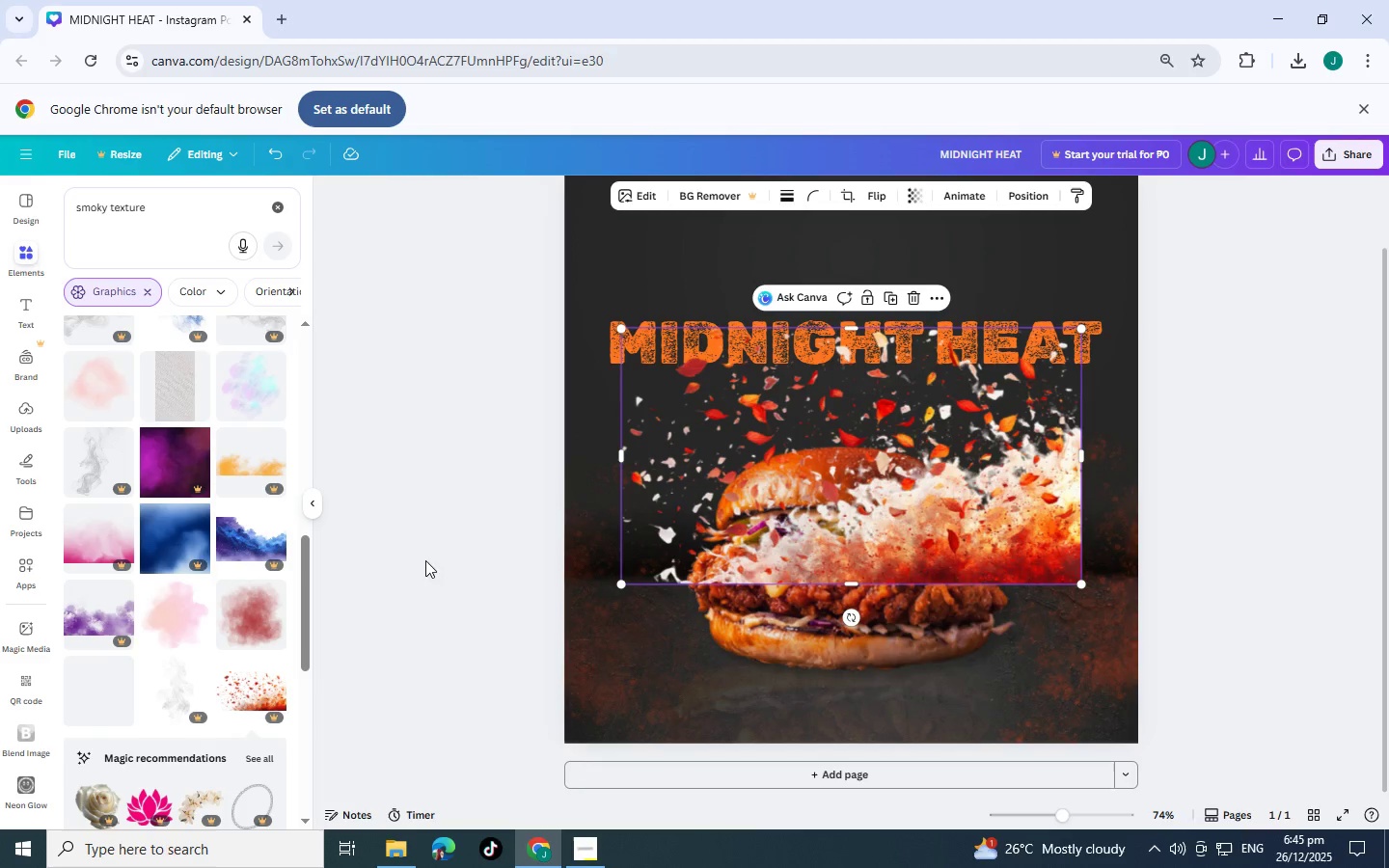 
key(Control+Z)
 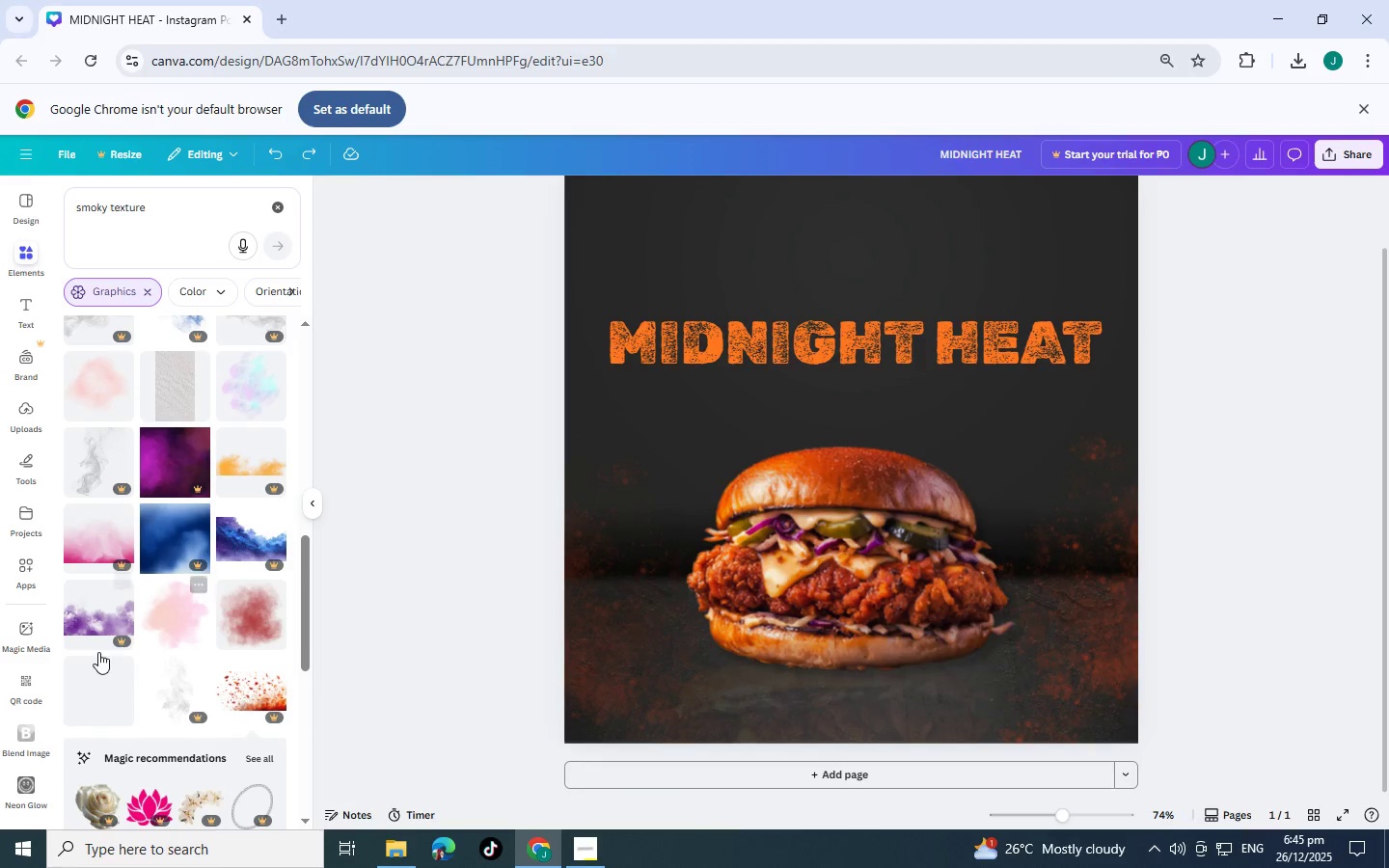 
left_click([95, 683])
 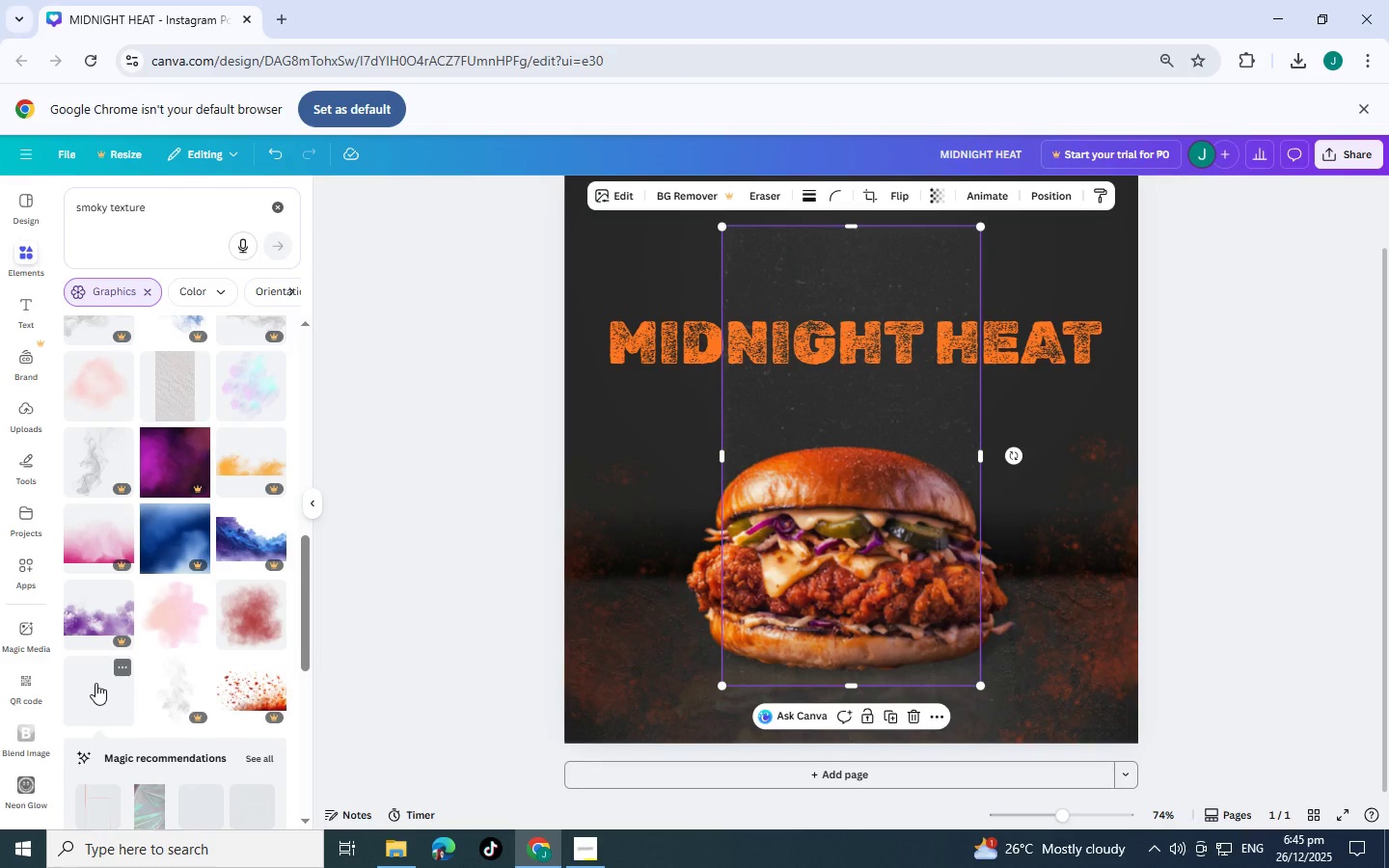 
key(Control+Z)
 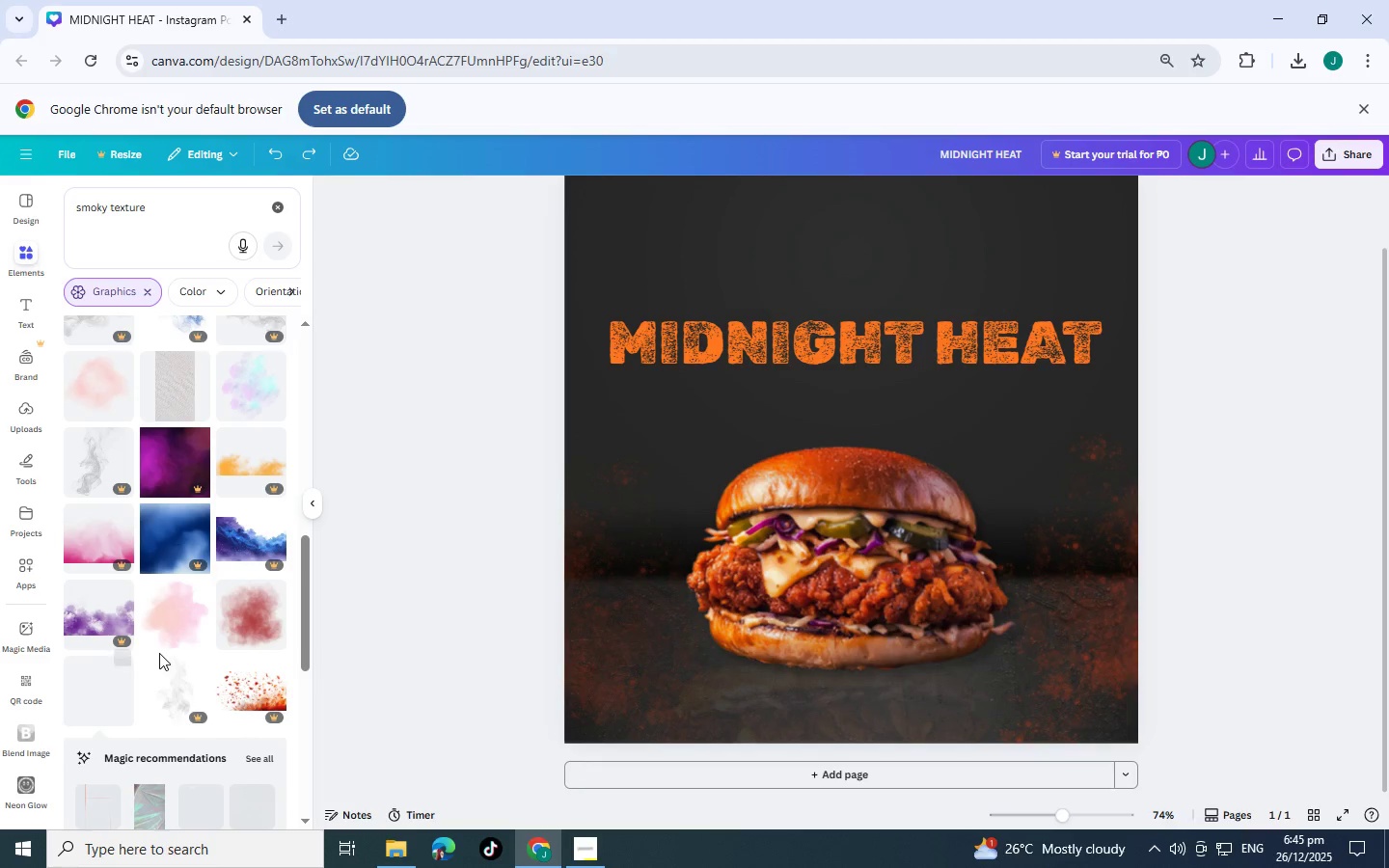 
scroll: coordinate [159, 653], scroll_direction: down, amount: 2.0
 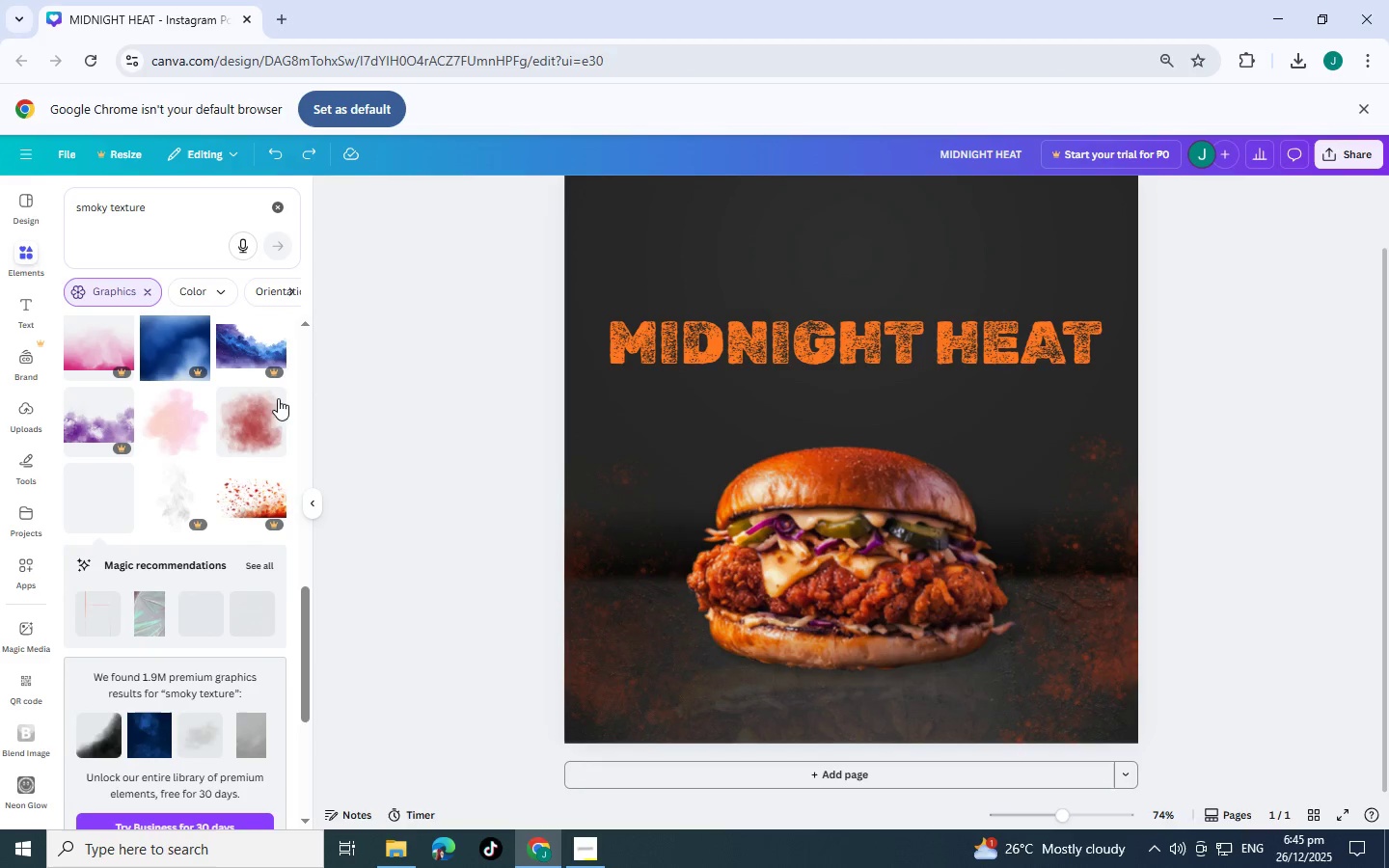 
left_click([254, 420])
 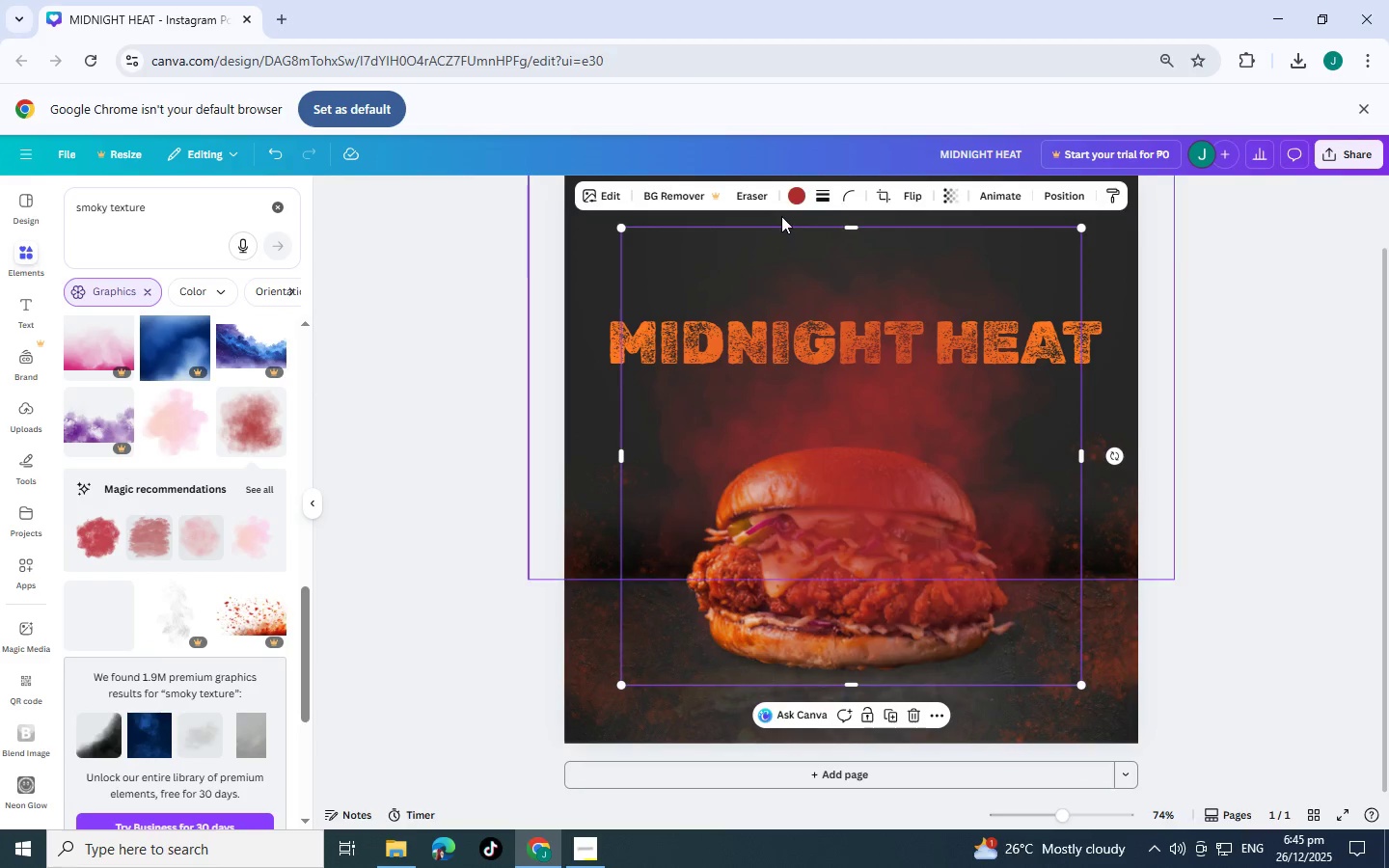 
left_click([800, 199])
 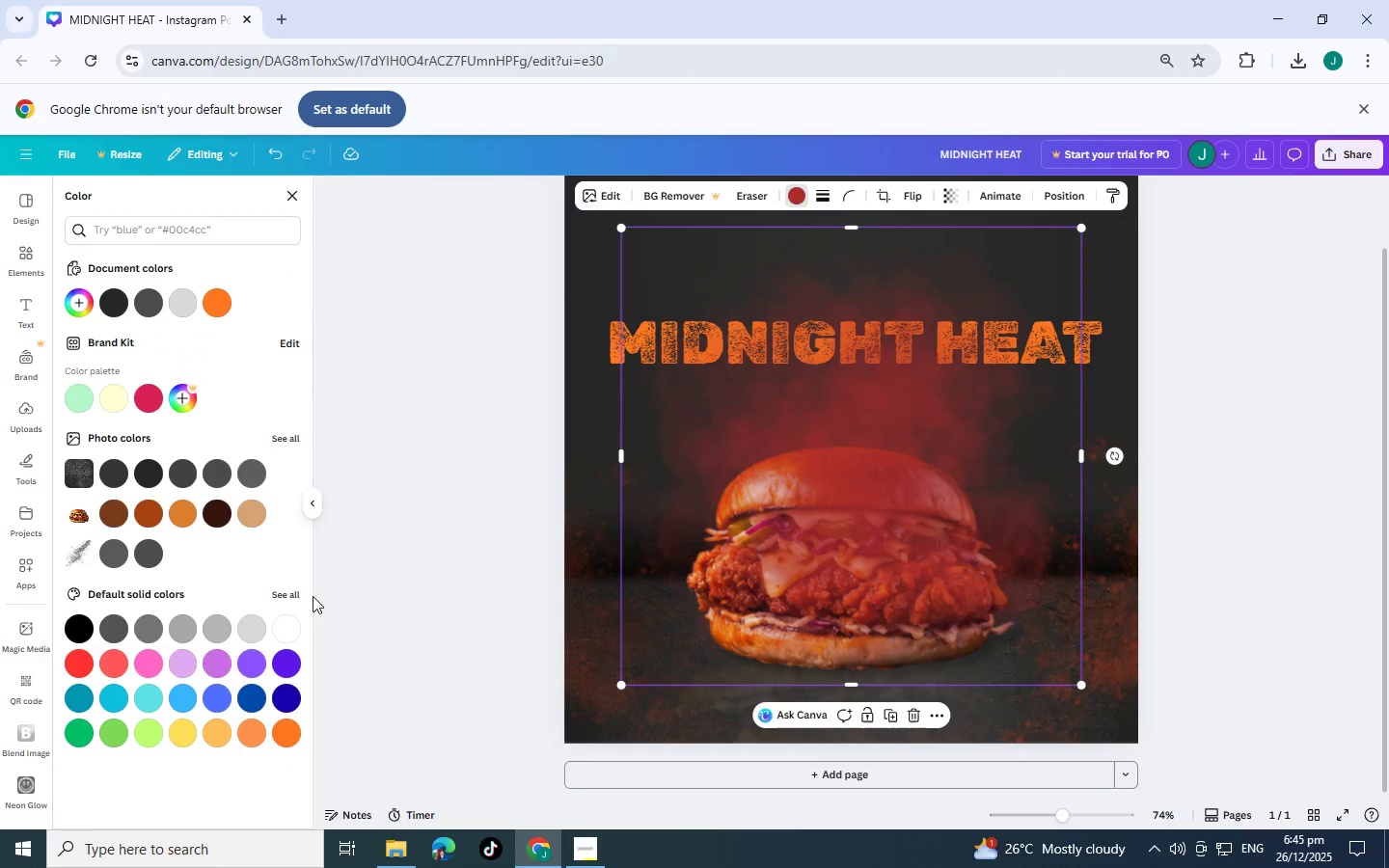 
left_click([286, 631])
 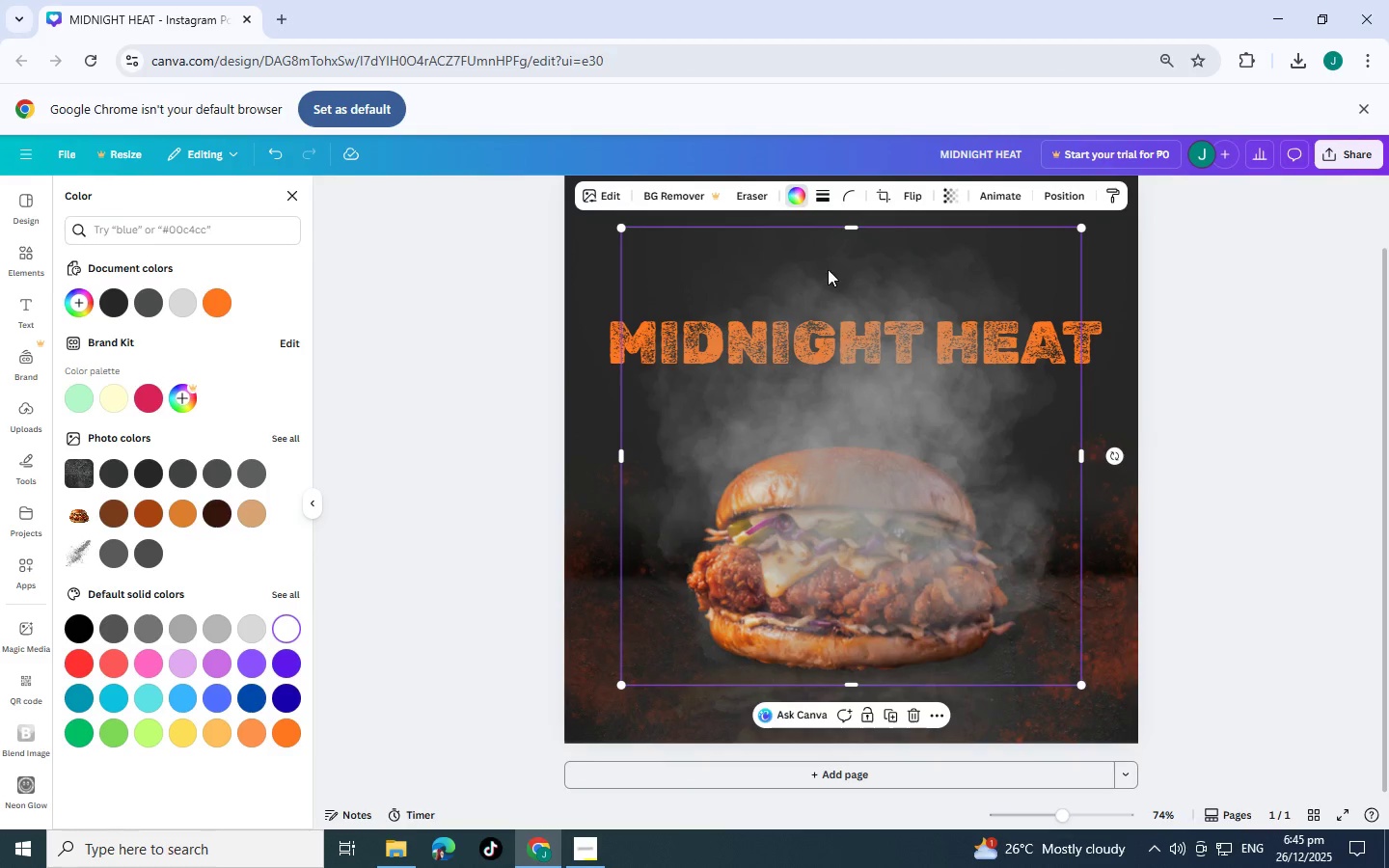 
left_click([540, 357])
 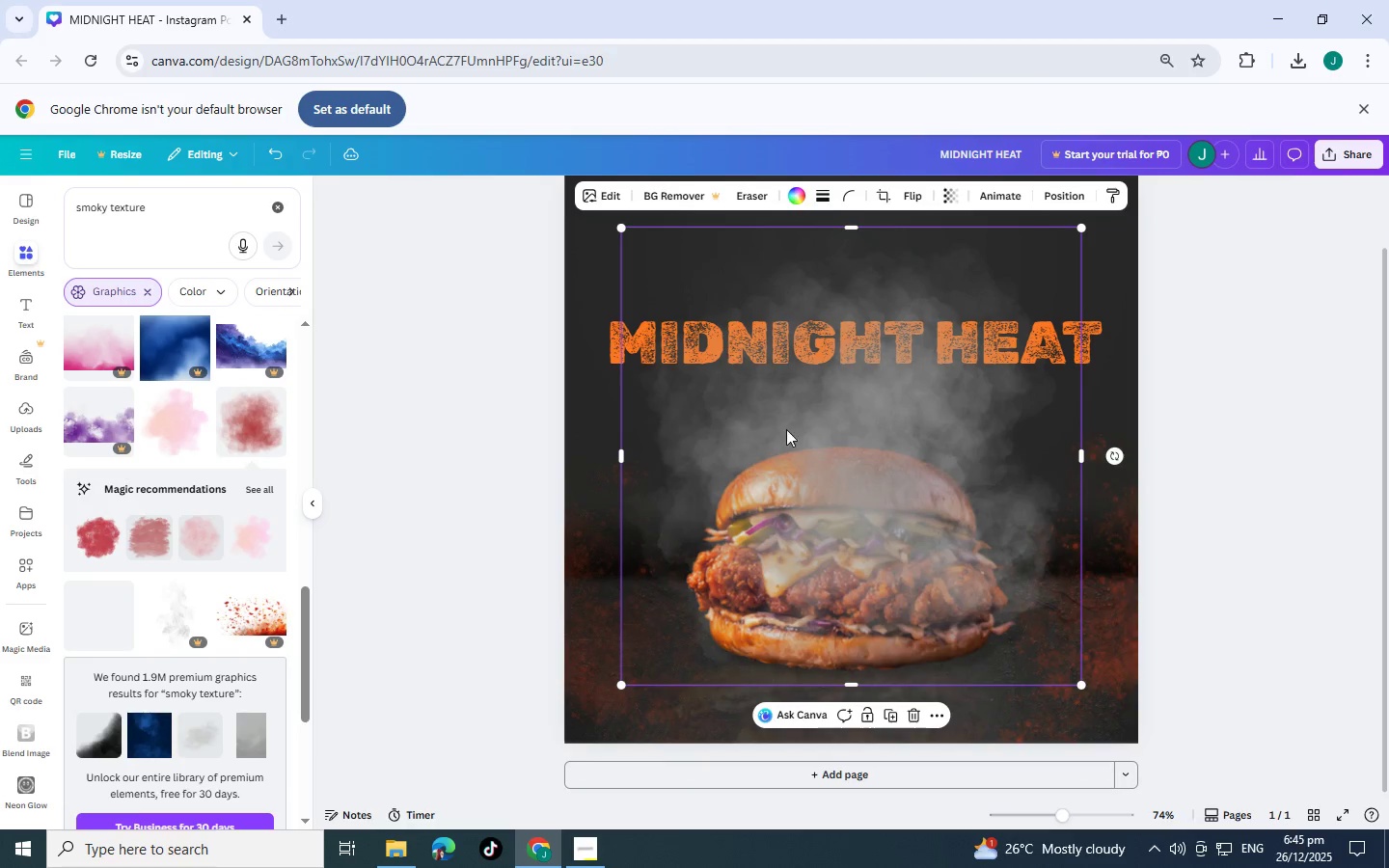 
left_click_drag(start_coordinate=[791, 428], to_coordinate=[803, 363])
 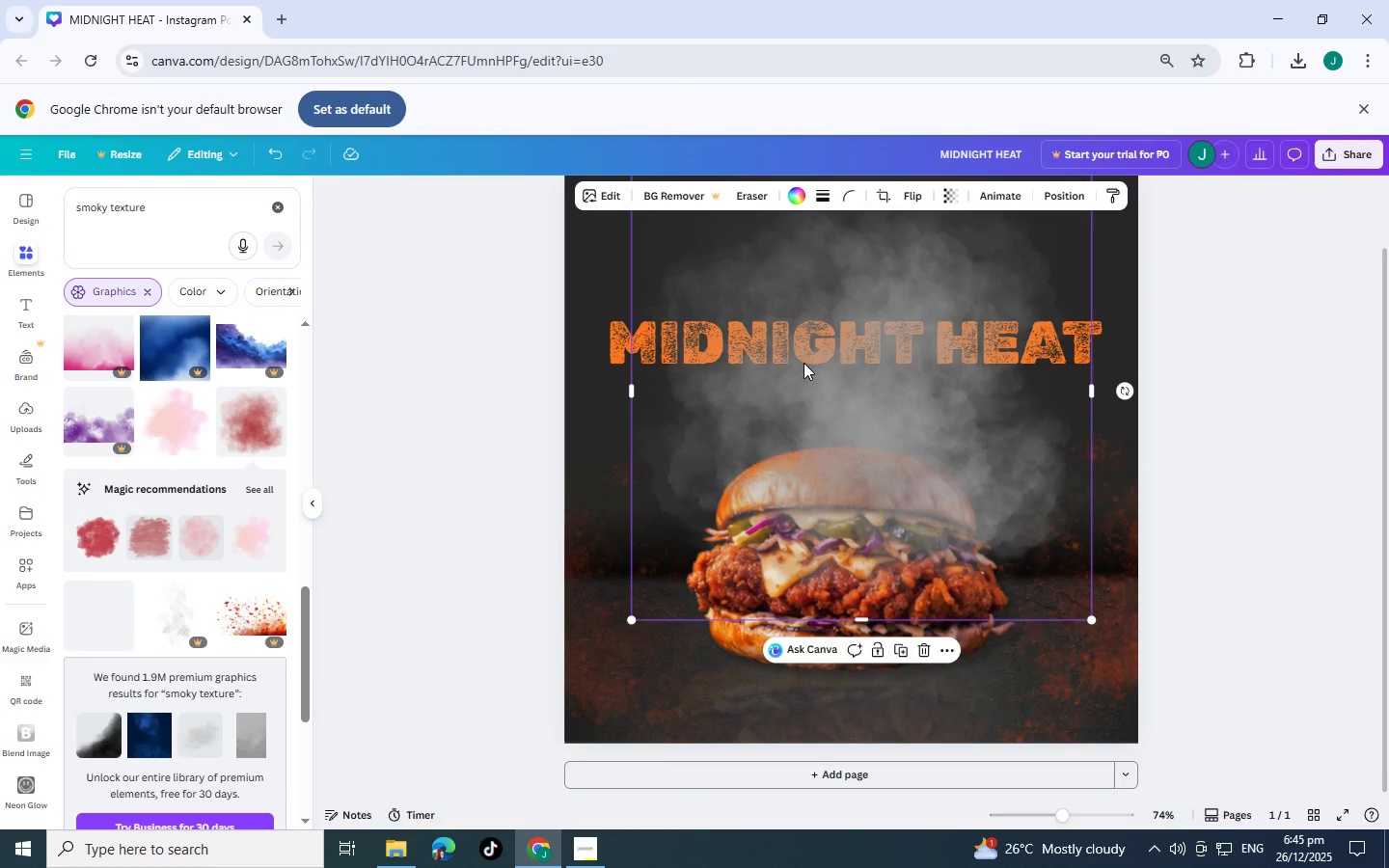 
key(Control+BracketLeft)
 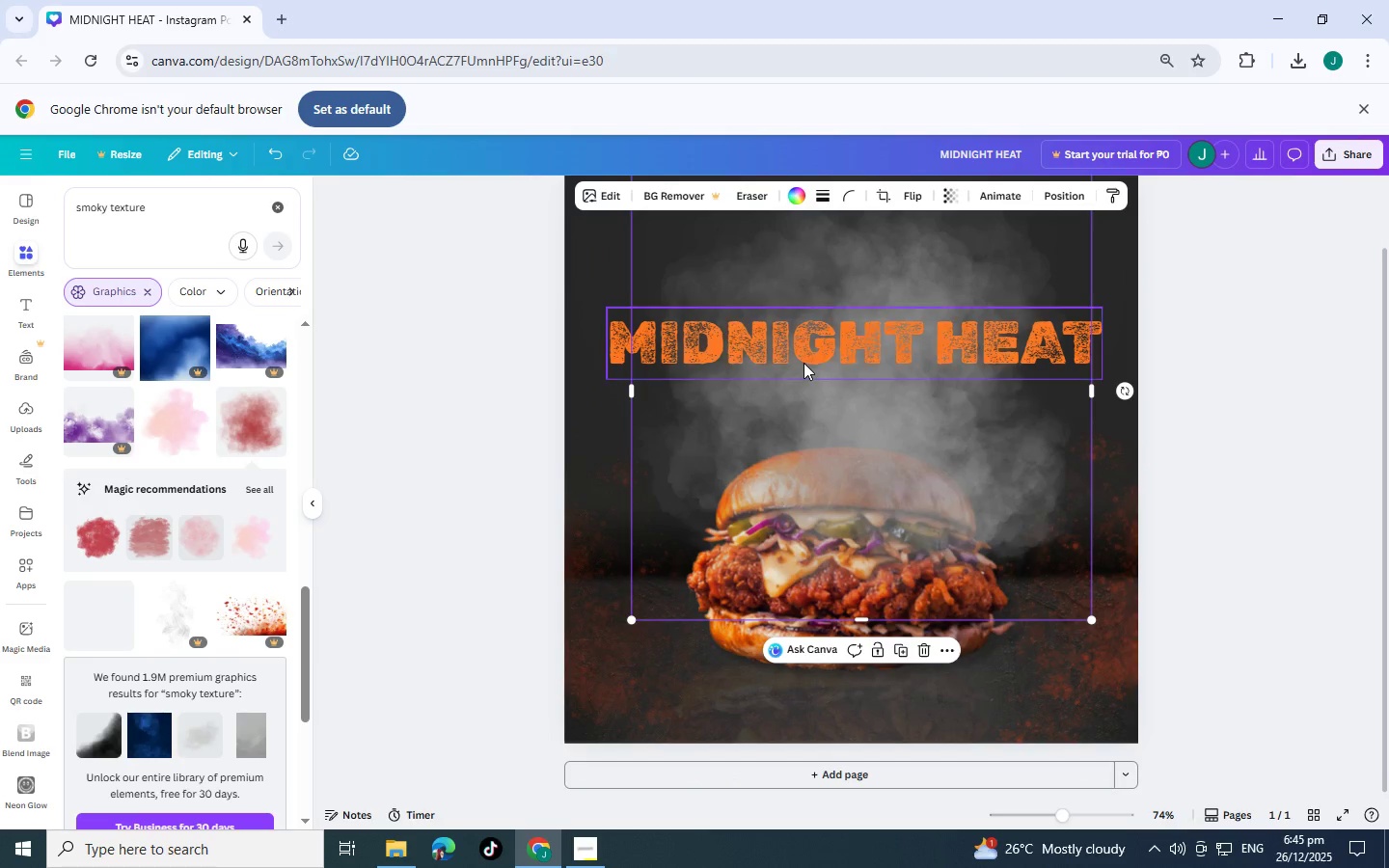 
key(Control+BracketLeft)
 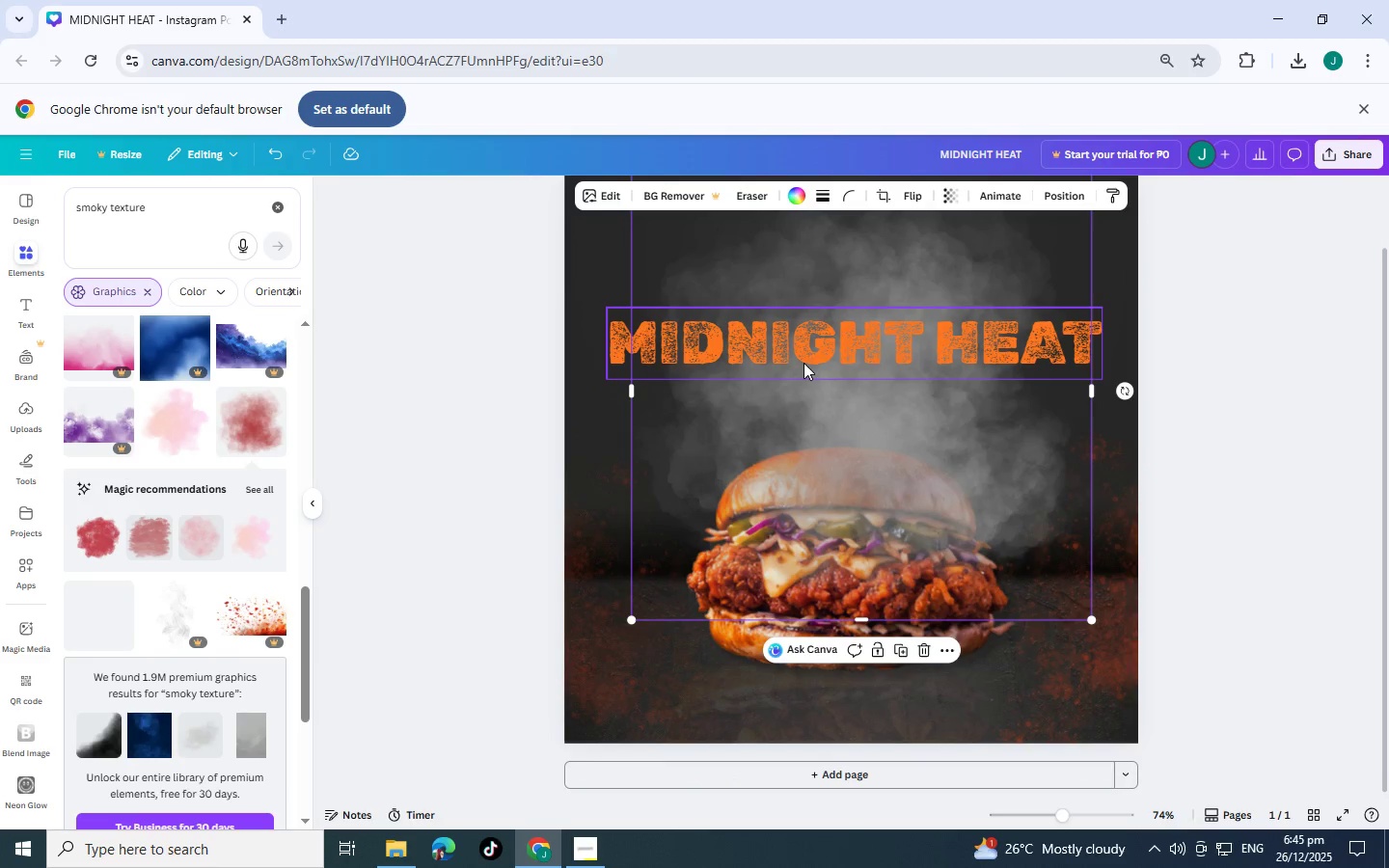 
key(Control+BracketLeft)
 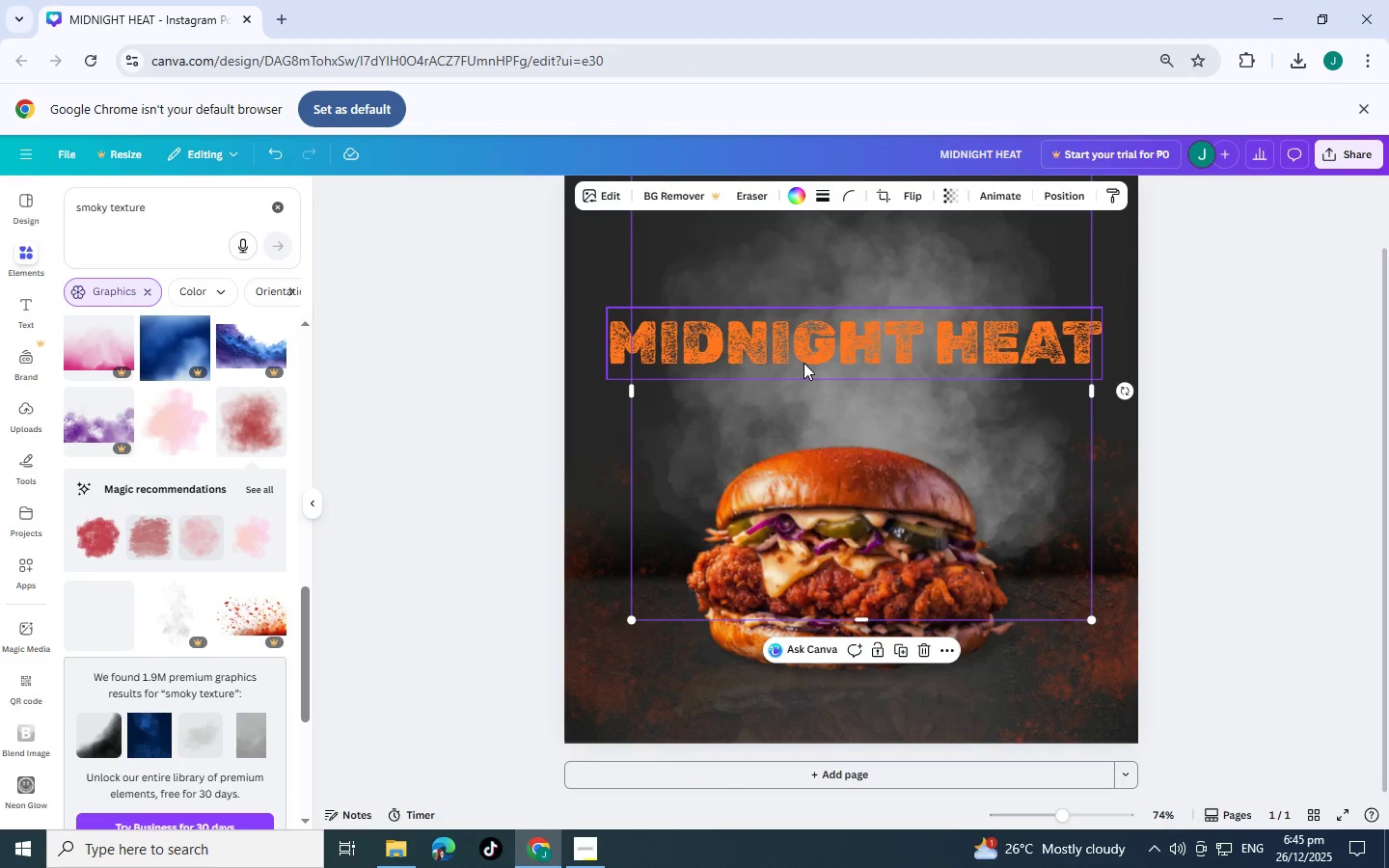 
key(Control+BracketLeft)
 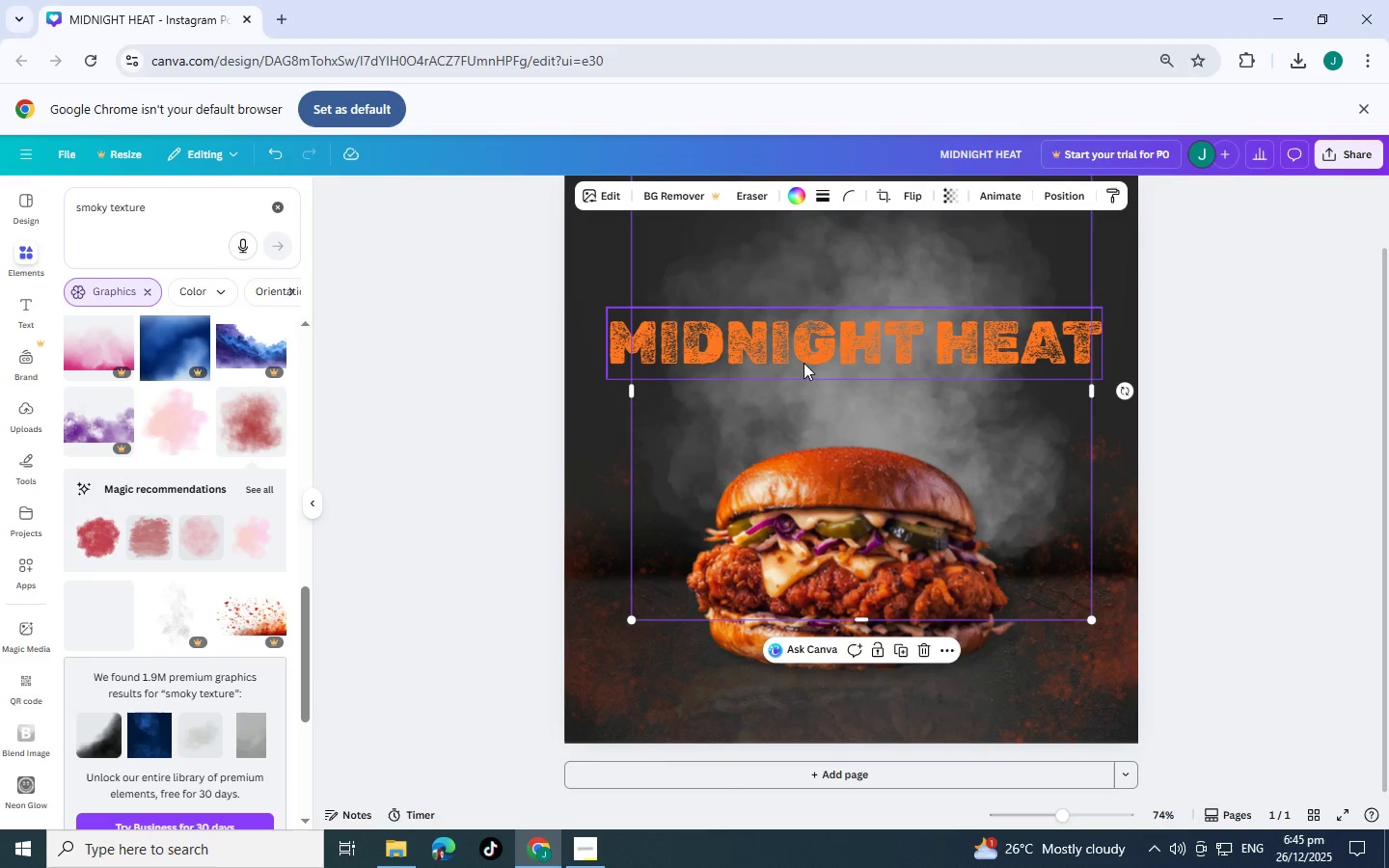 
key(Control+BracketLeft)
 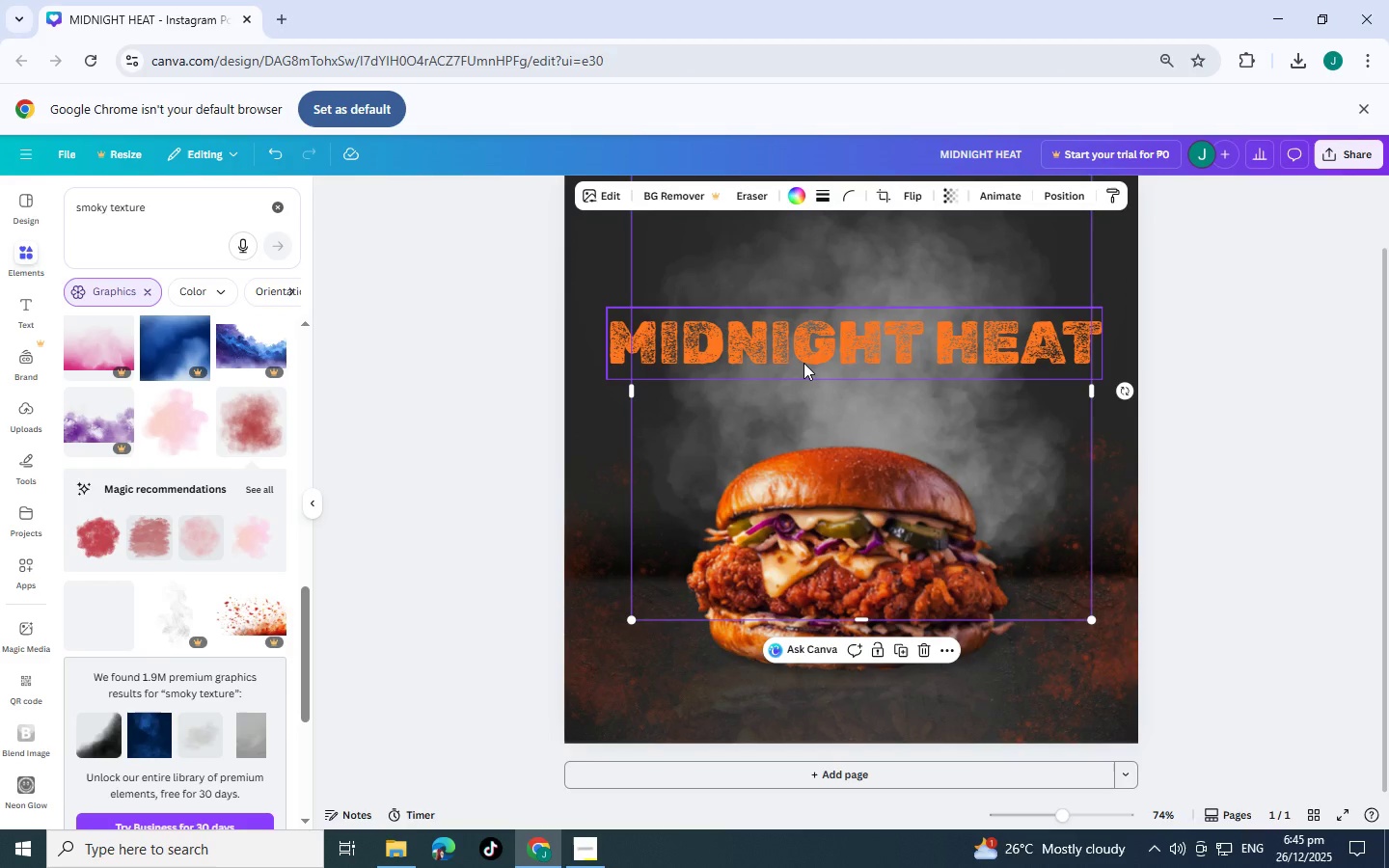 
key(Control+BracketRight)
 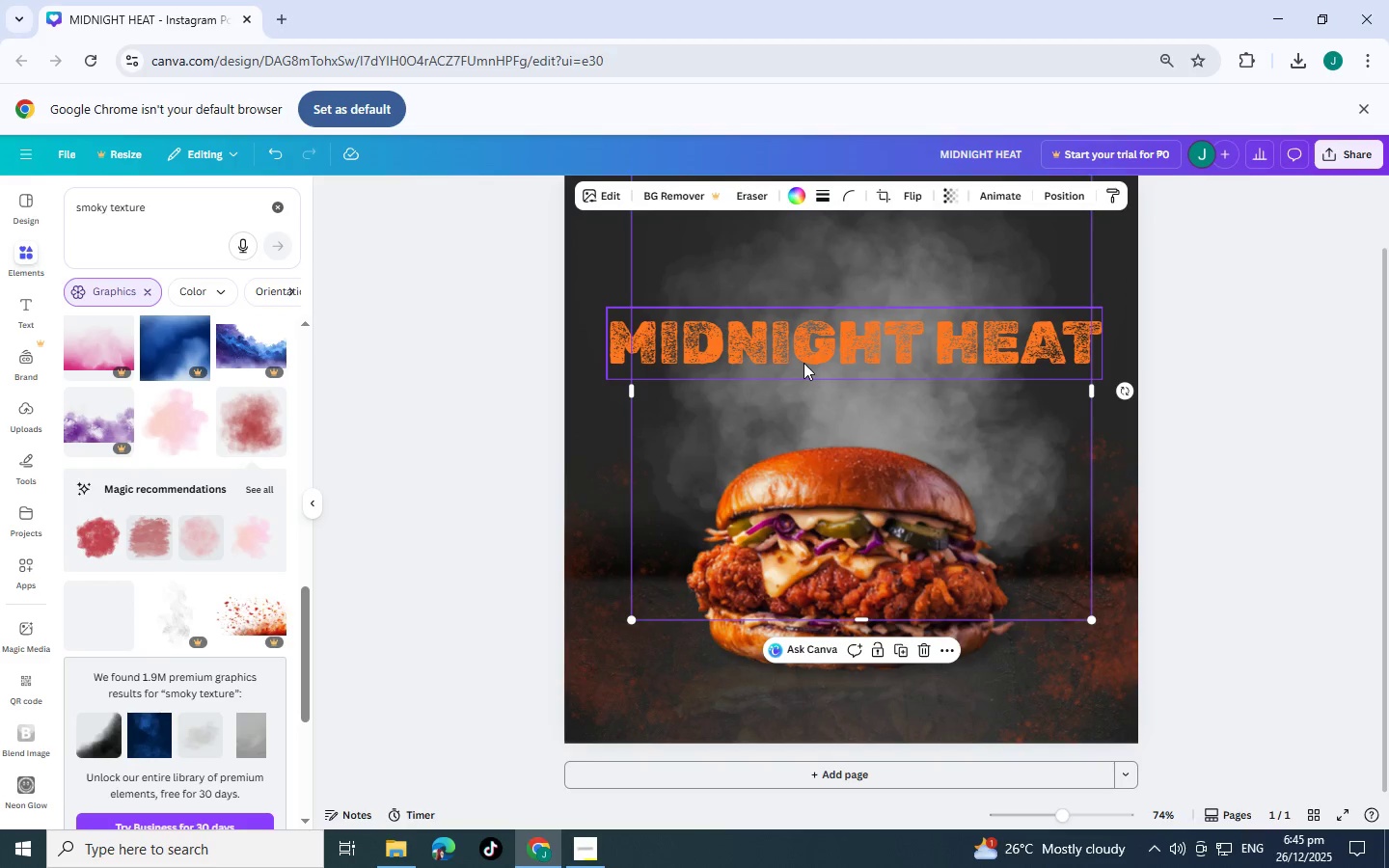 
key(Control+BracketLeft)
 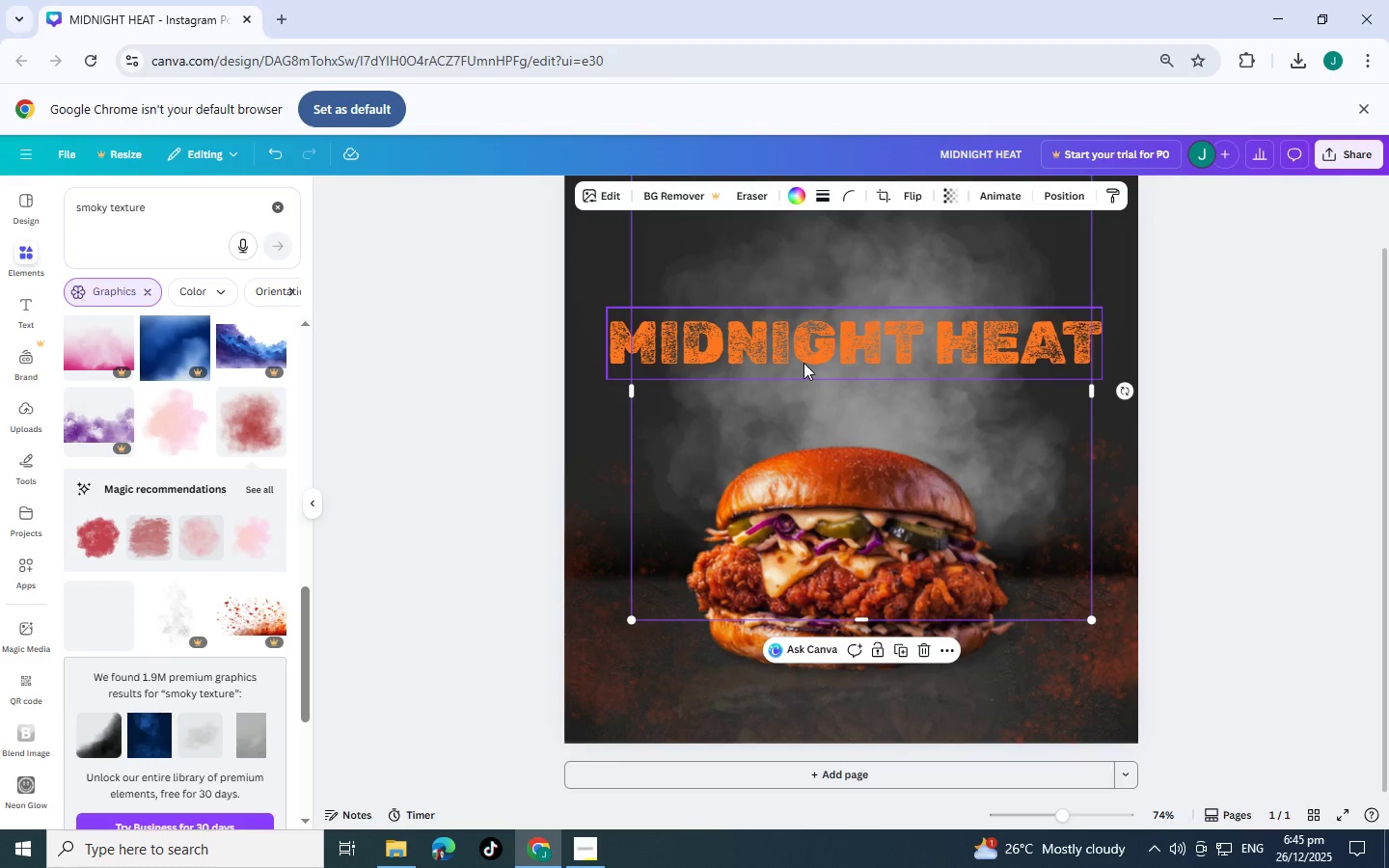 
key(Control+BracketLeft)
 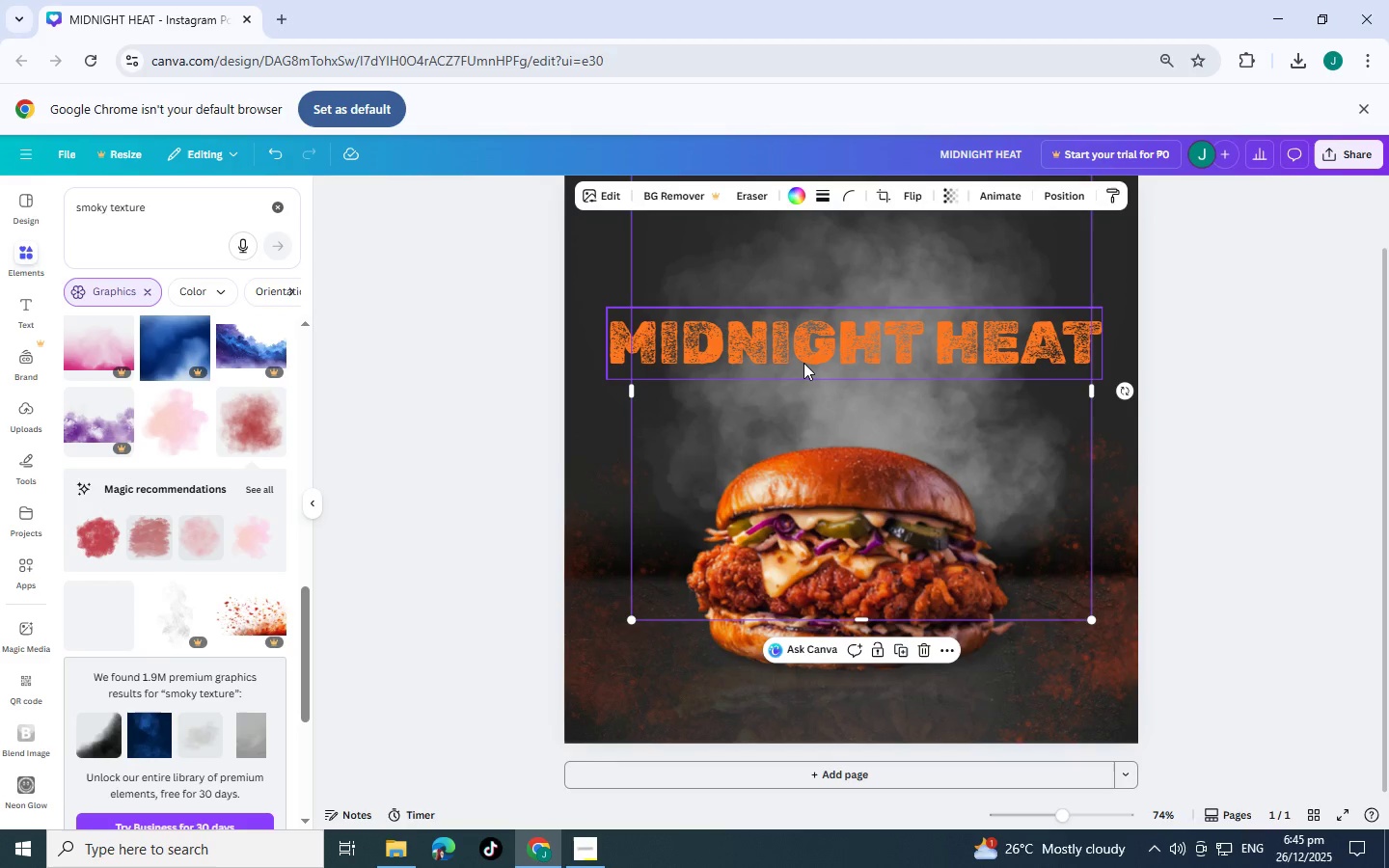 
key(Control+BracketLeft)
 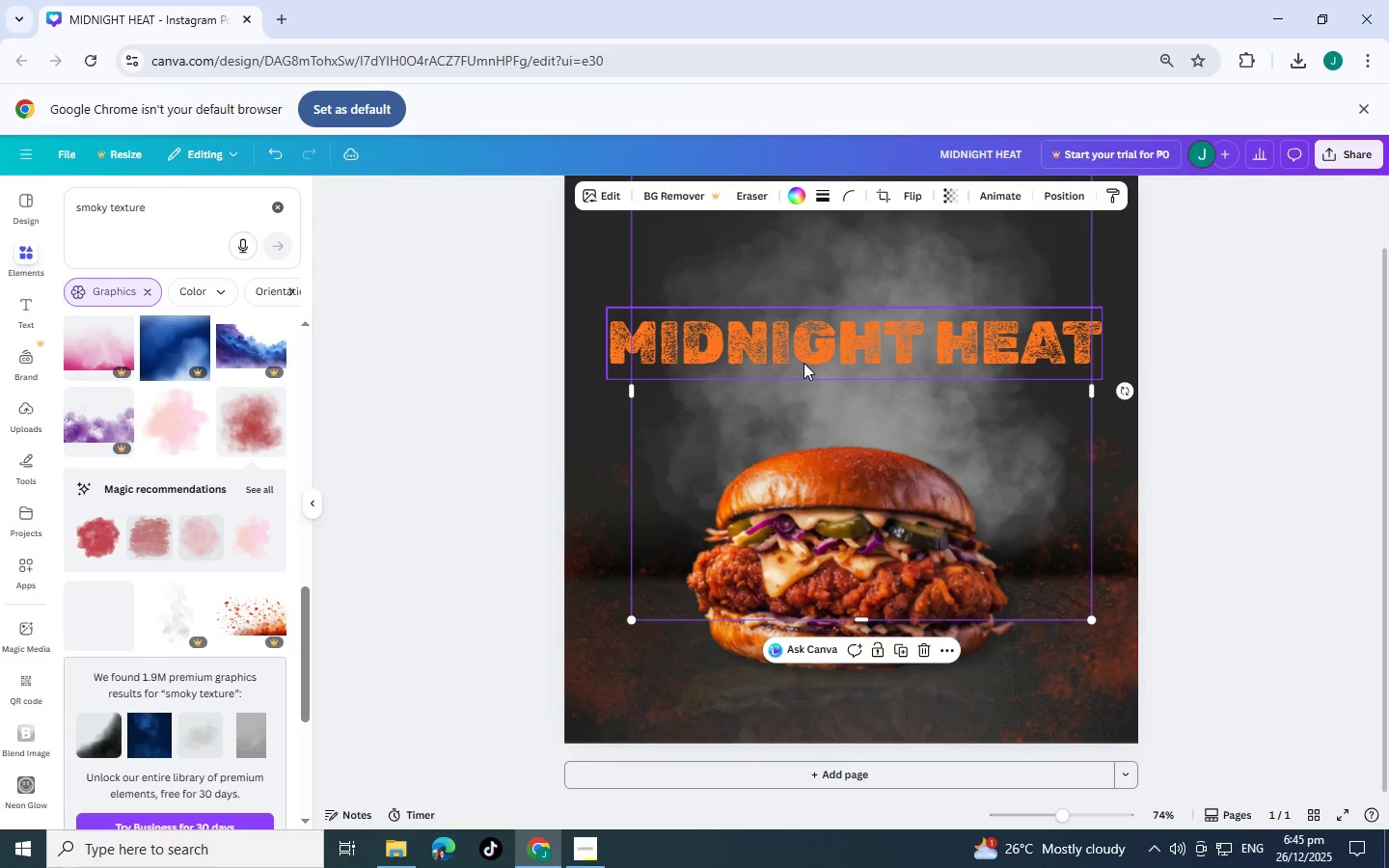 
key(Control+BracketLeft)
 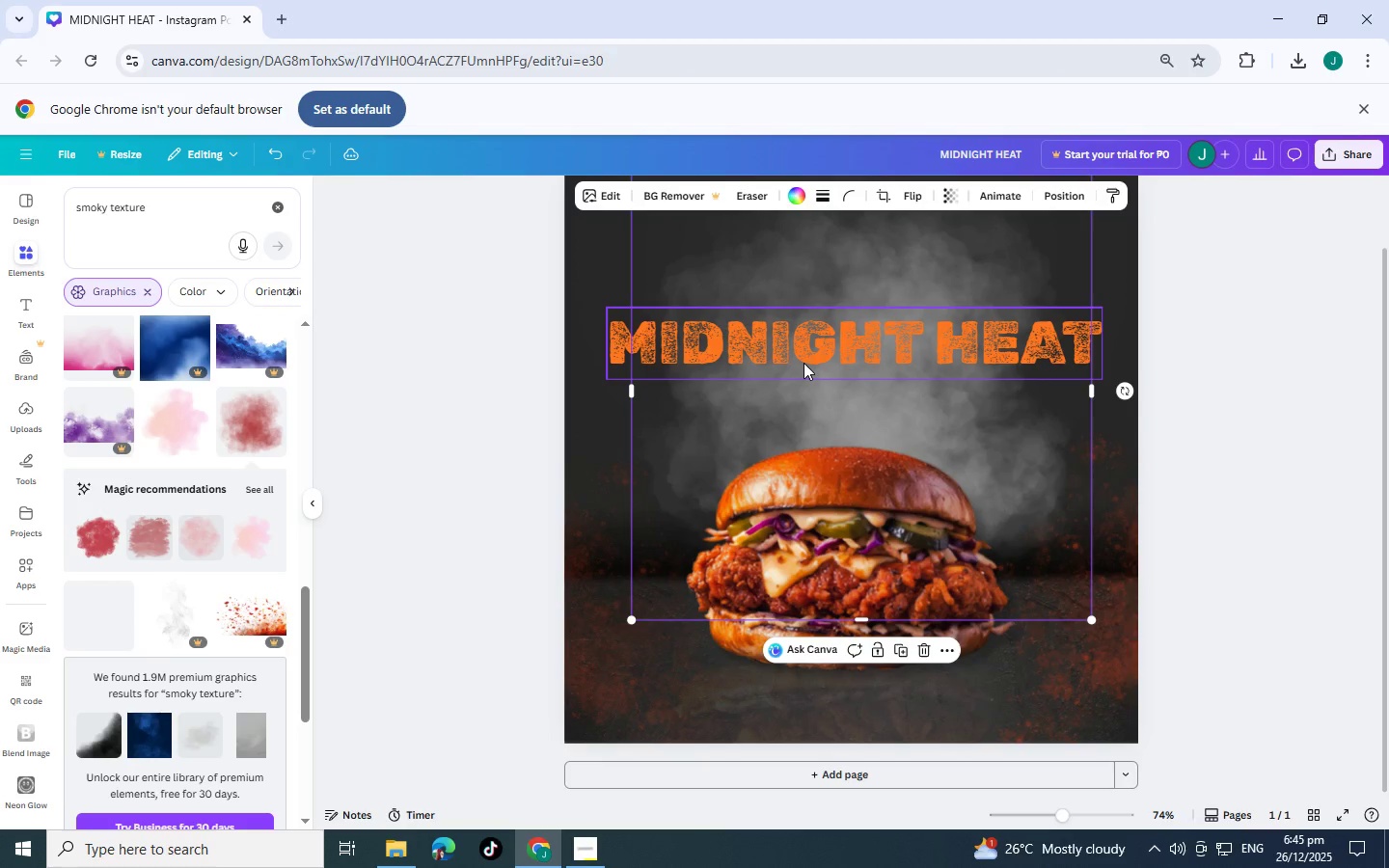 
key(Control+BracketLeft)
 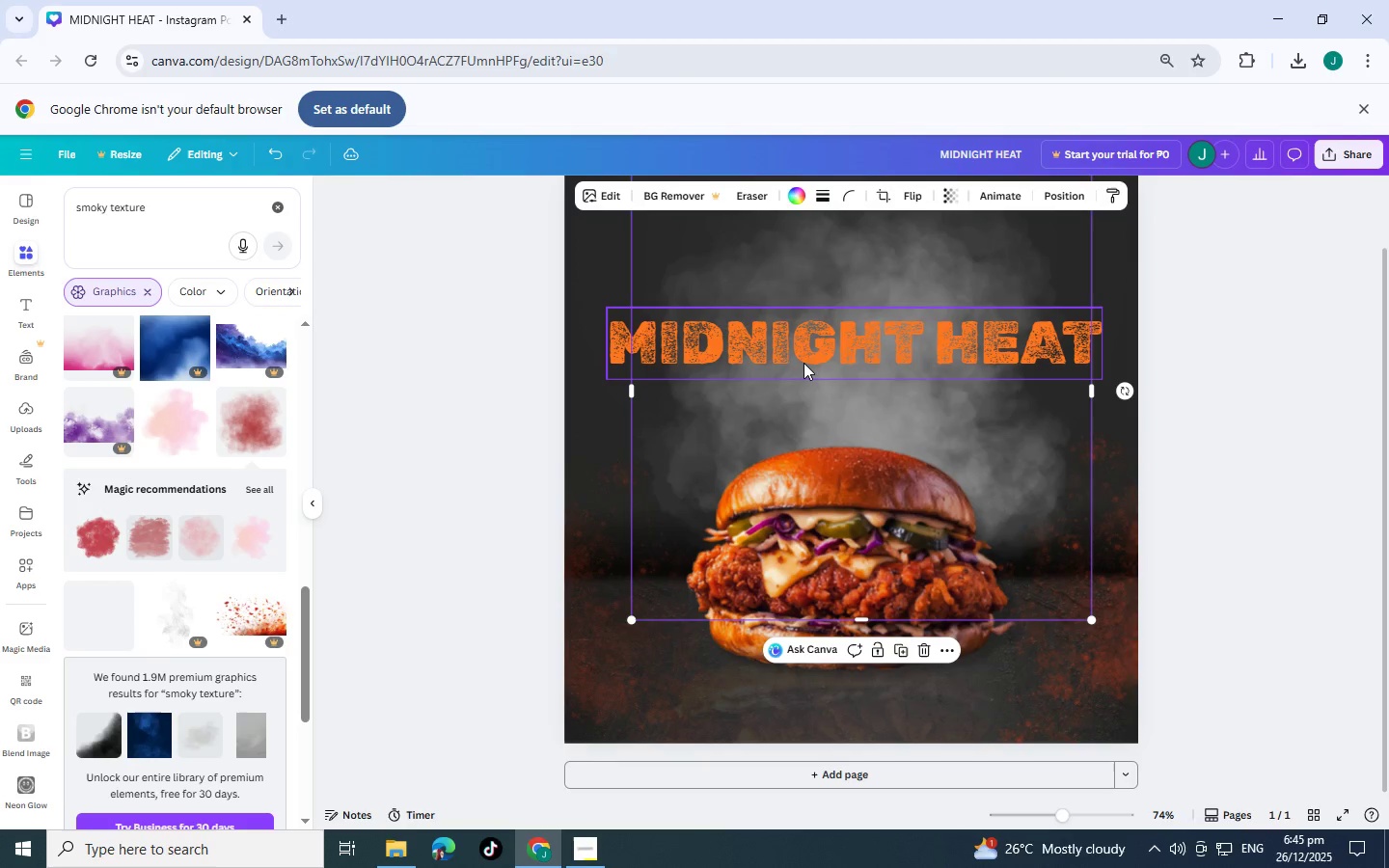 
key(Control+BracketLeft)
 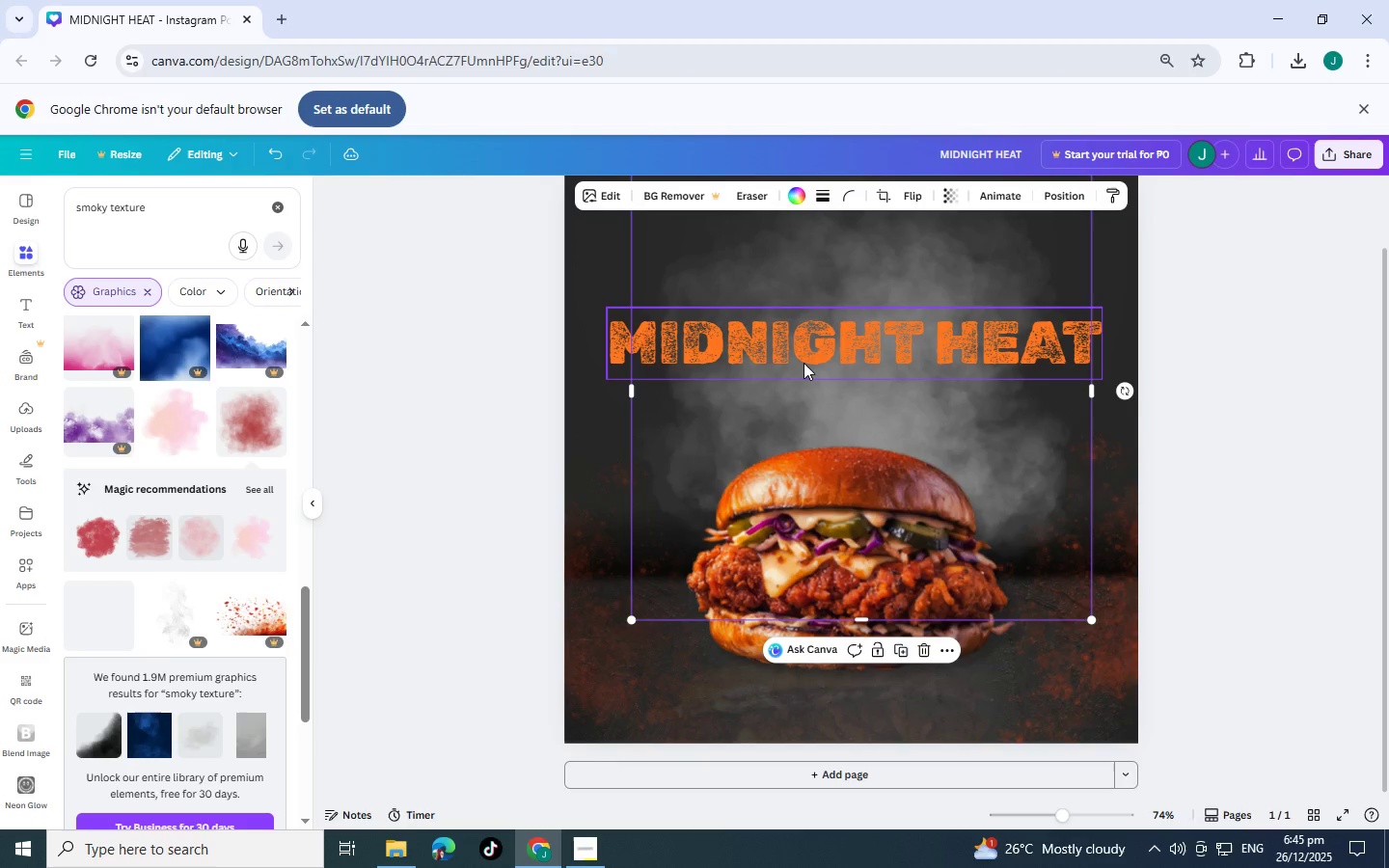 
key(Control+BracketLeft)
 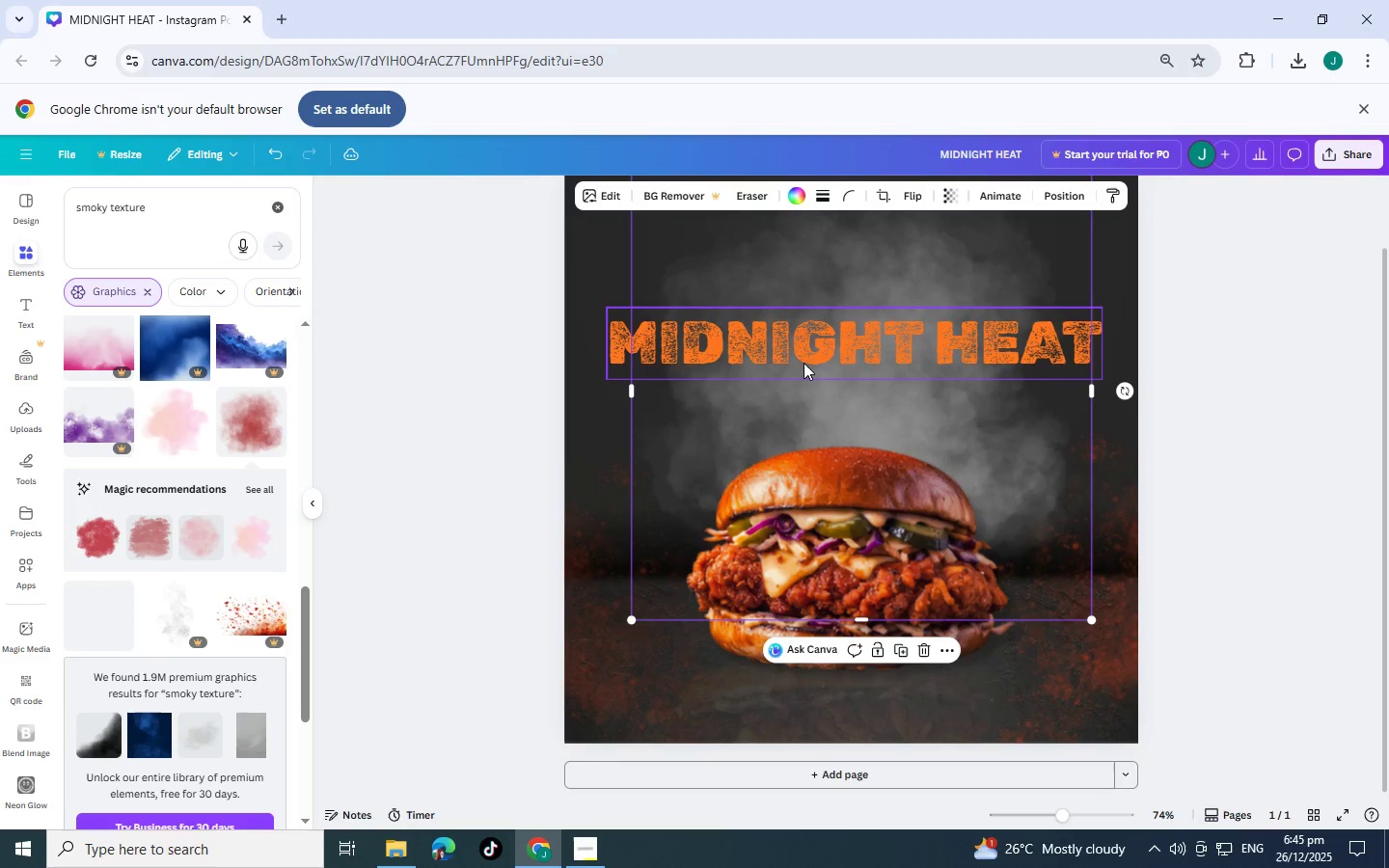 
key(Control+BracketLeft)
 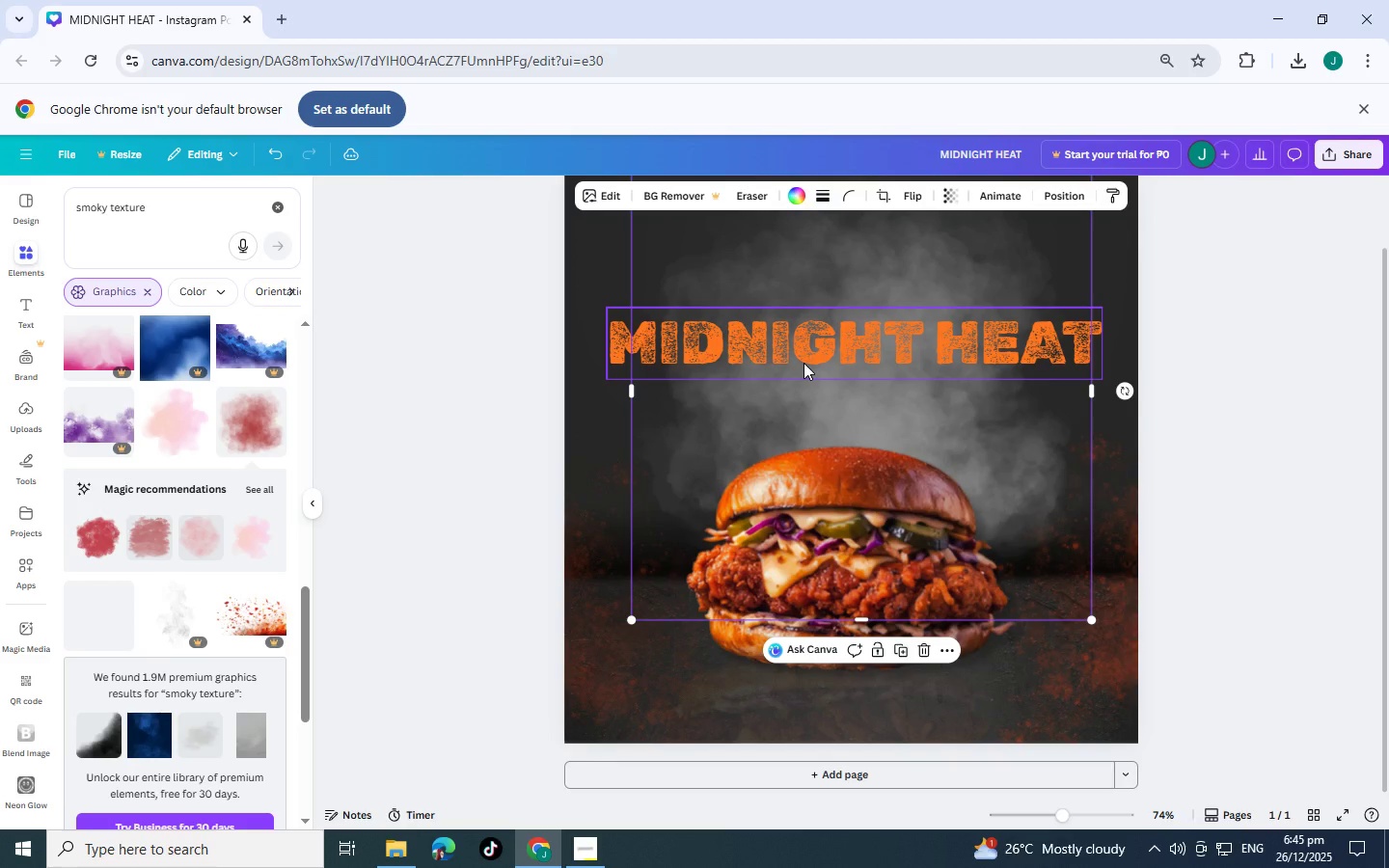 
key(Control+BracketLeft)
 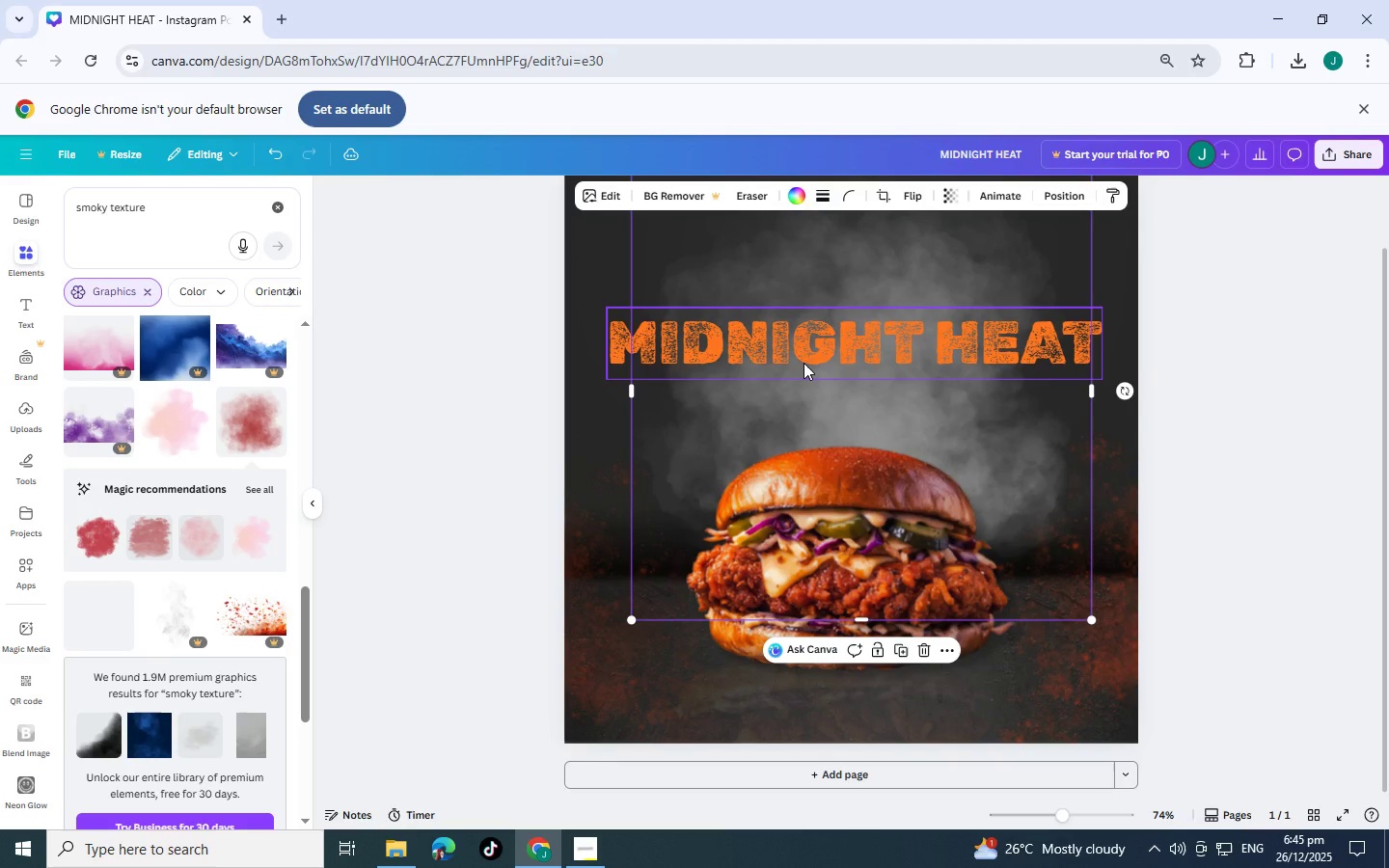 
key(Control+BracketLeft)
 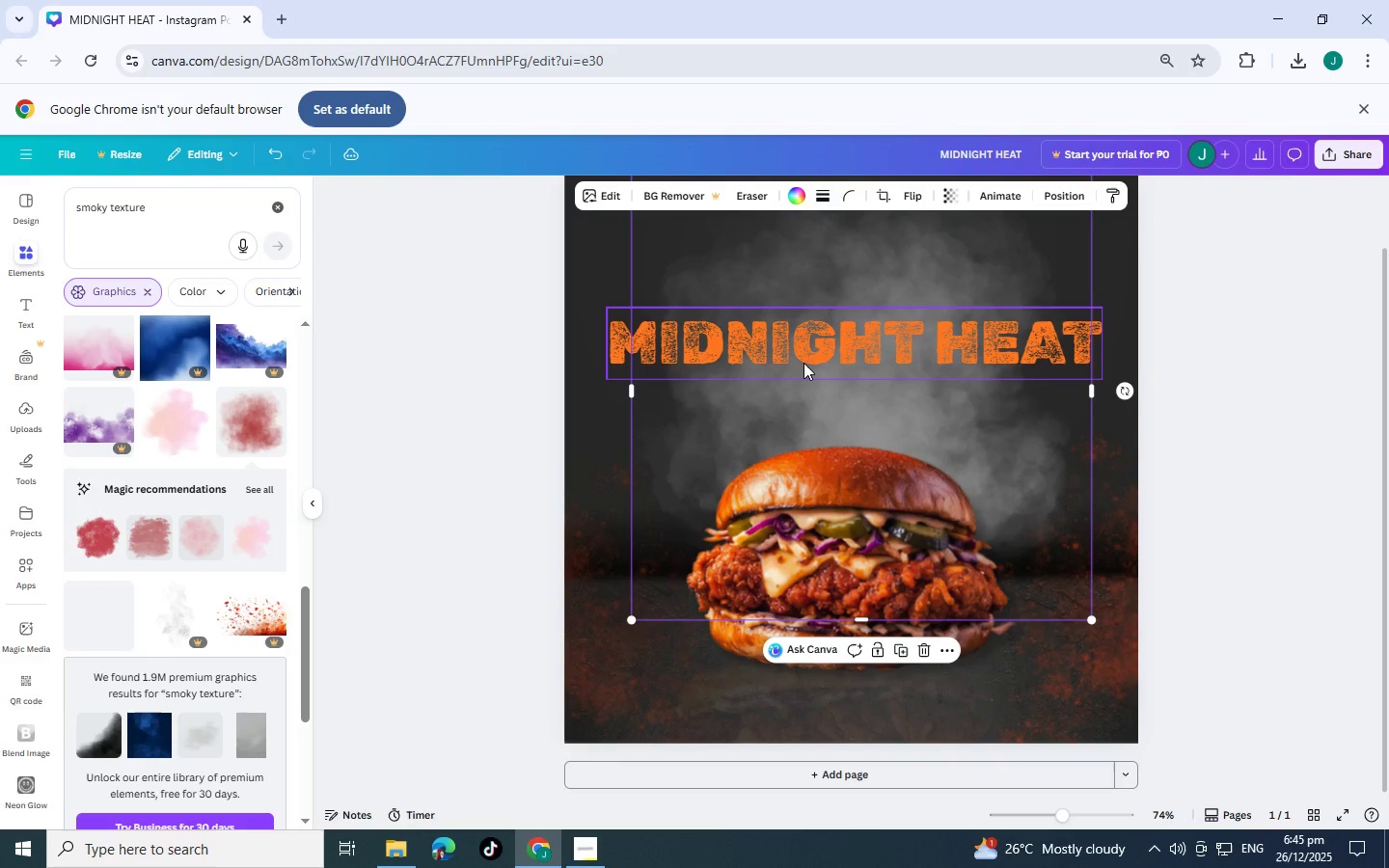 
key(Control+BracketLeft)
 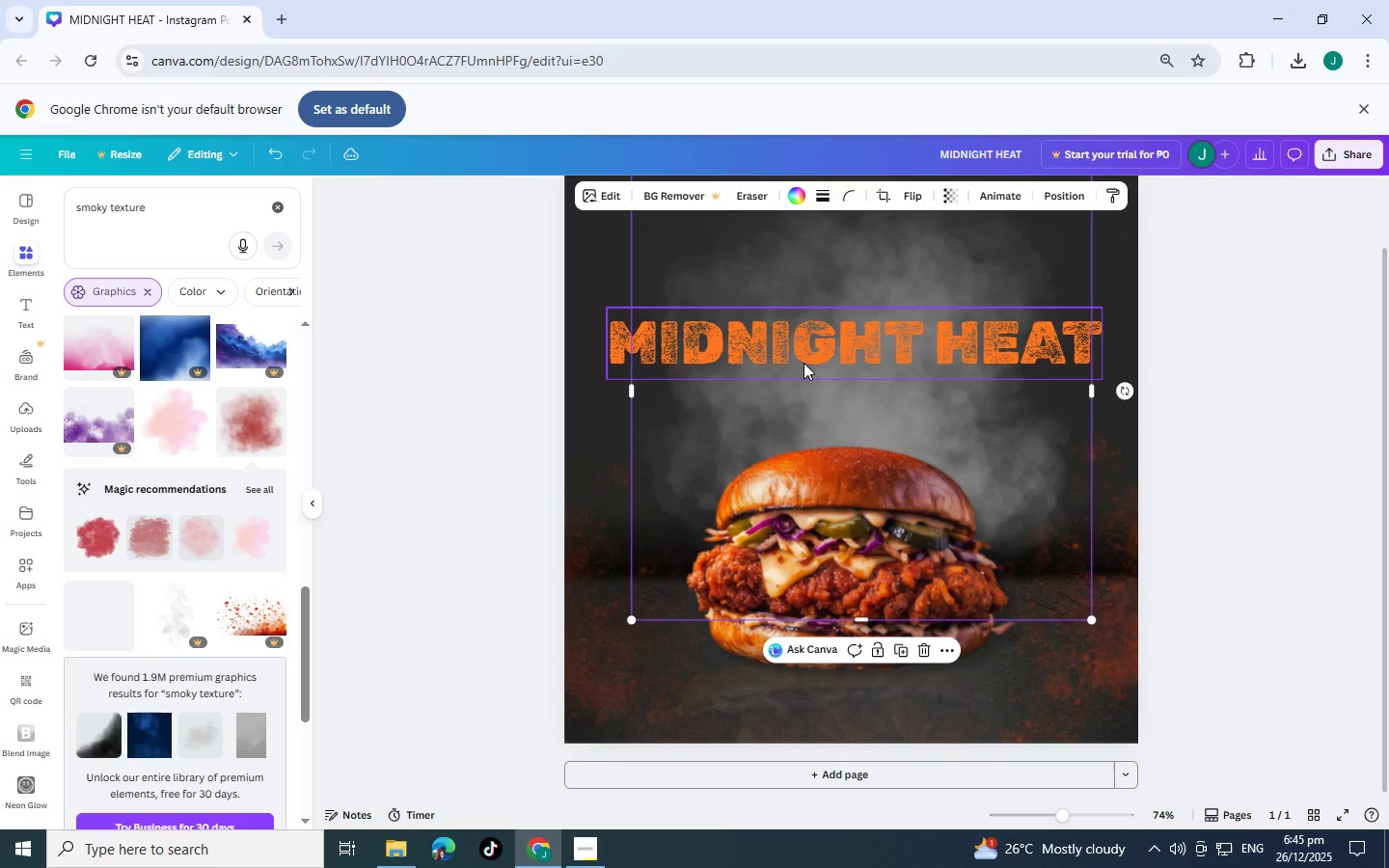 
key(Control+BracketLeft)
 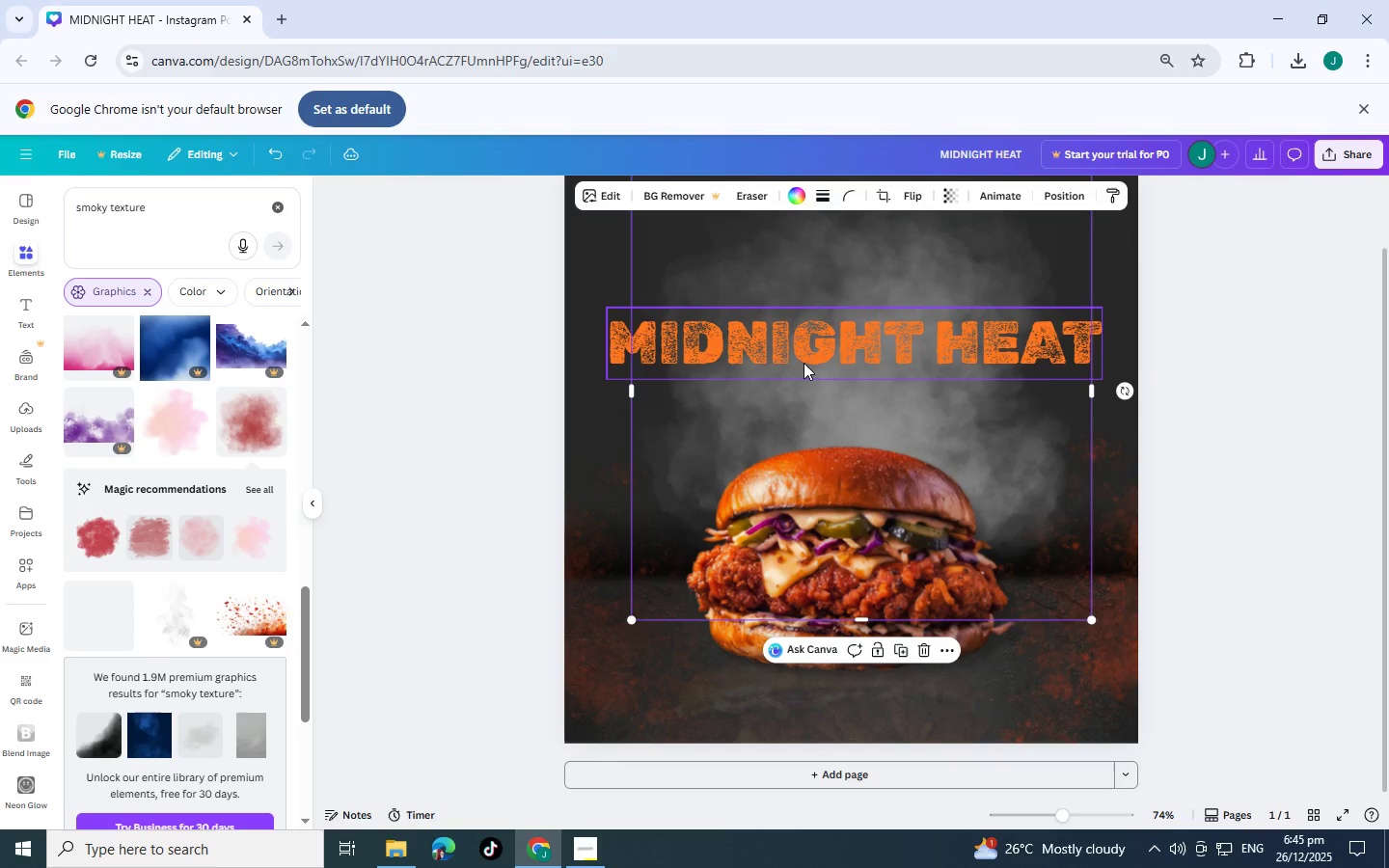 
key(Control+BracketLeft)
 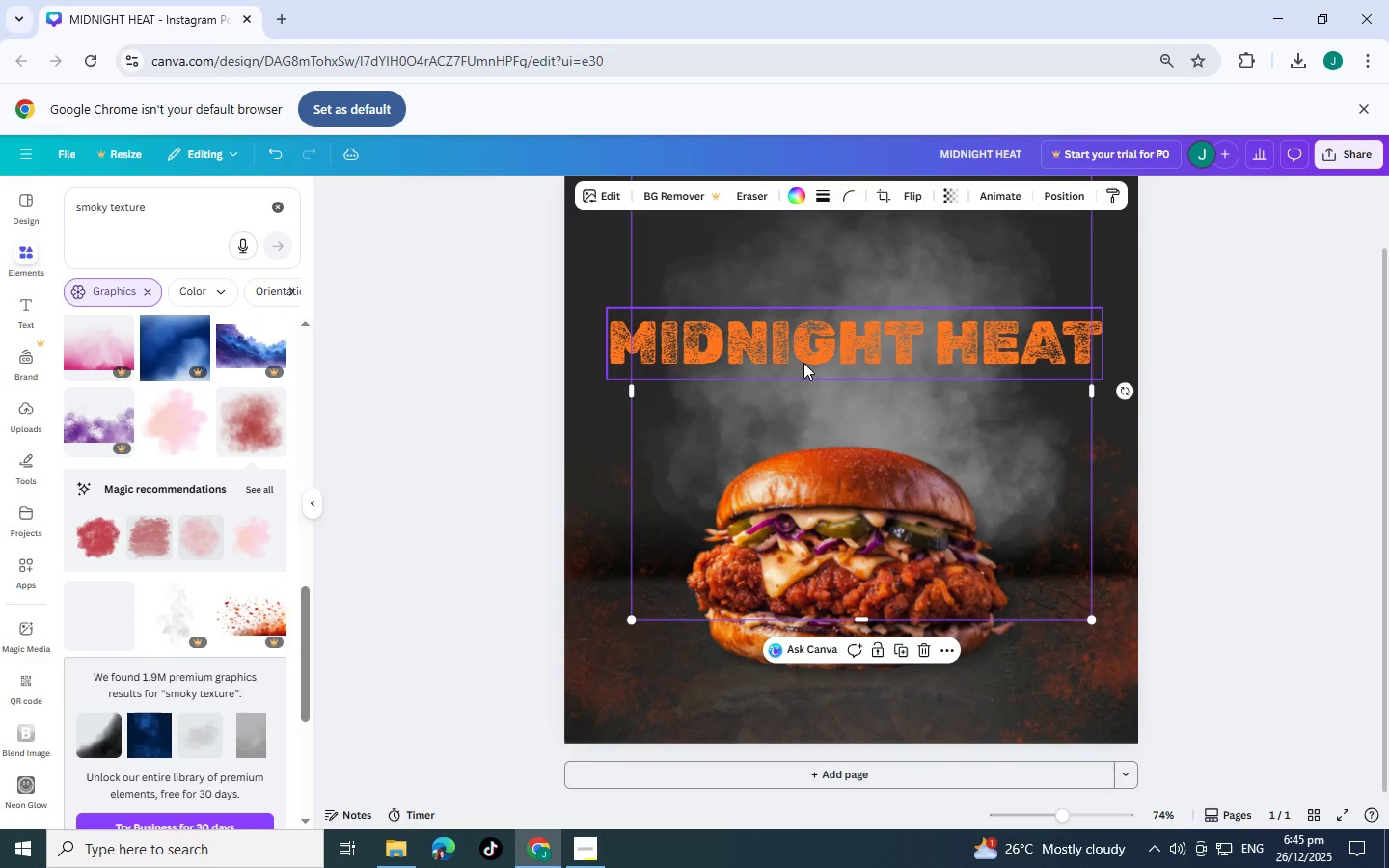 
key(Control+BracketLeft)
 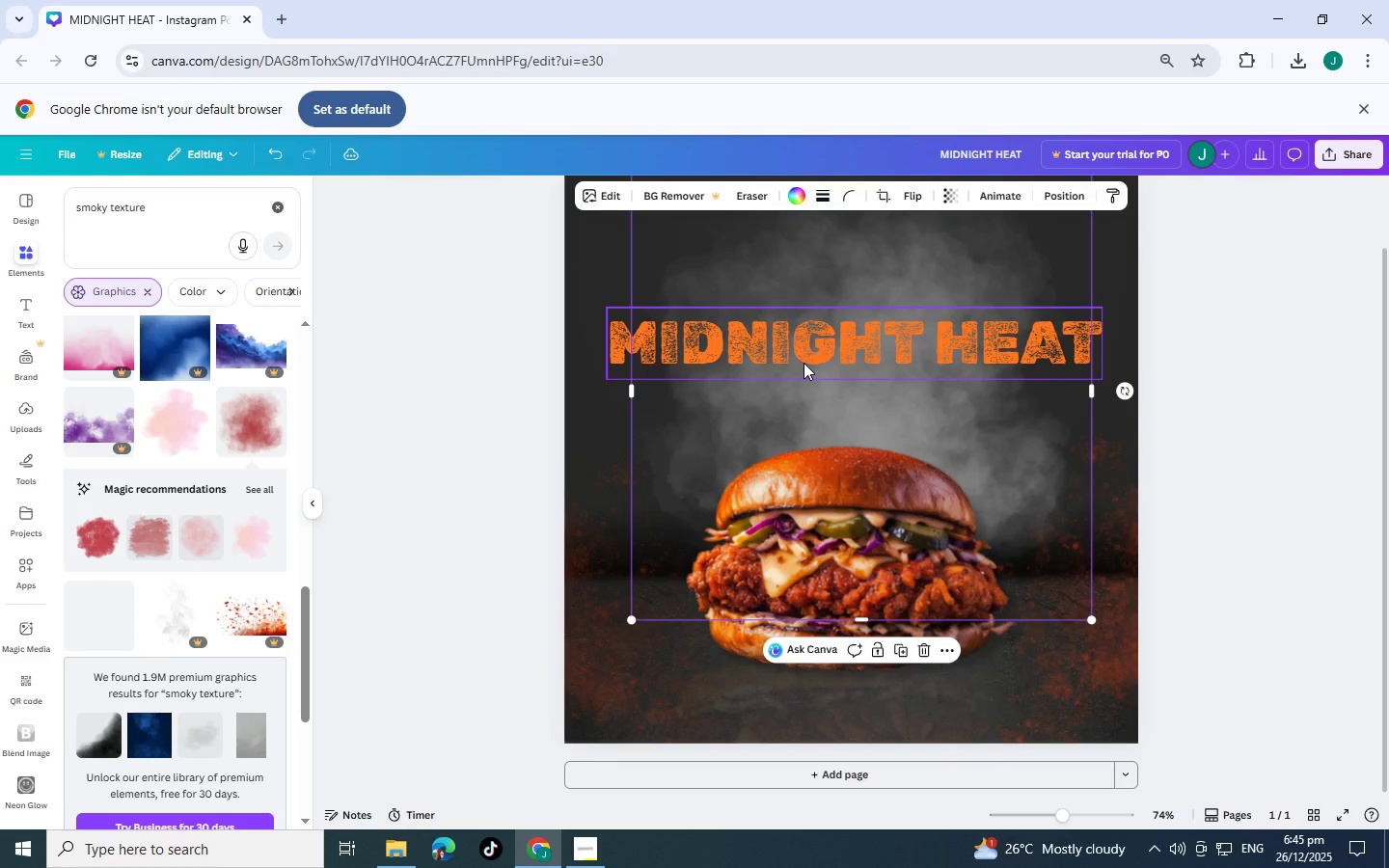 
key(Control+BracketLeft)
 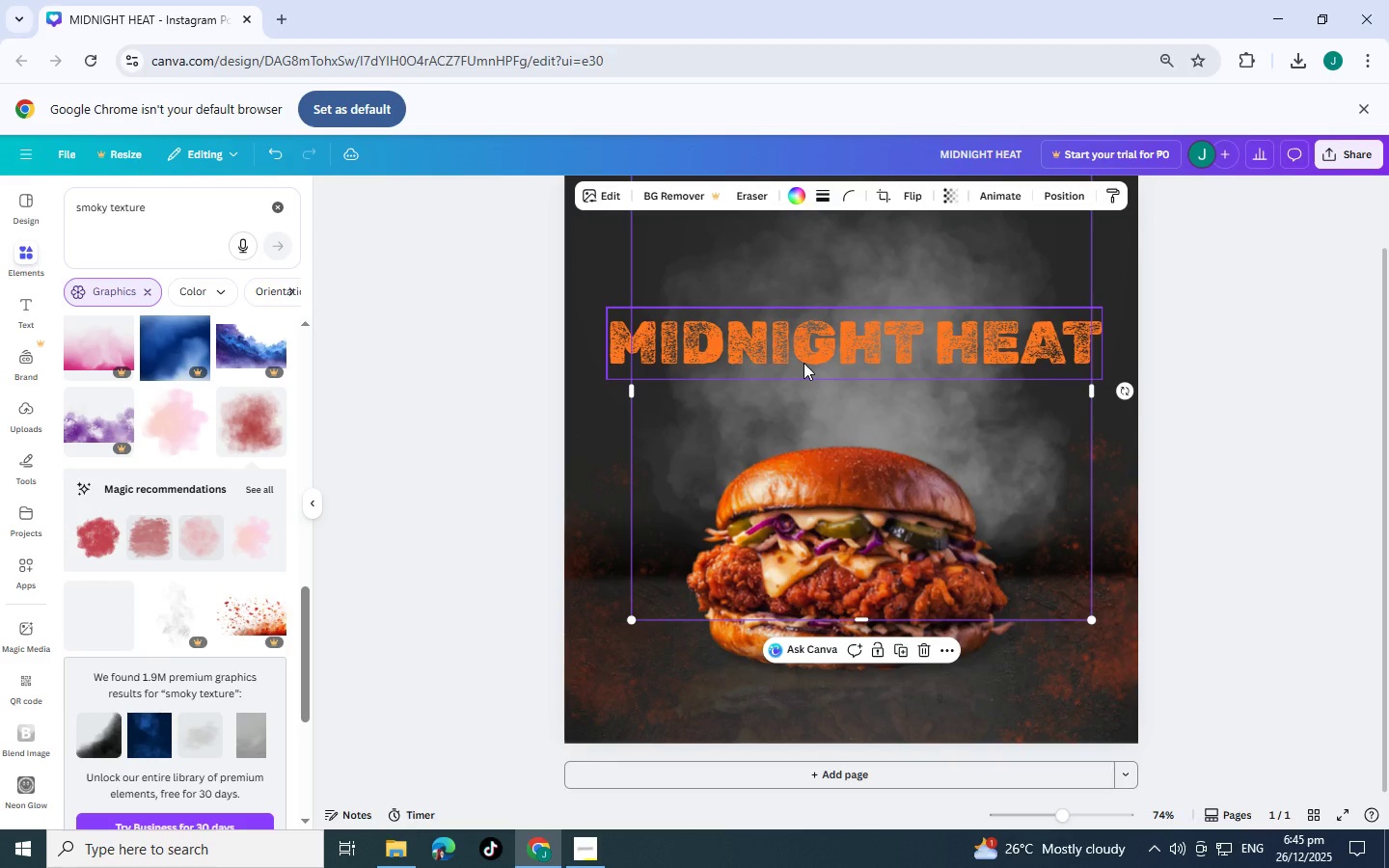 
key(Control+BracketLeft)
 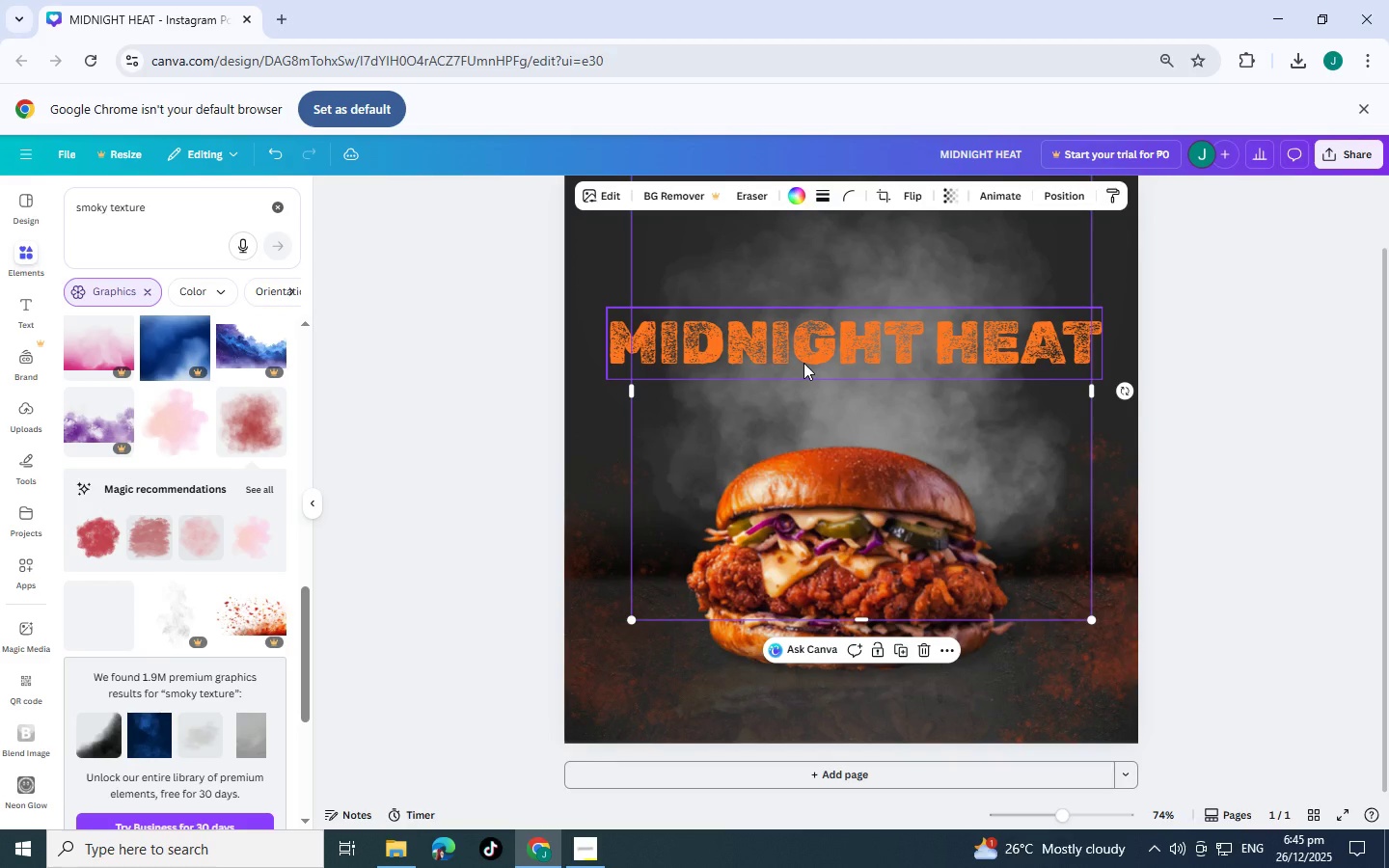 
key(Control+BracketLeft)
 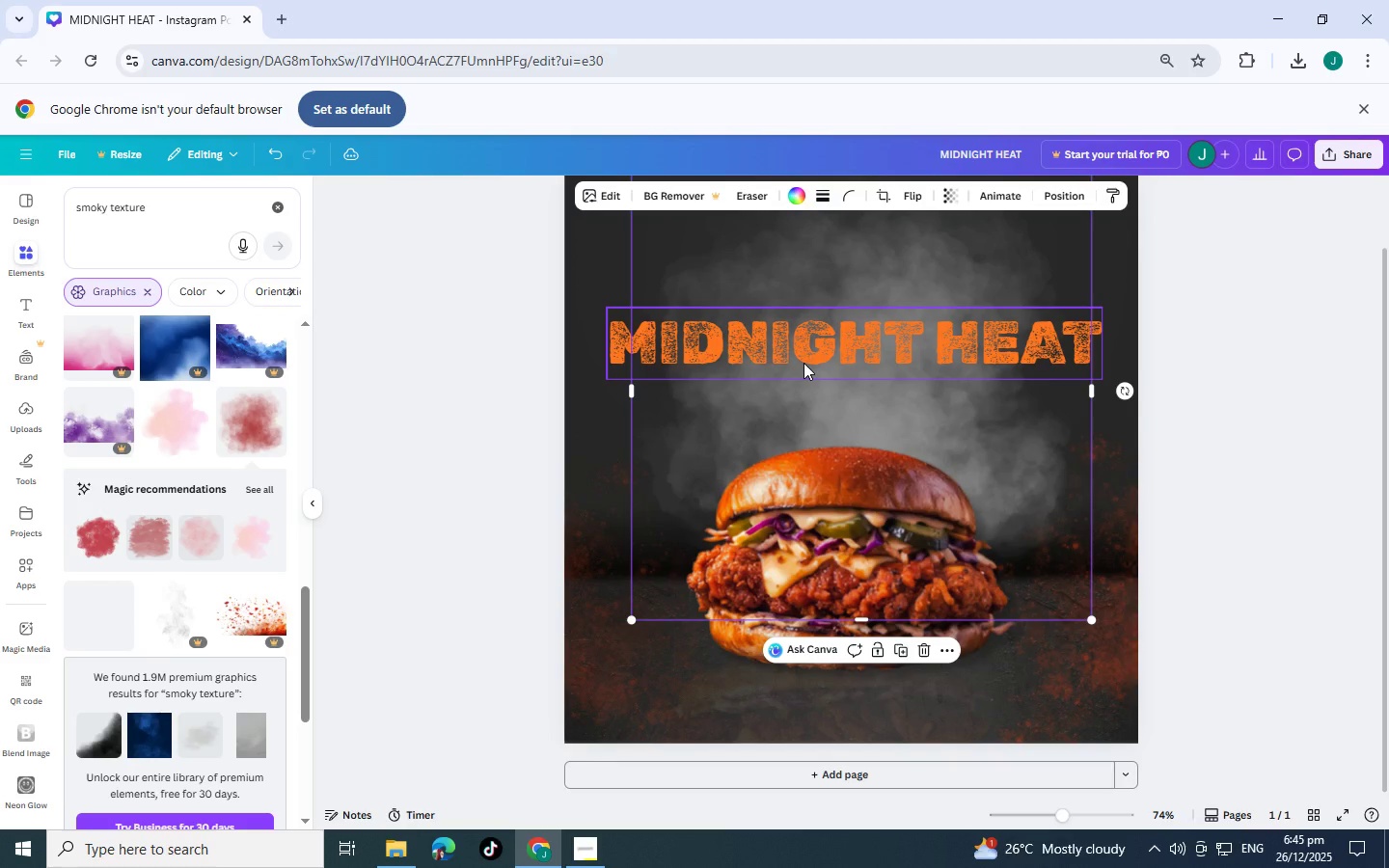 
key(Control+BracketLeft)
 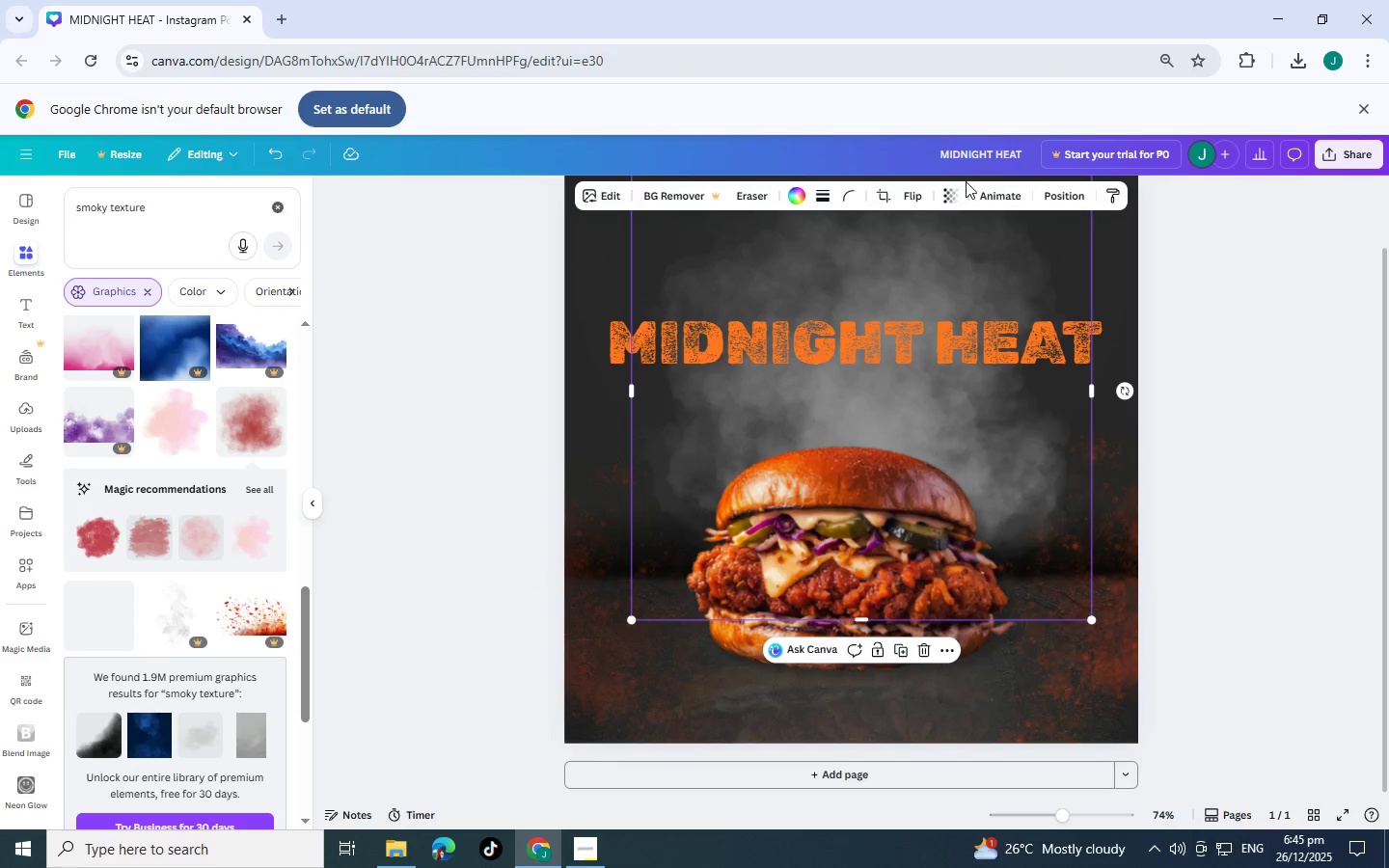 
left_click([949, 195])
 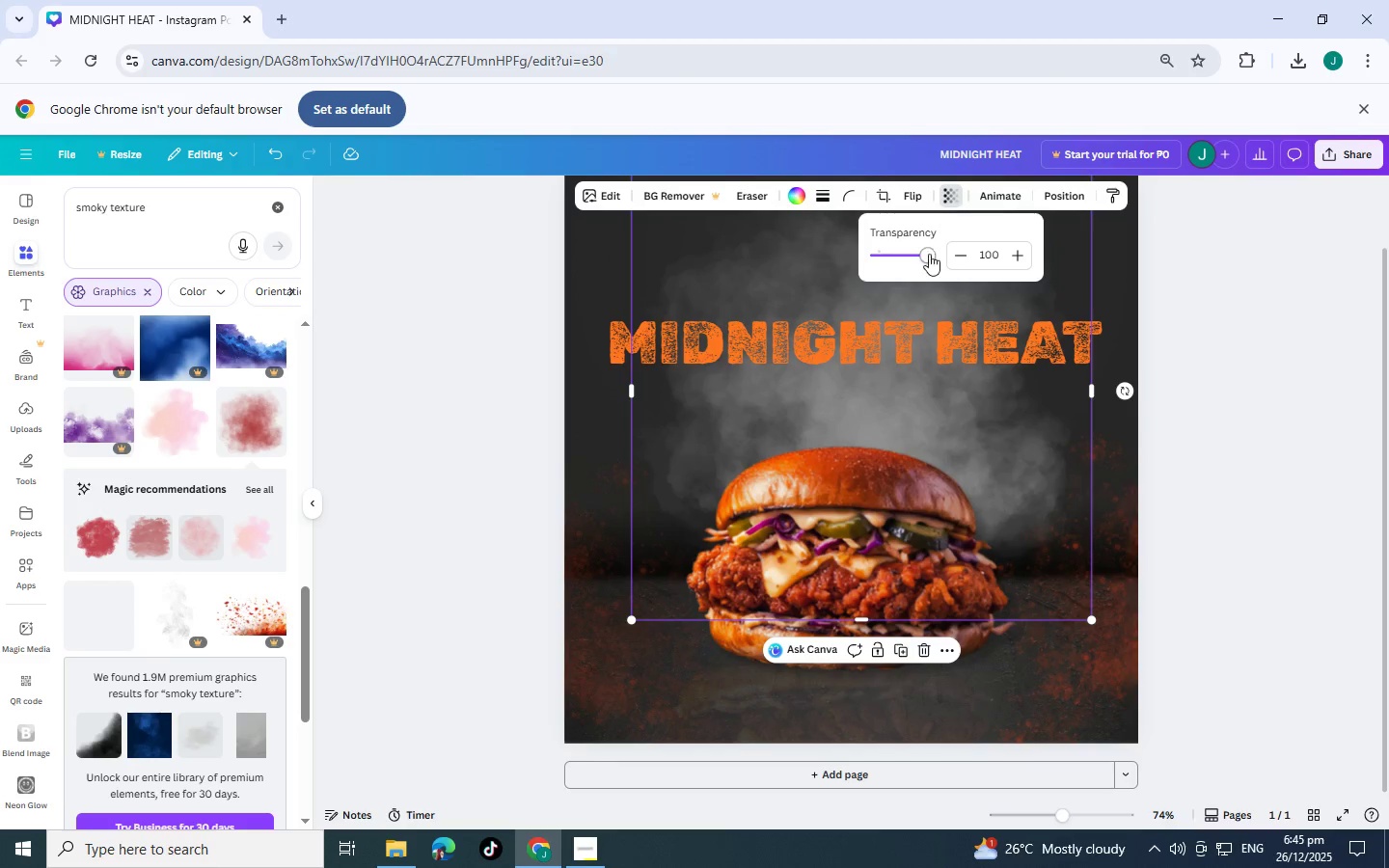 
left_click_drag(start_coordinate=[926, 254], to_coordinate=[888, 256])
 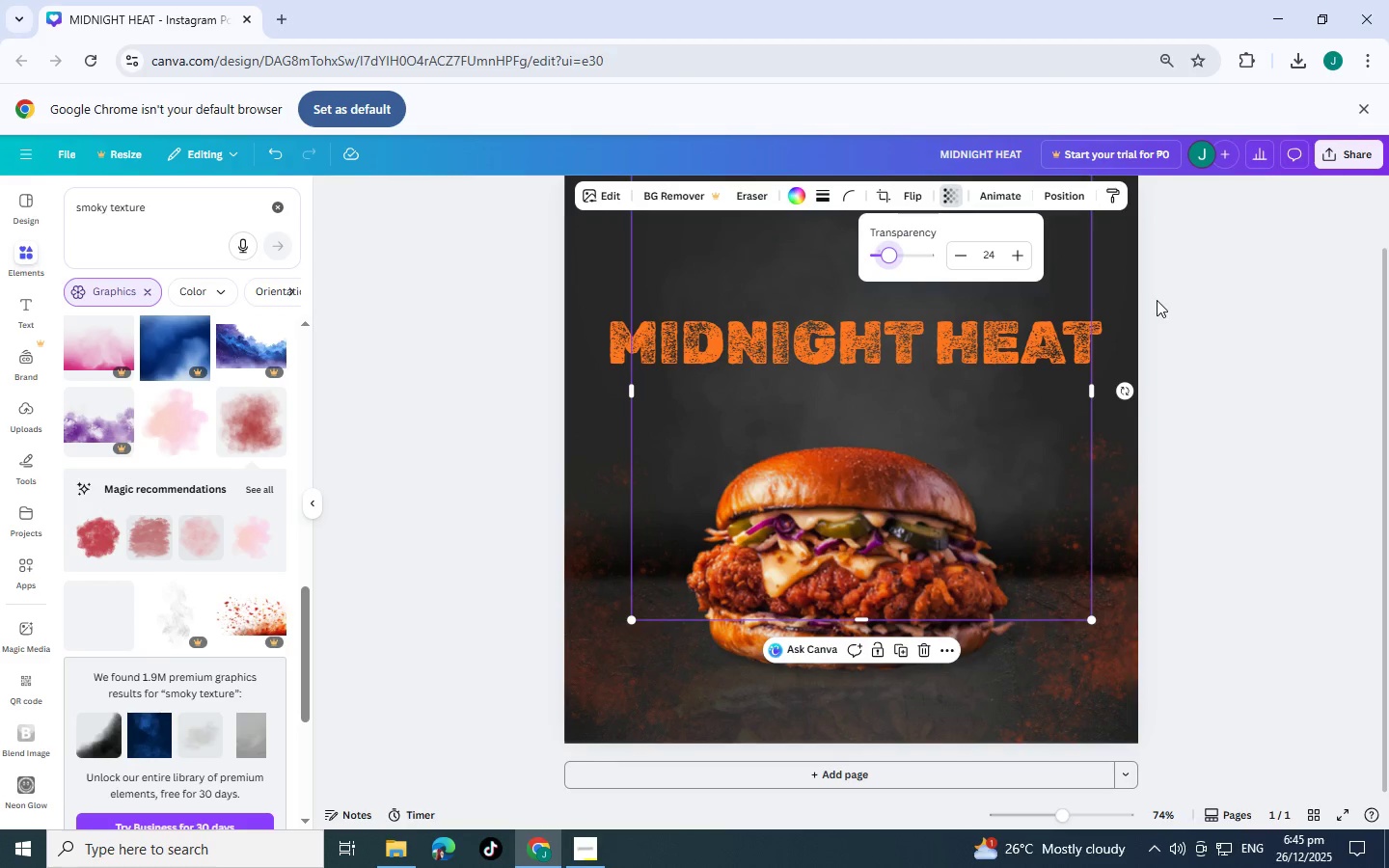 
left_click([1213, 301])
 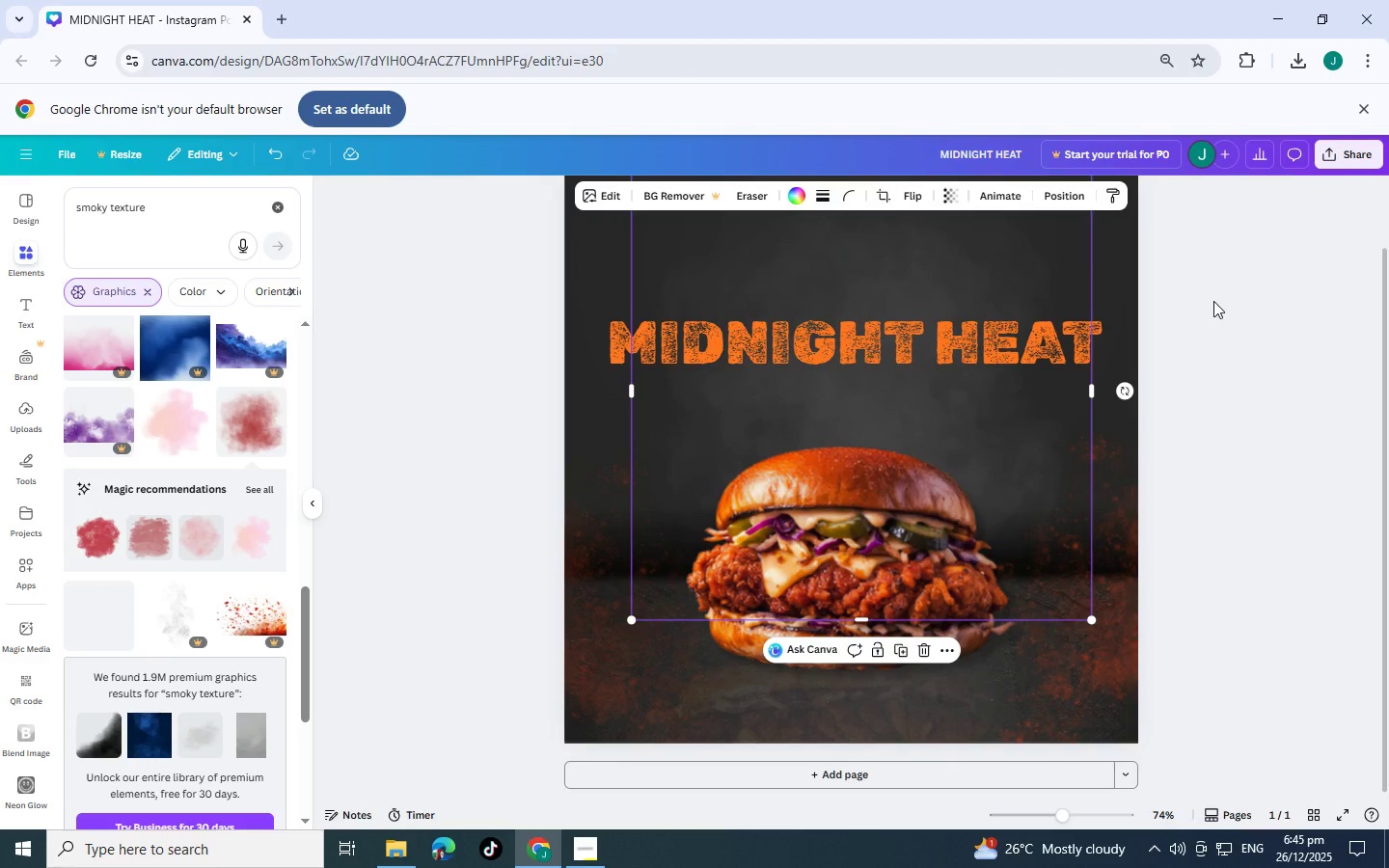 
scroll: coordinate [1213, 301], scroll_direction: up, amount: 2.0
 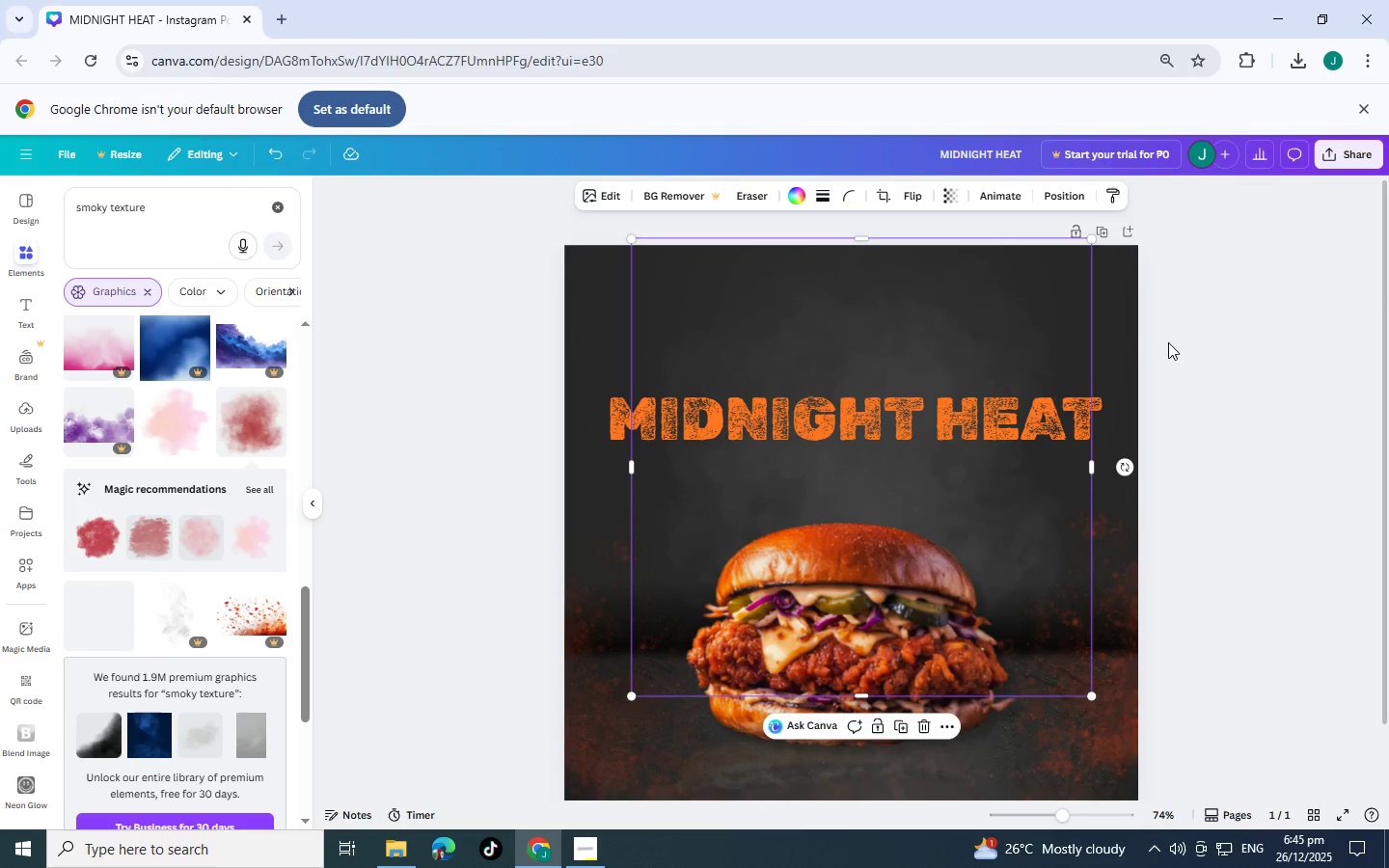 
left_click([1256, 346])
 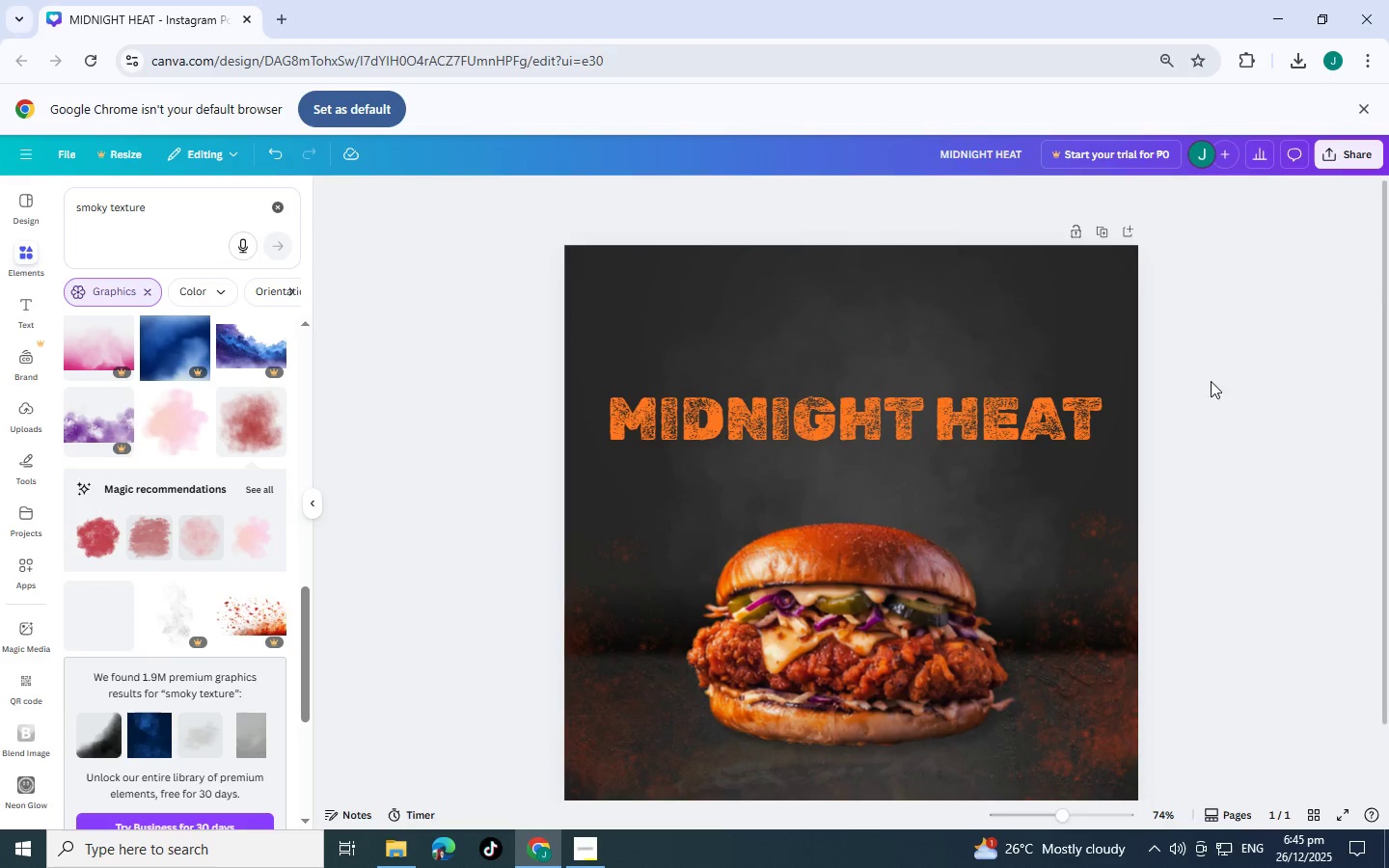 
scroll: coordinate [103, 685], scroll_direction: down, amount: 5.0
 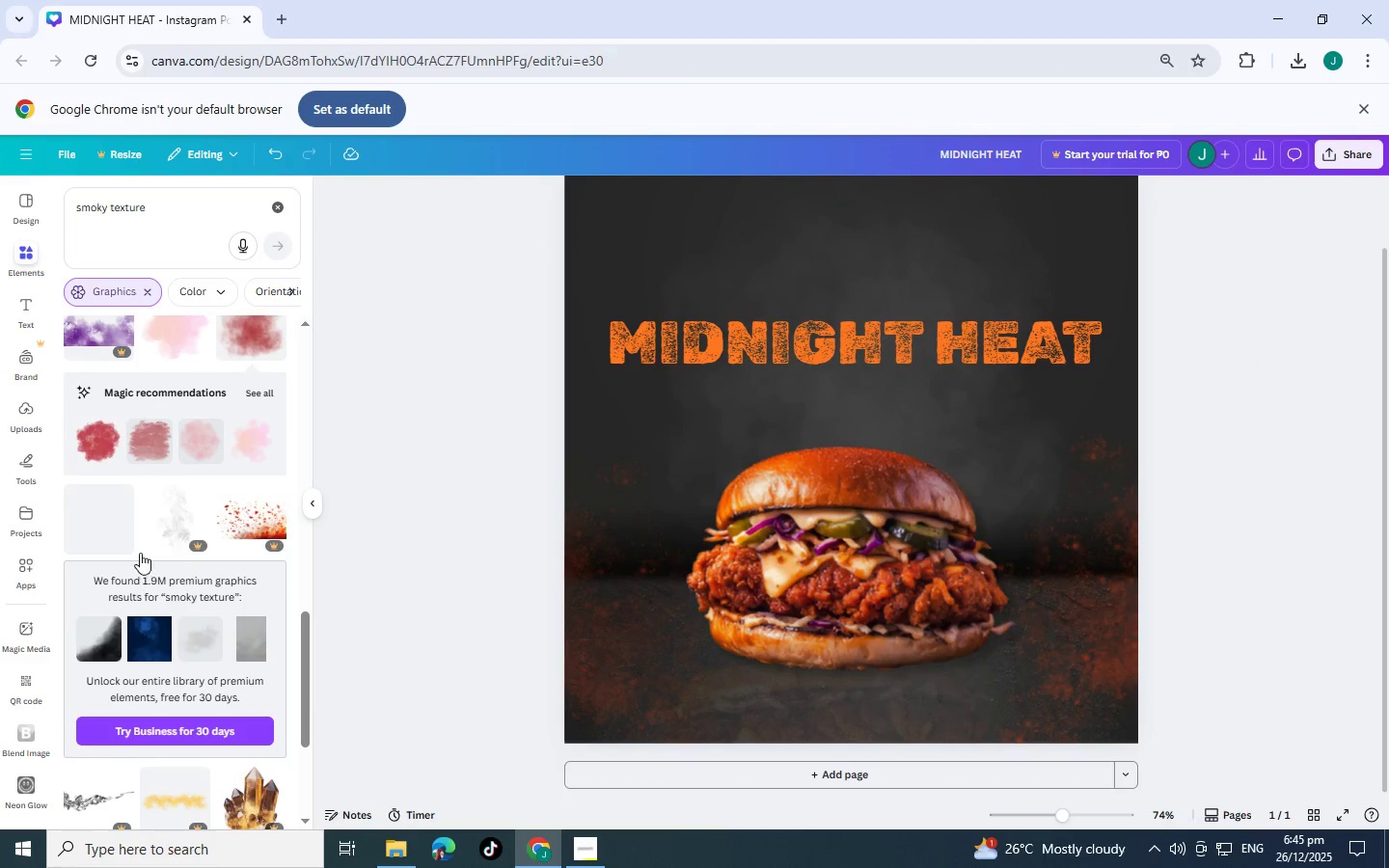 
mouse_move([148, 520])
 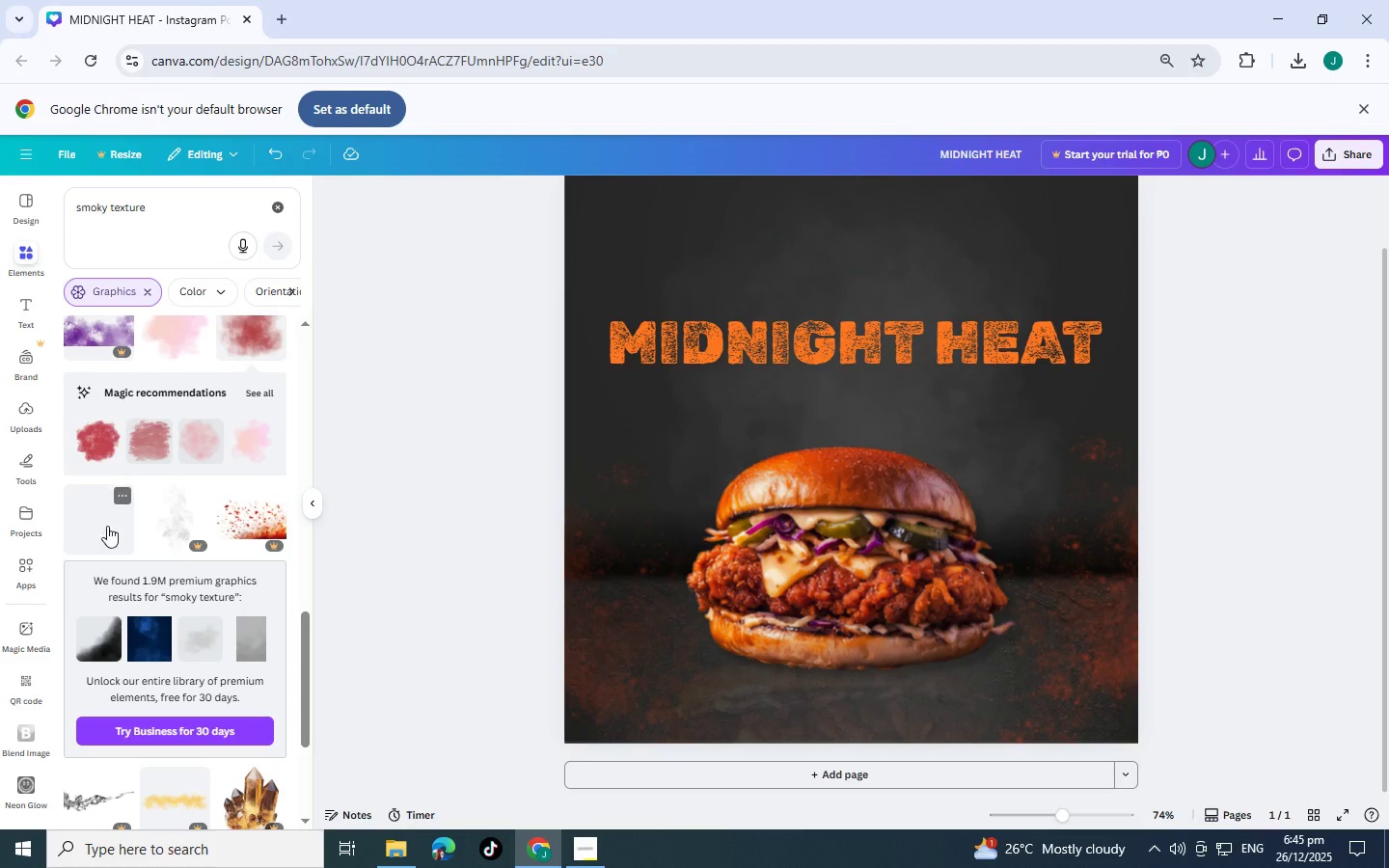 
left_click([157, 522])
 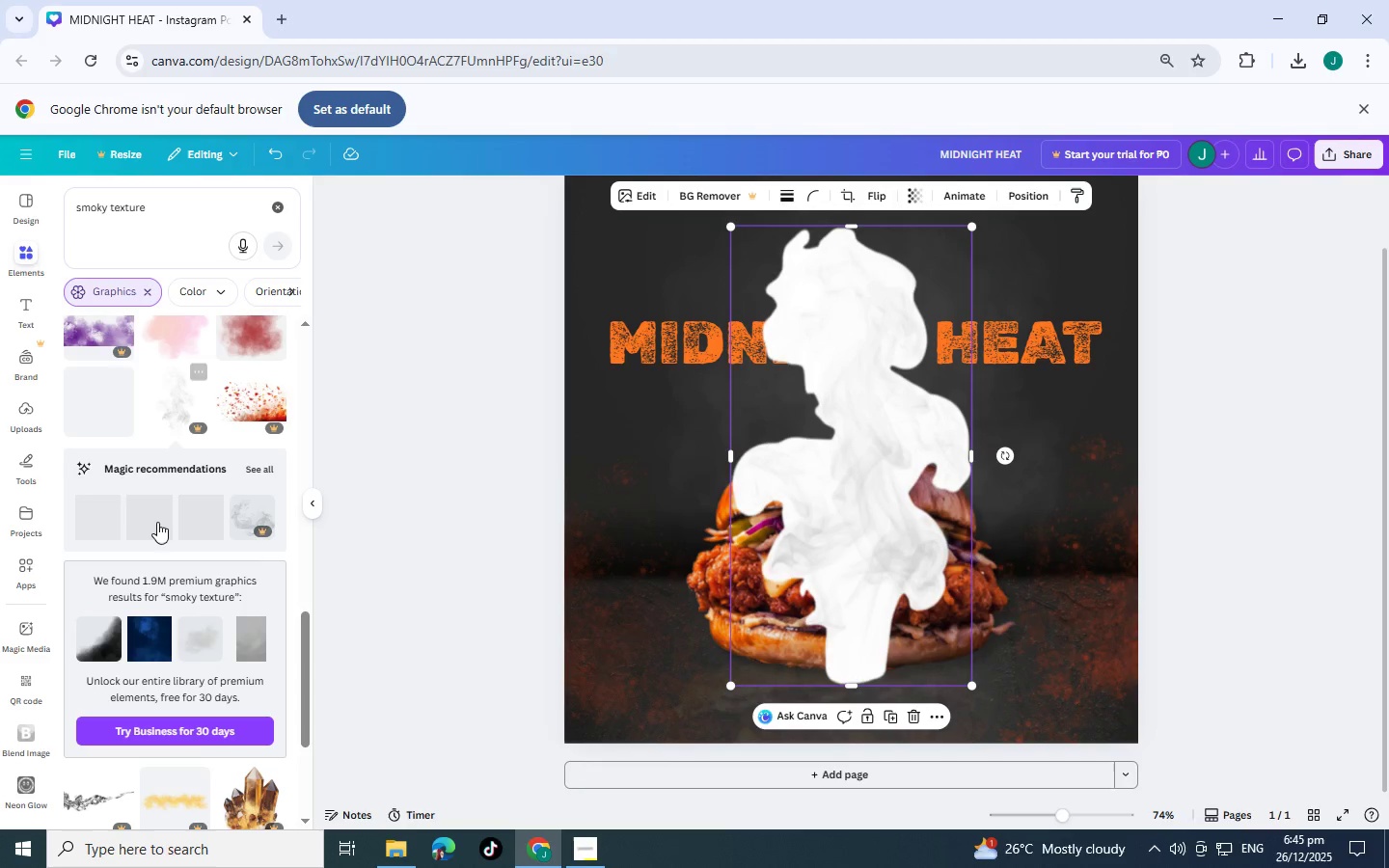 
key(Control+Z)
 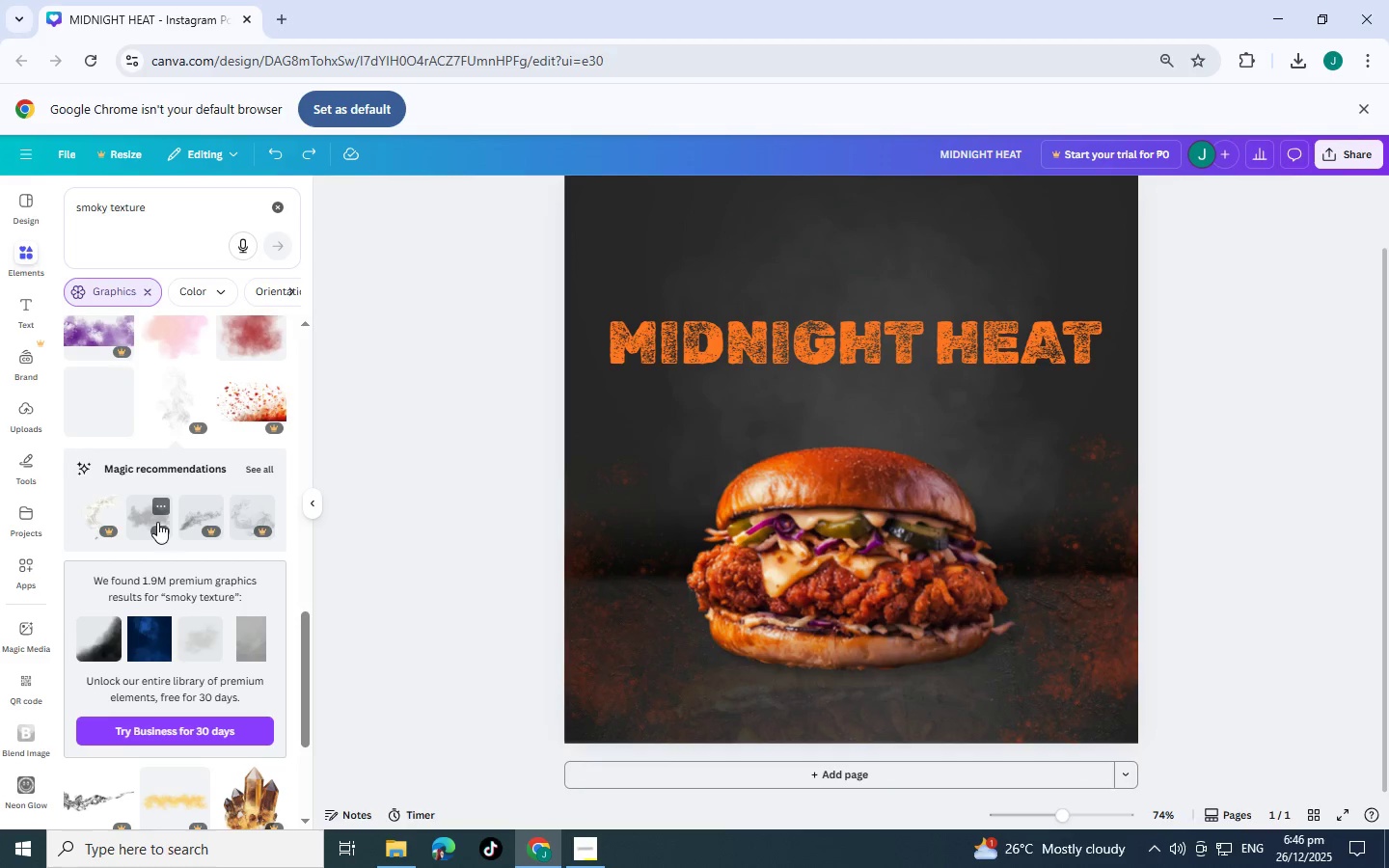 
scroll: coordinate [159, 524], scroll_direction: down, amount: 6.0
 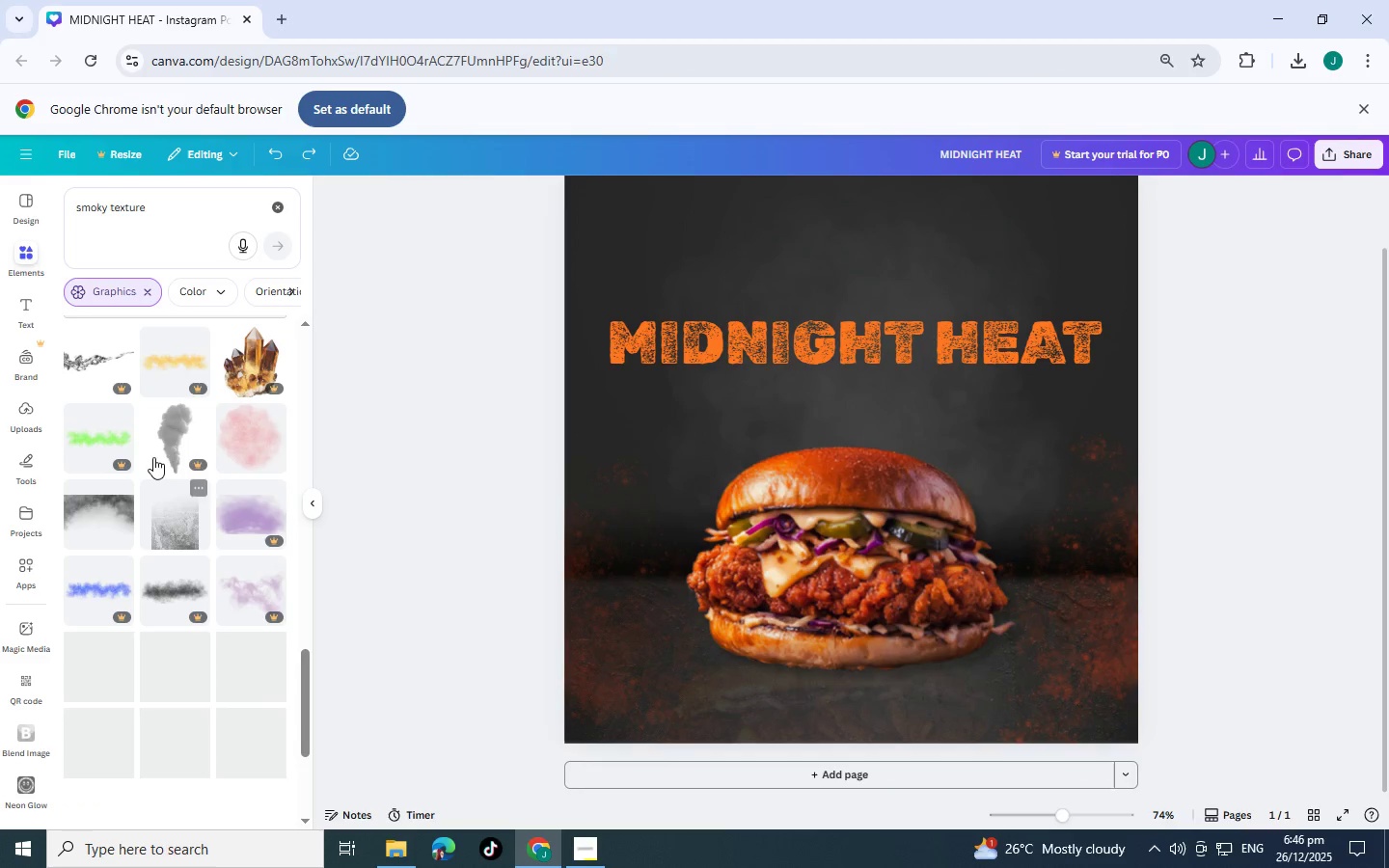 
left_click([151, 445])
 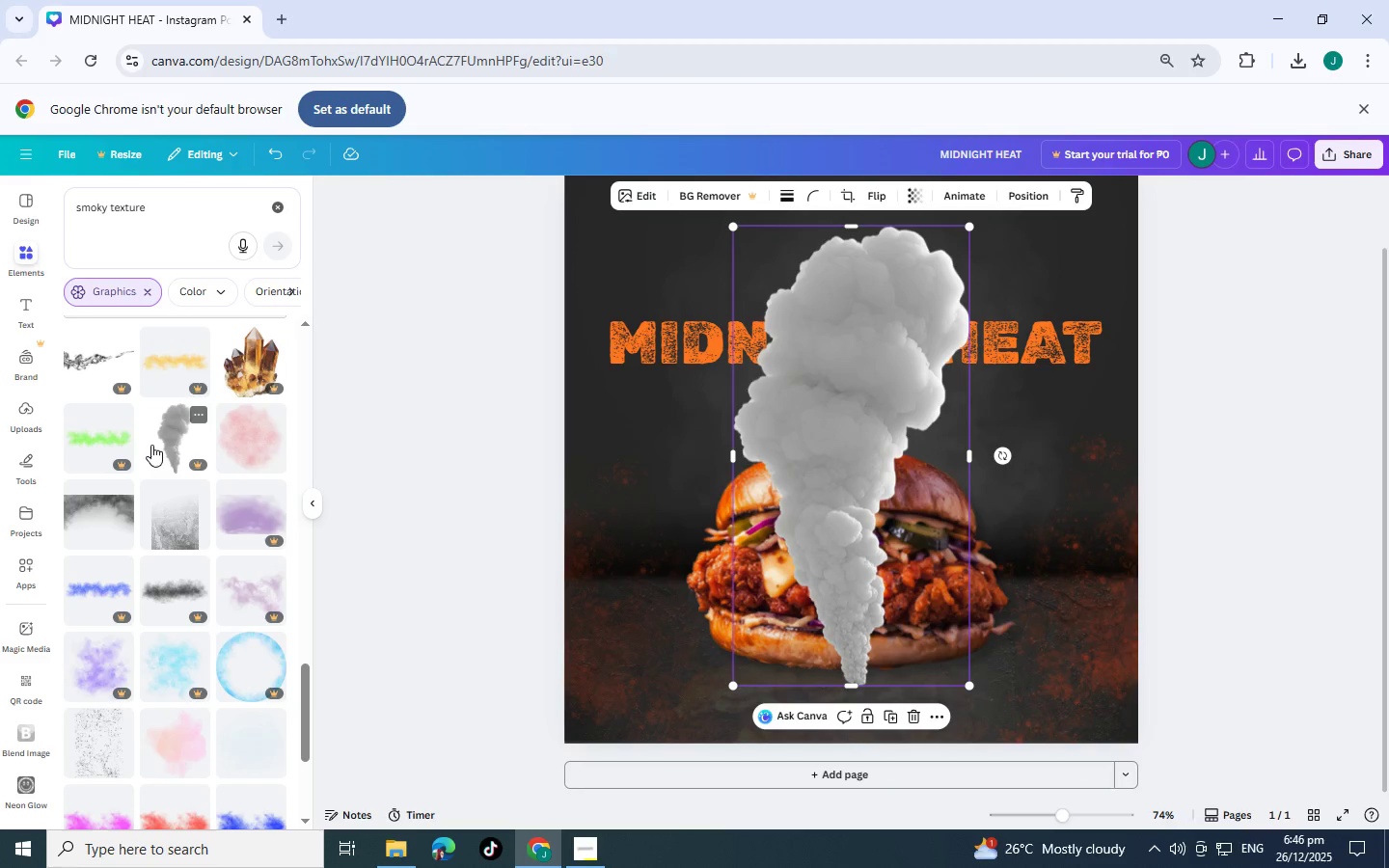 
key(Control+Z)
 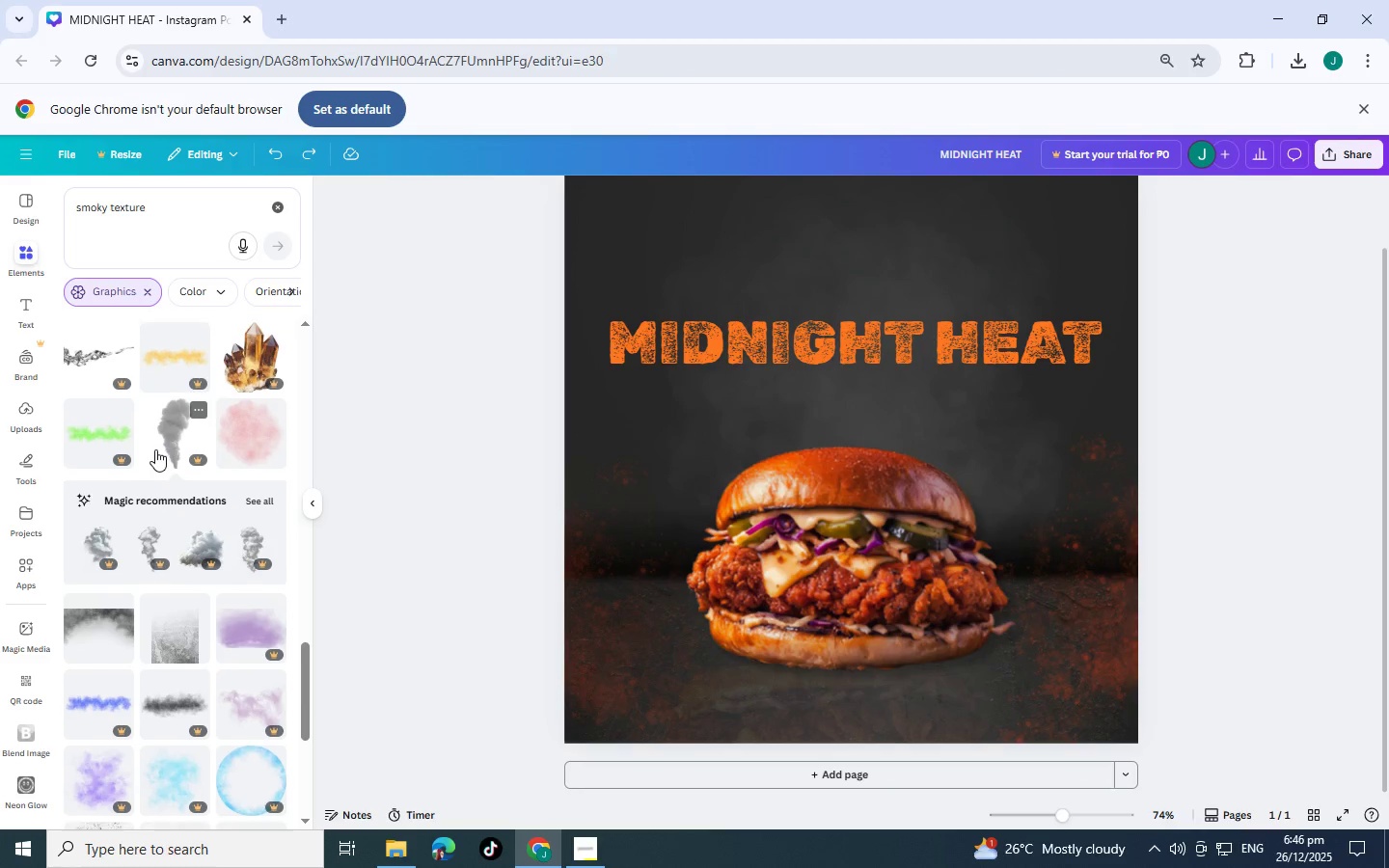 
scroll: coordinate [155, 449], scroll_direction: down, amount: 1.0
 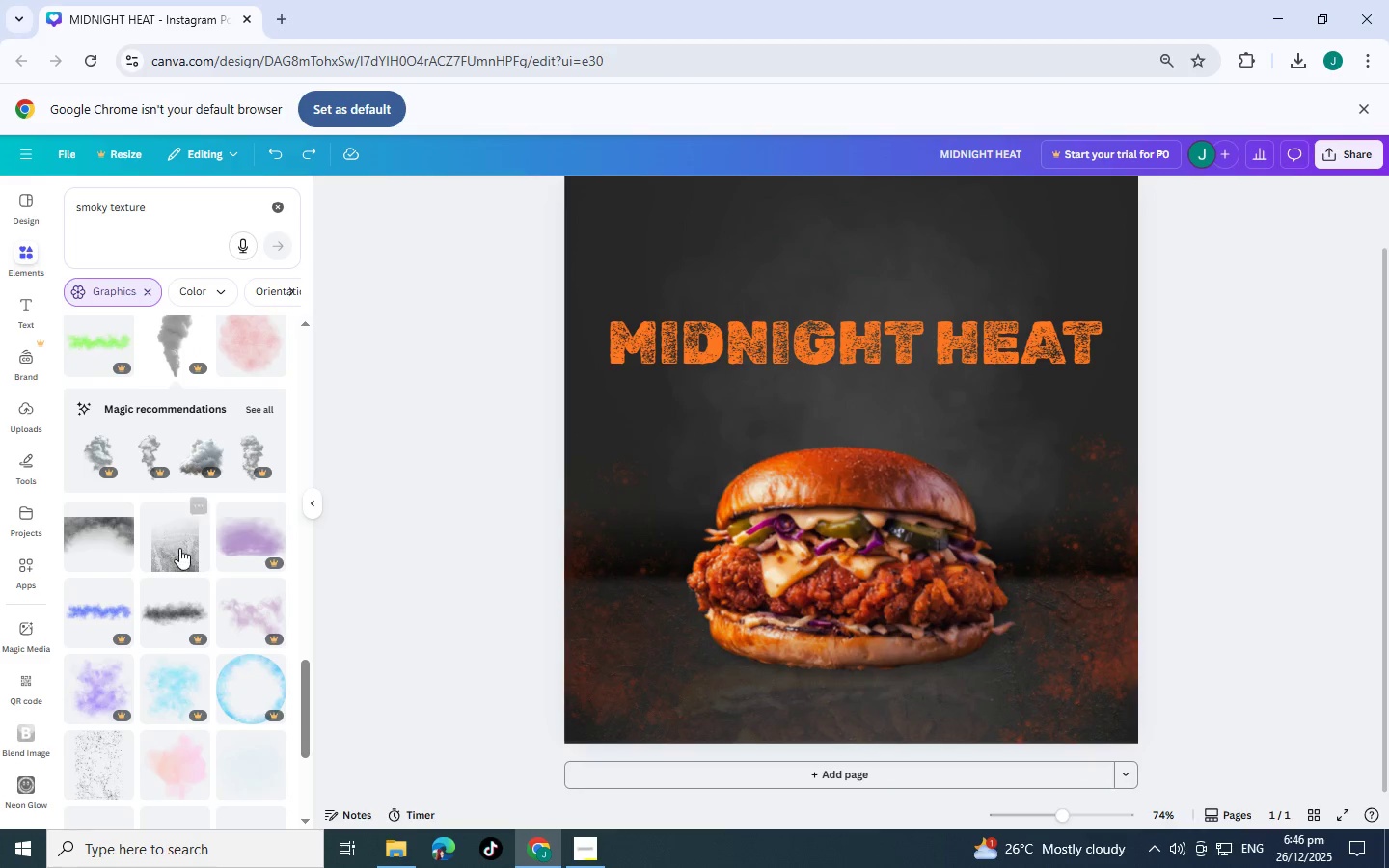 
left_click([181, 550])
 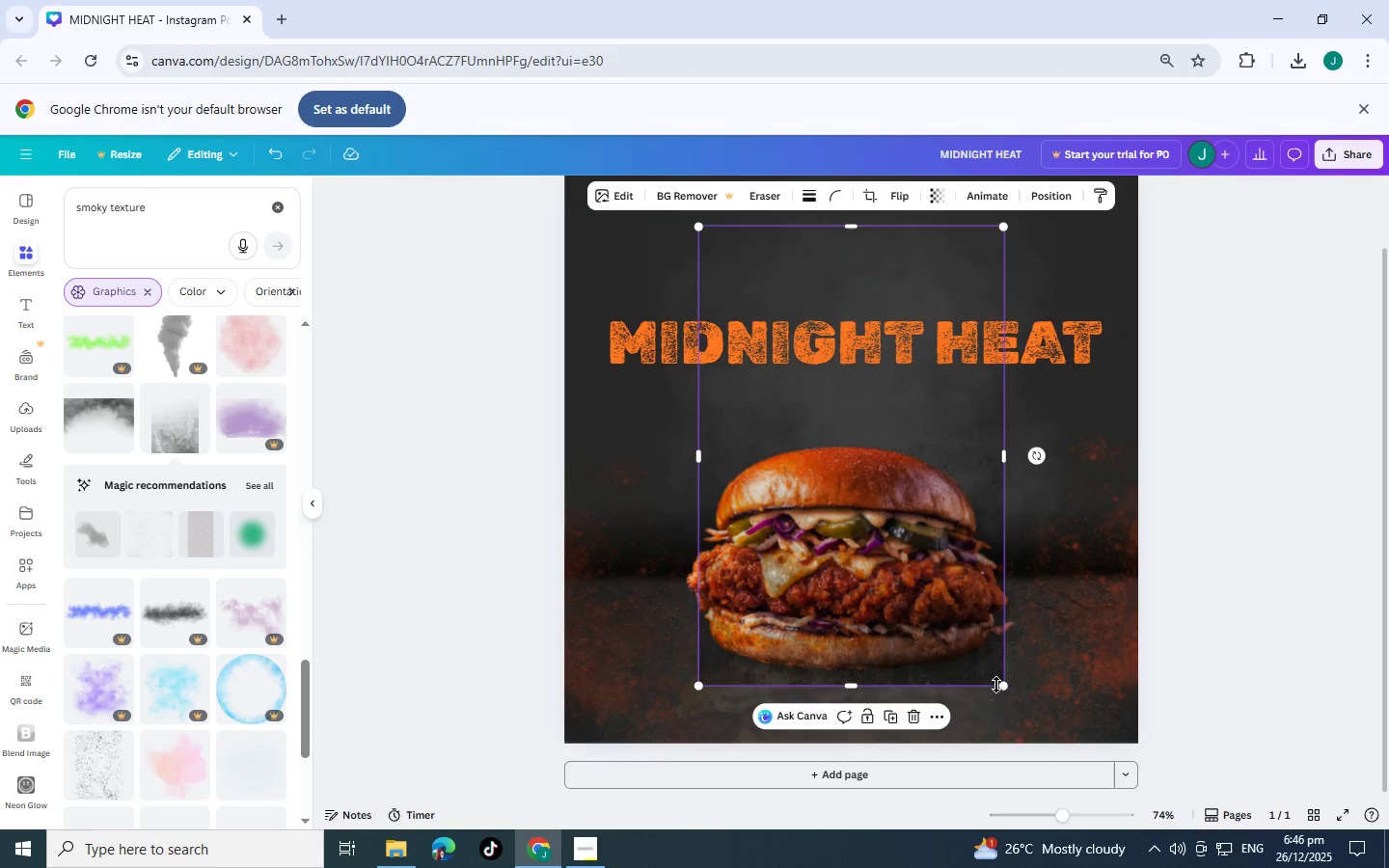 
left_click_drag(start_coordinate=[1004, 685], to_coordinate=[1221, 729])
 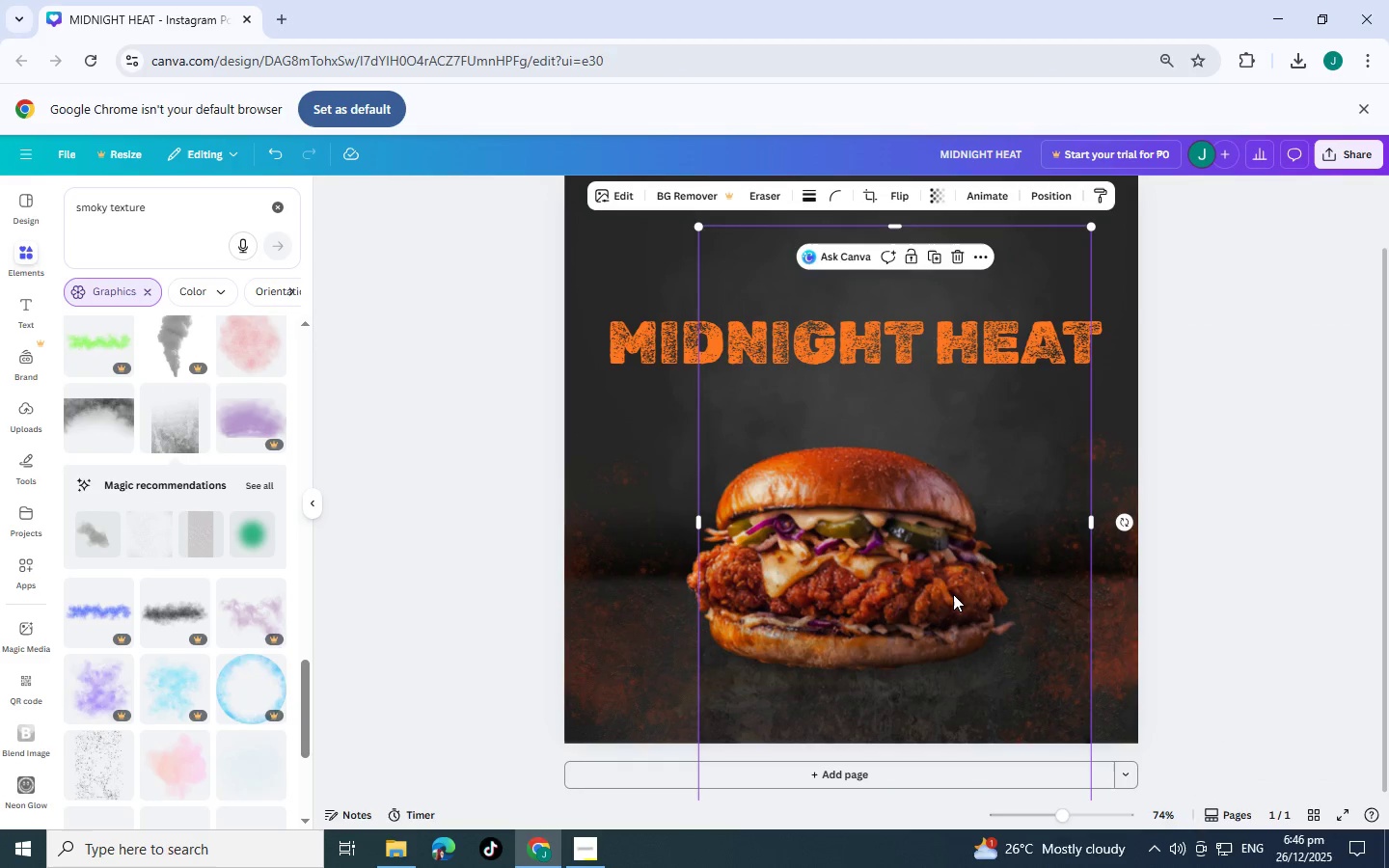 
left_click_drag(start_coordinate=[953, 594], to_coordinate=[1006, 515])
 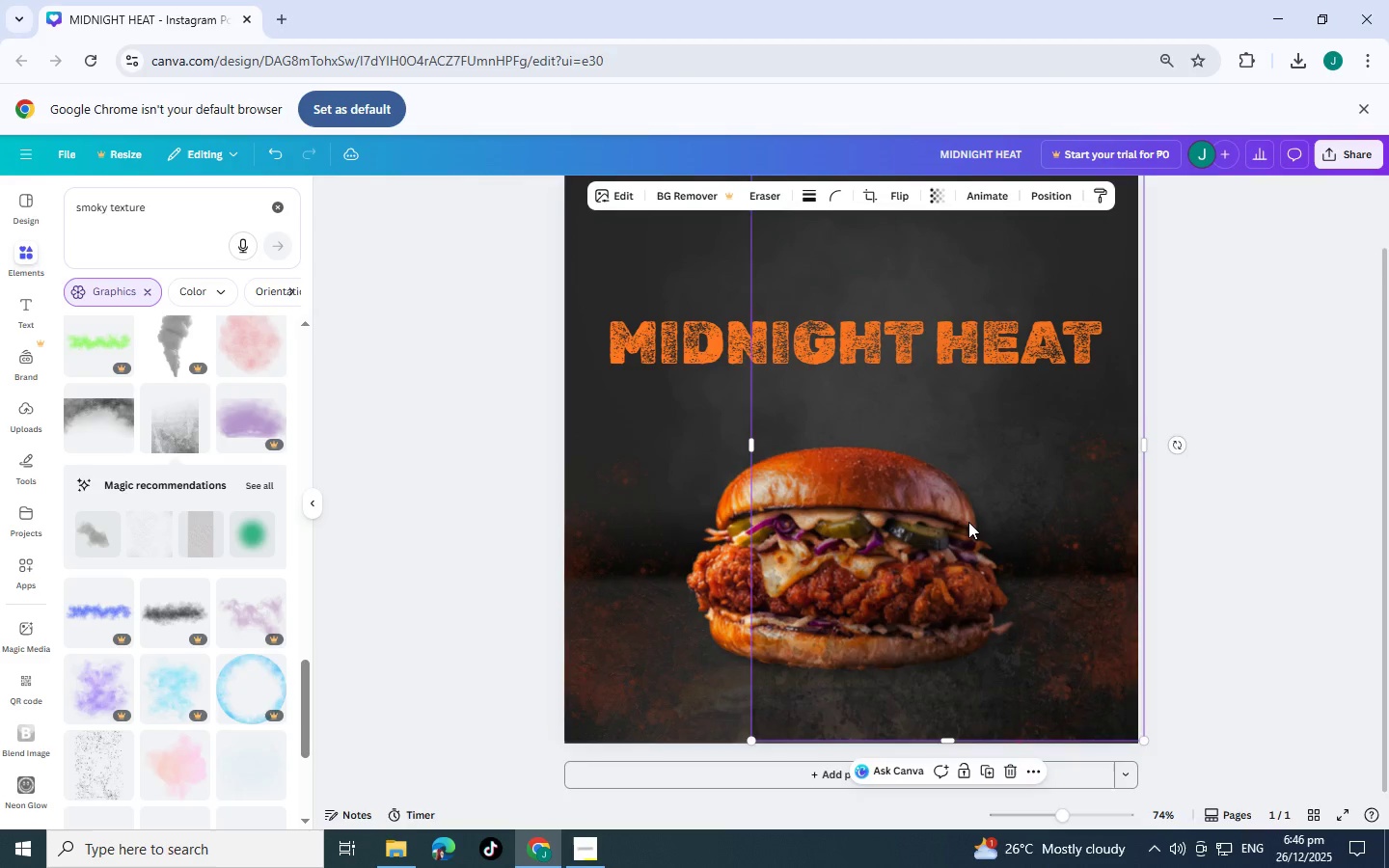 
scroll: coordinate [967, 522], scroll_direction: up, amount: 2.0
 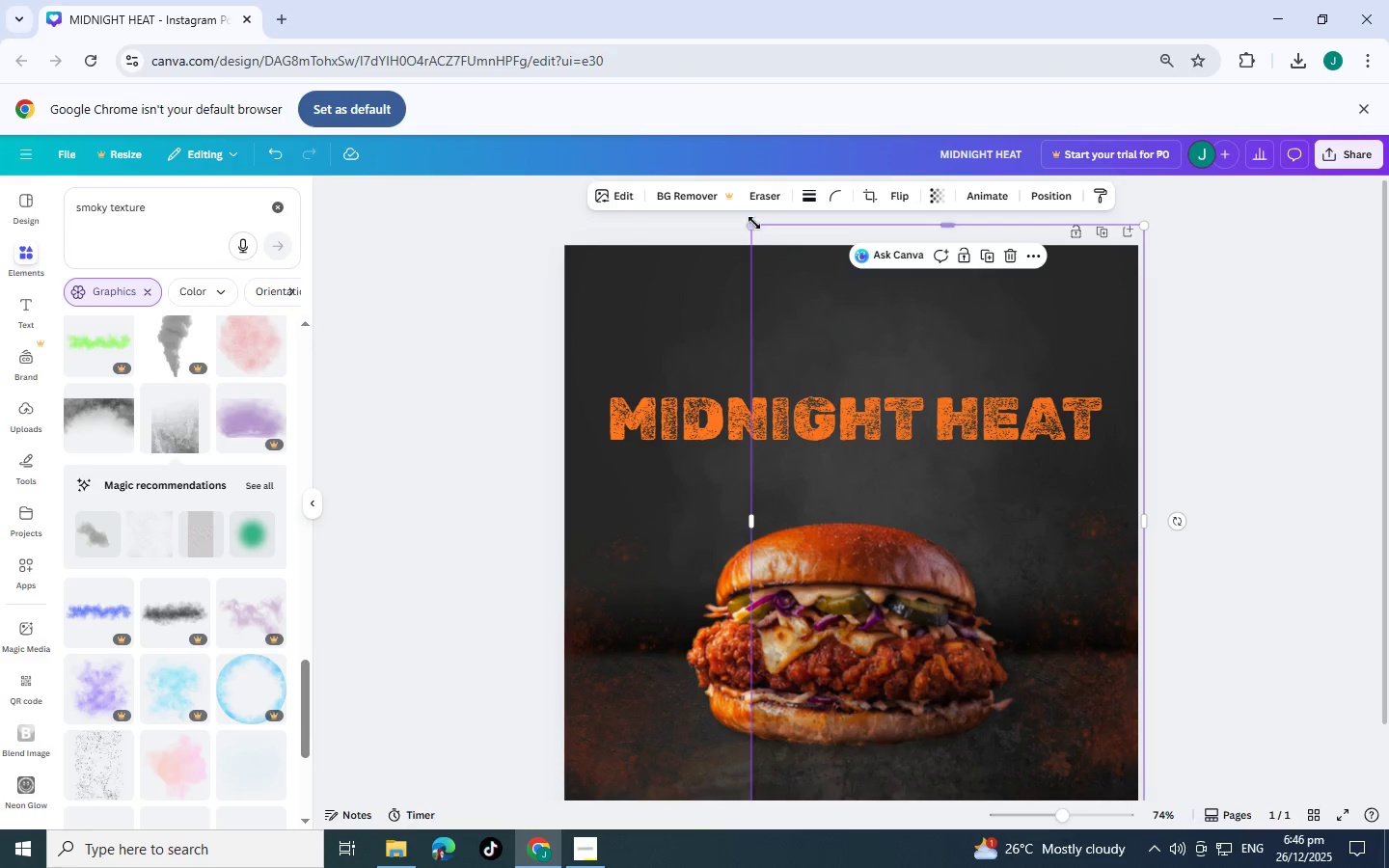 
left_click_drag(start_coordinate=[753, 224], to_coordinate=[608, 556])
 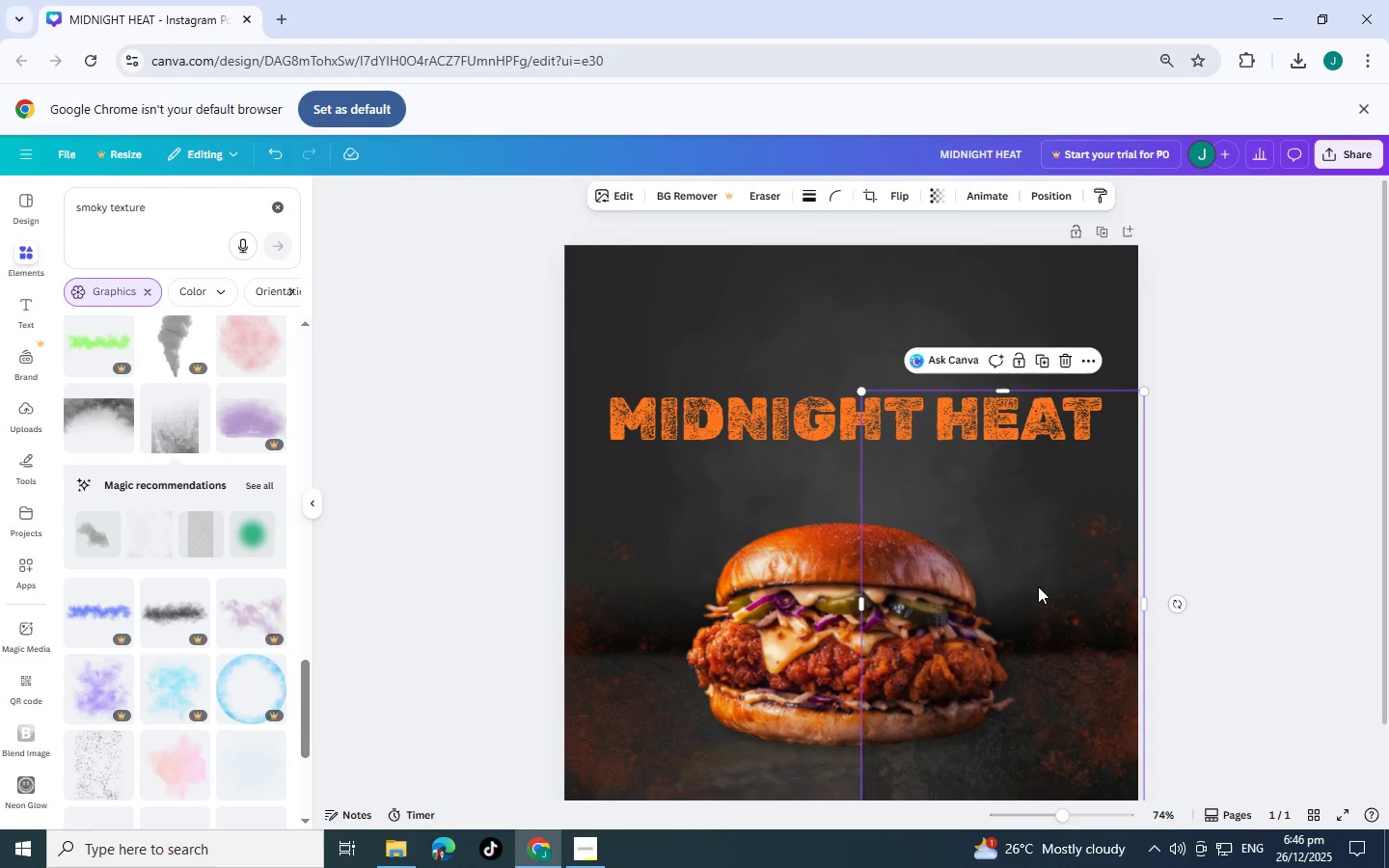 
left_click_drag(start_coordinate=[1038, 586], to_coordinate=[741, 570])
 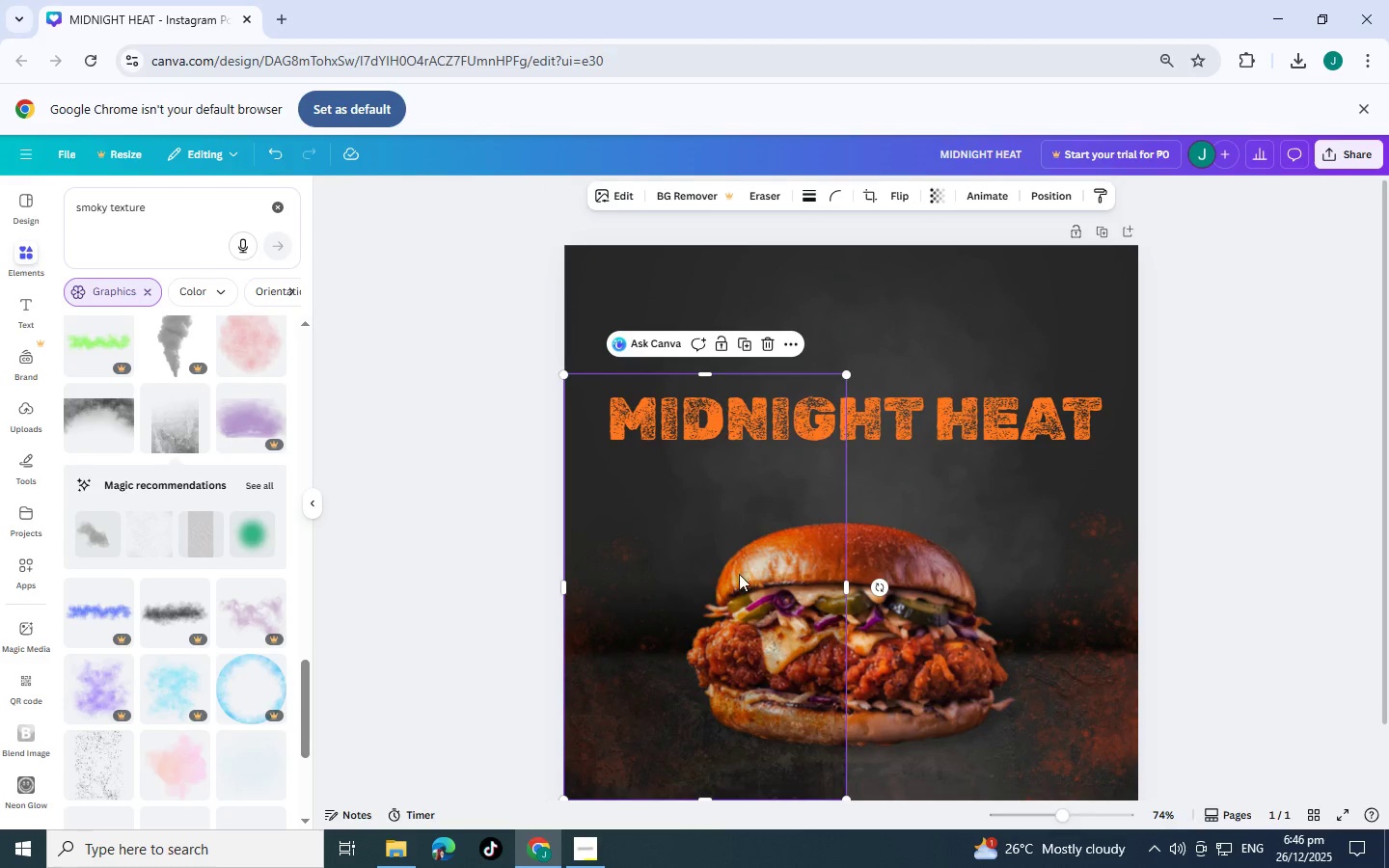 
key(Control+C)
 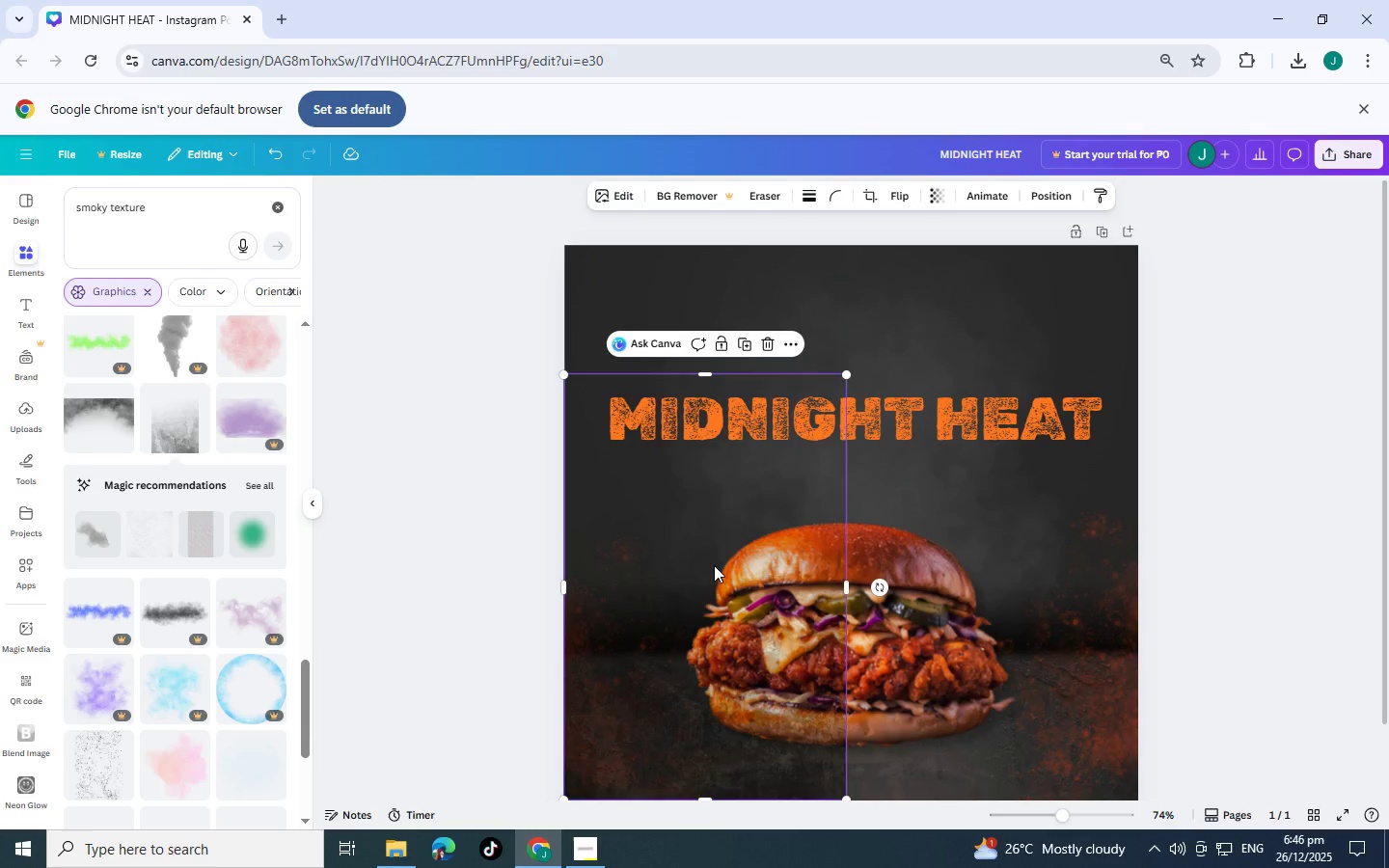 
key(Control+V)
 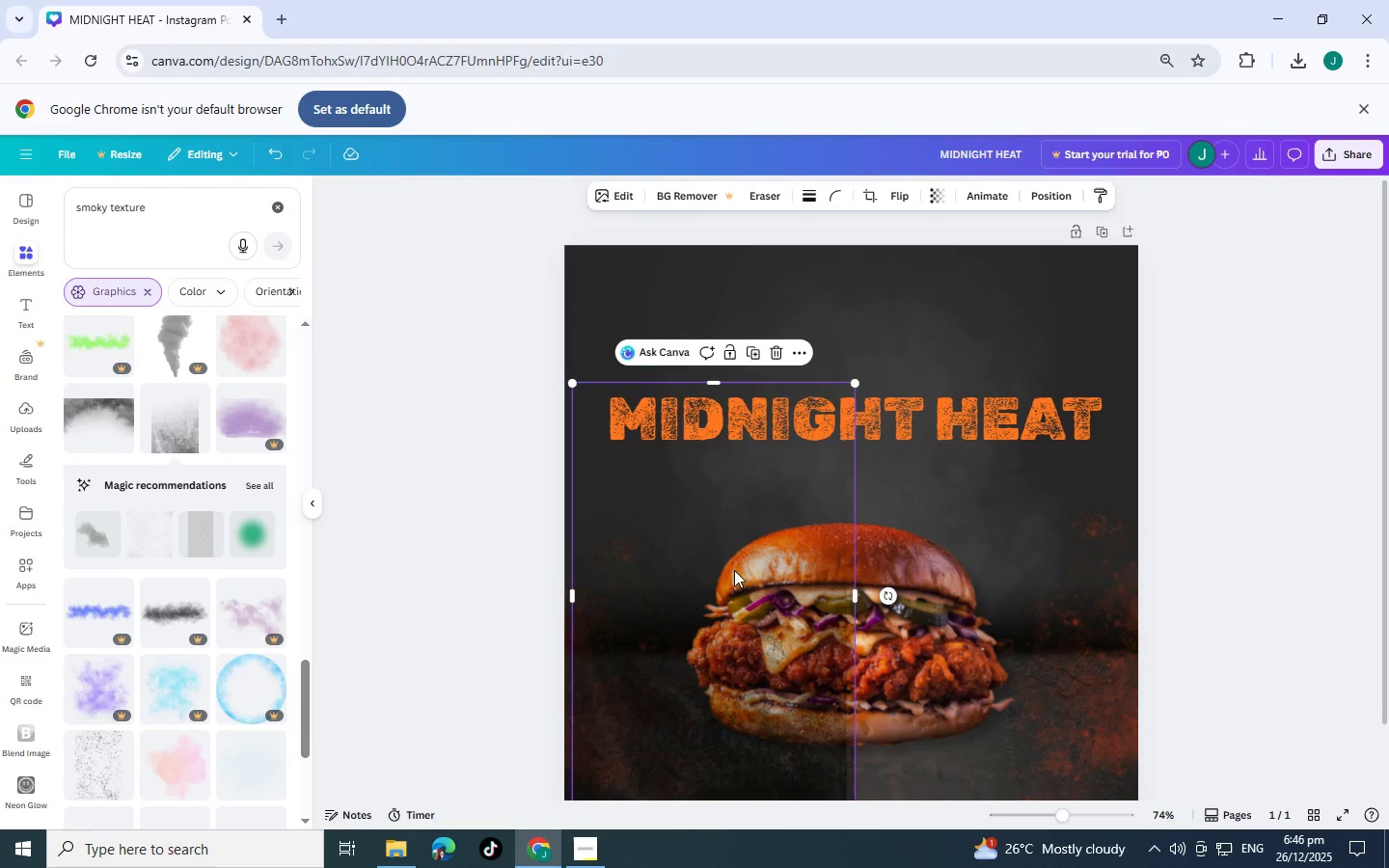 
left_click_drag(start_coordinate=[746, 571], to_coordinate=[1021, 568])
 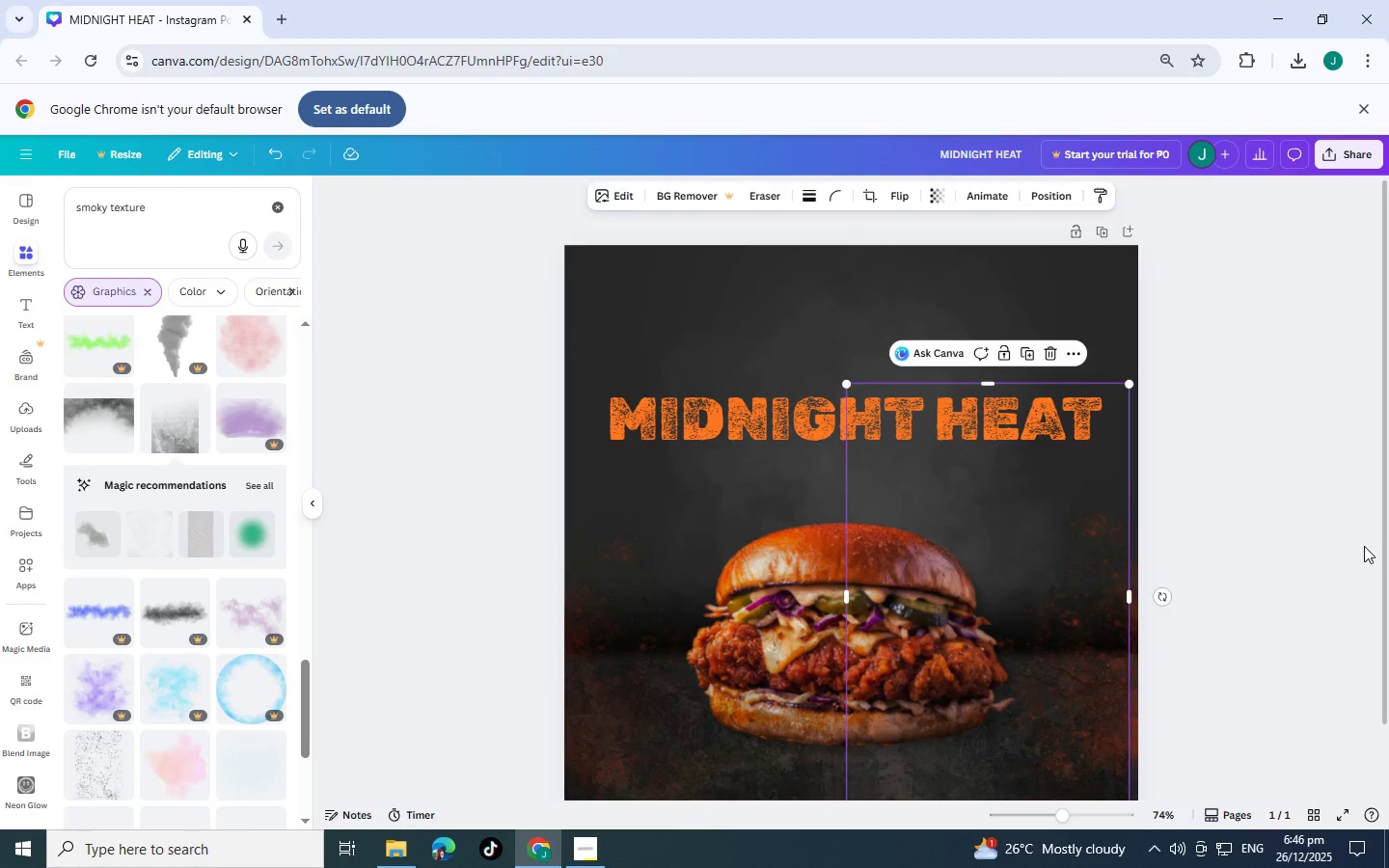 
left_click([1364, 546])
 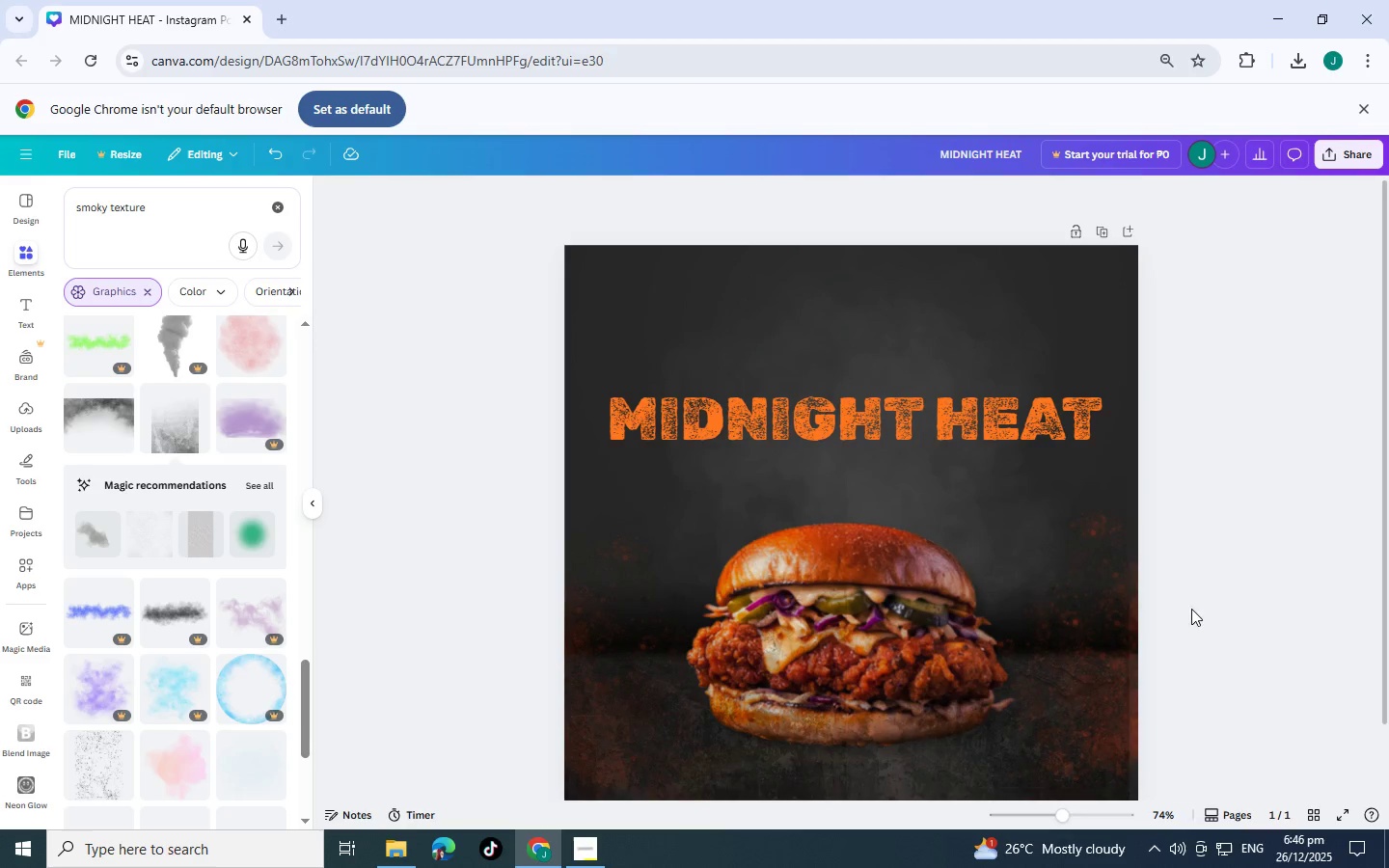 
left_click([1075, 714])
 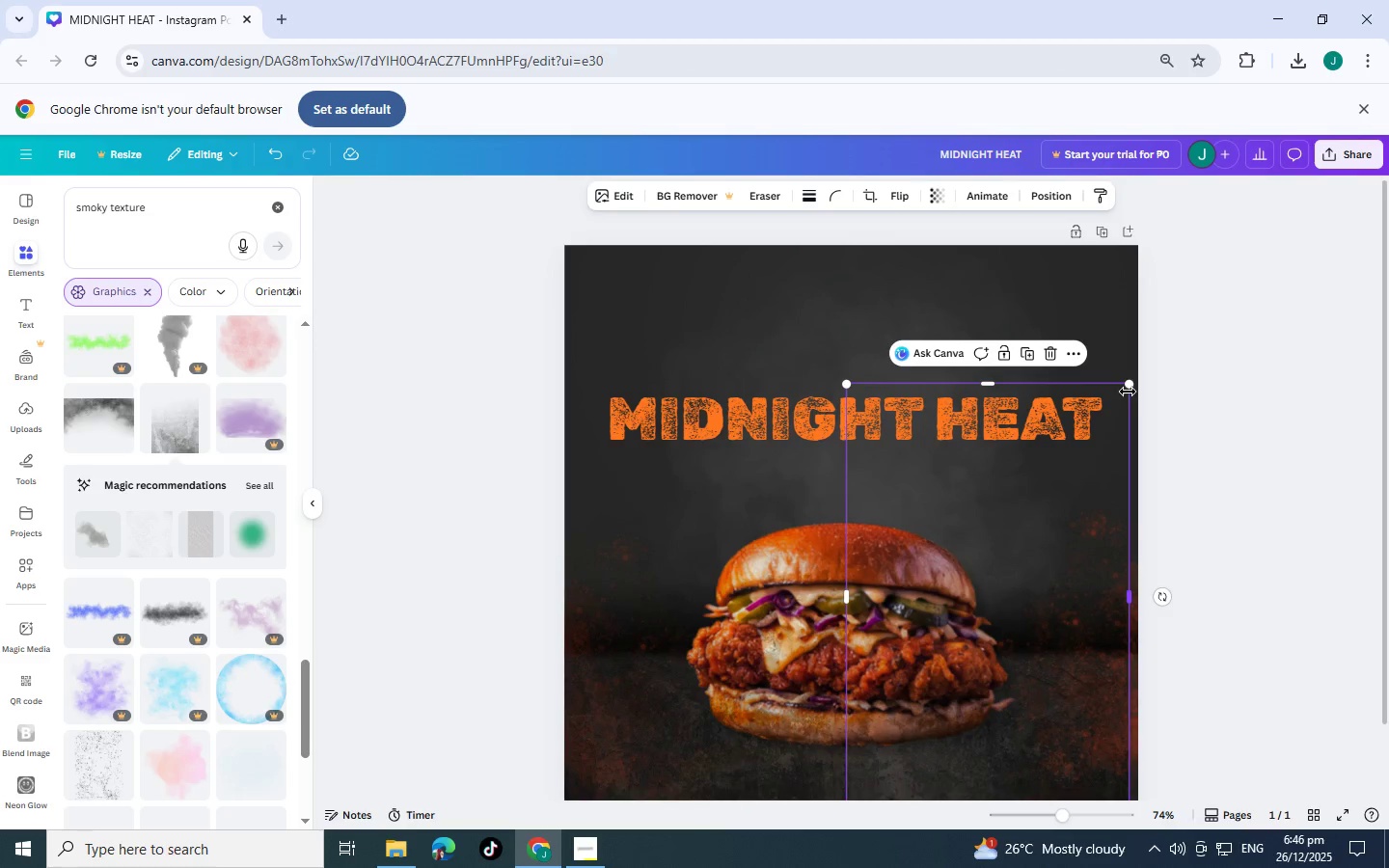 
left_click_drag(start_coordinate=[1130, 385], to_coordinate=[1145, 379])
 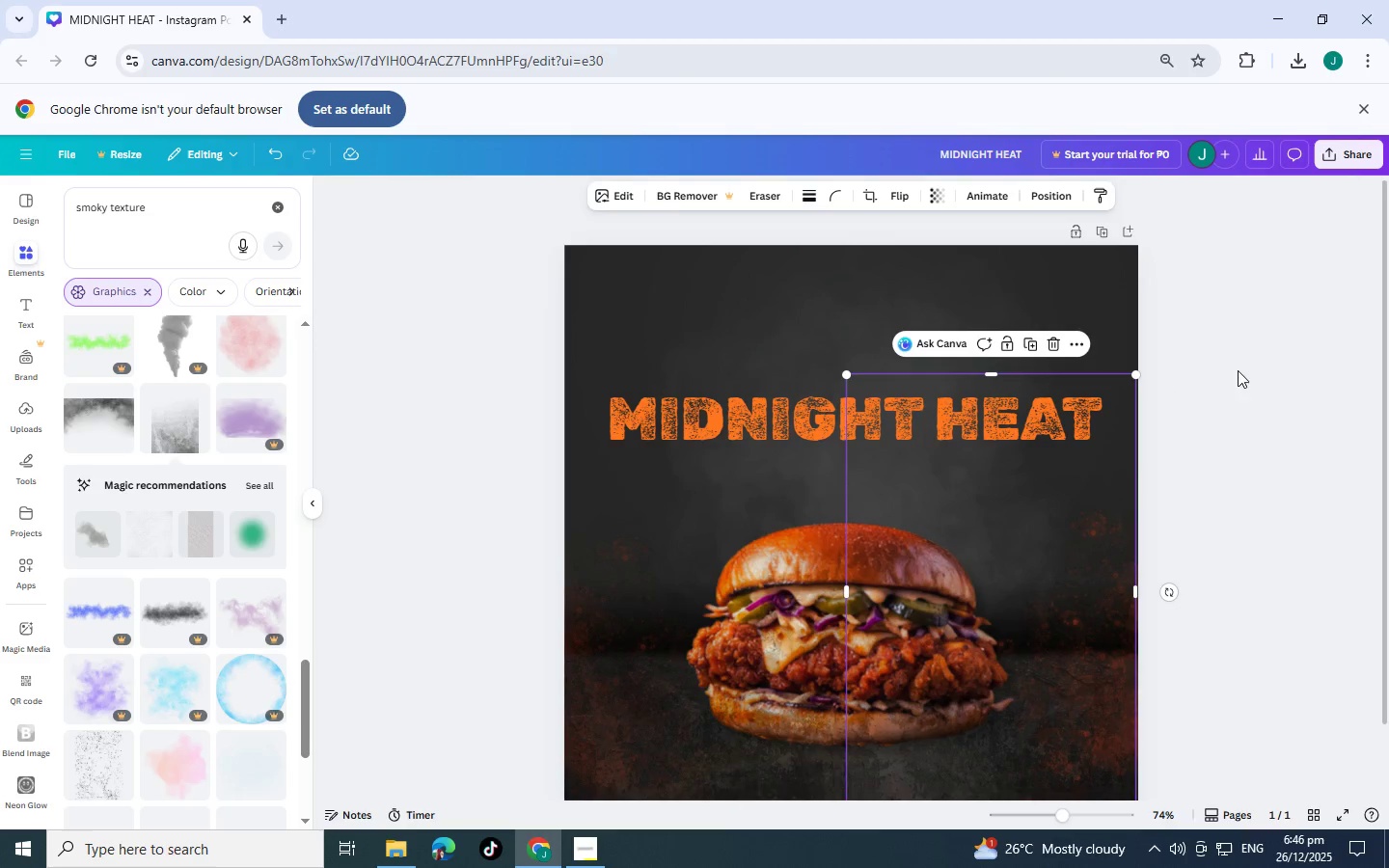 
left_click([1272, 359])
 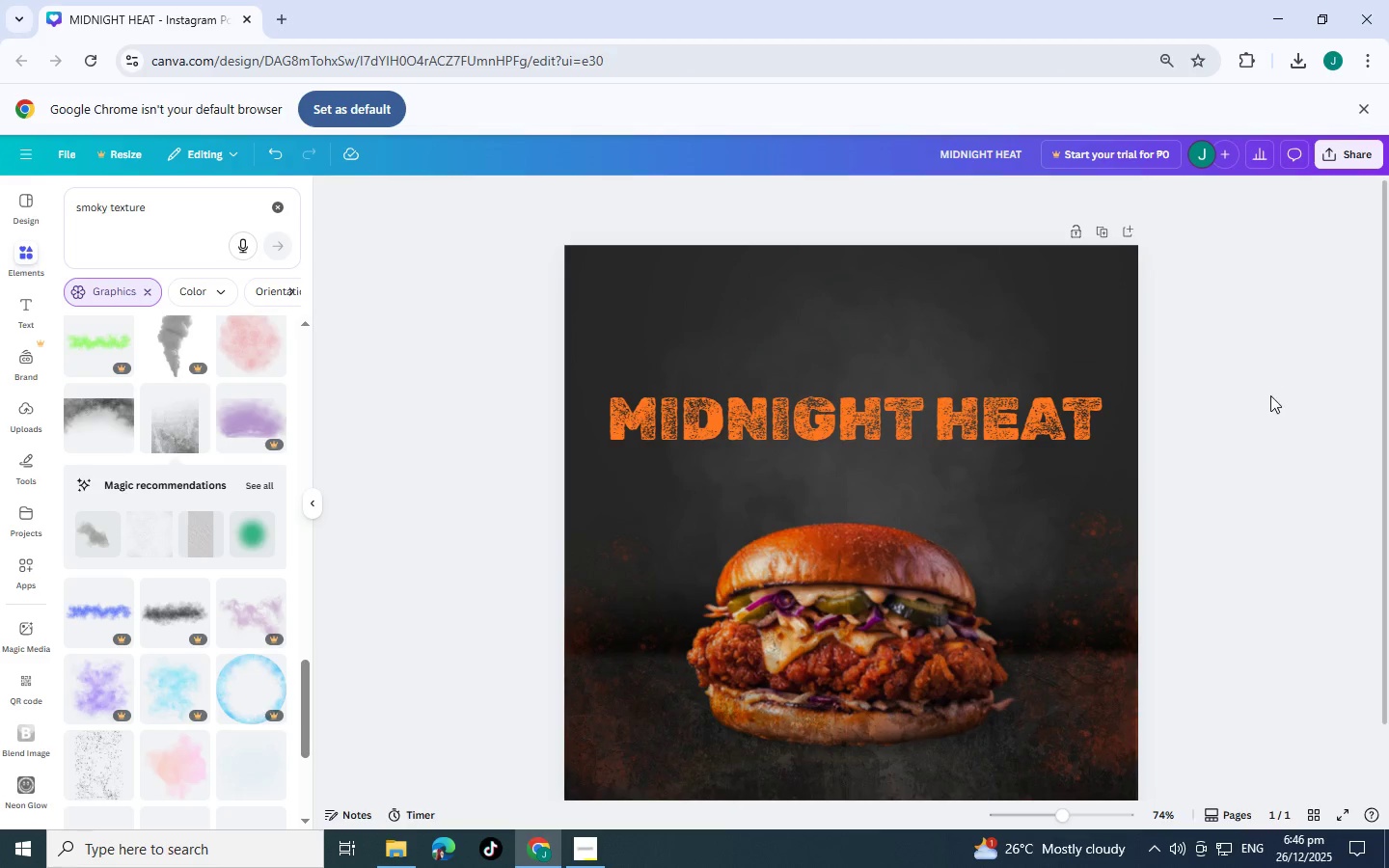 
scroll: coordinate [1256, 531], scroll_direction: down, amount: 1.0
 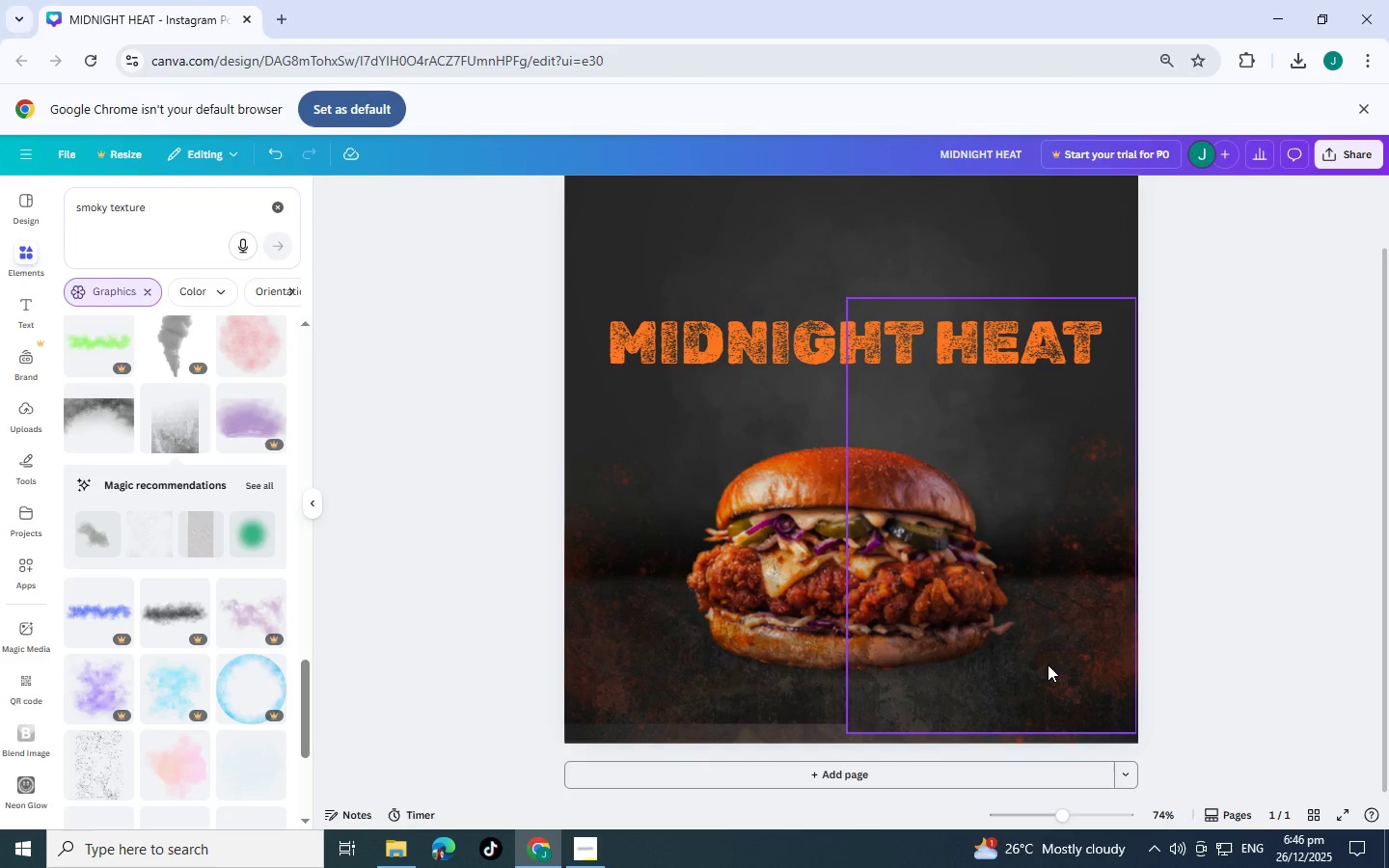 
left_click_drag(start_coordinate=[1048, 665], to_coordinate=[1049, 673])
 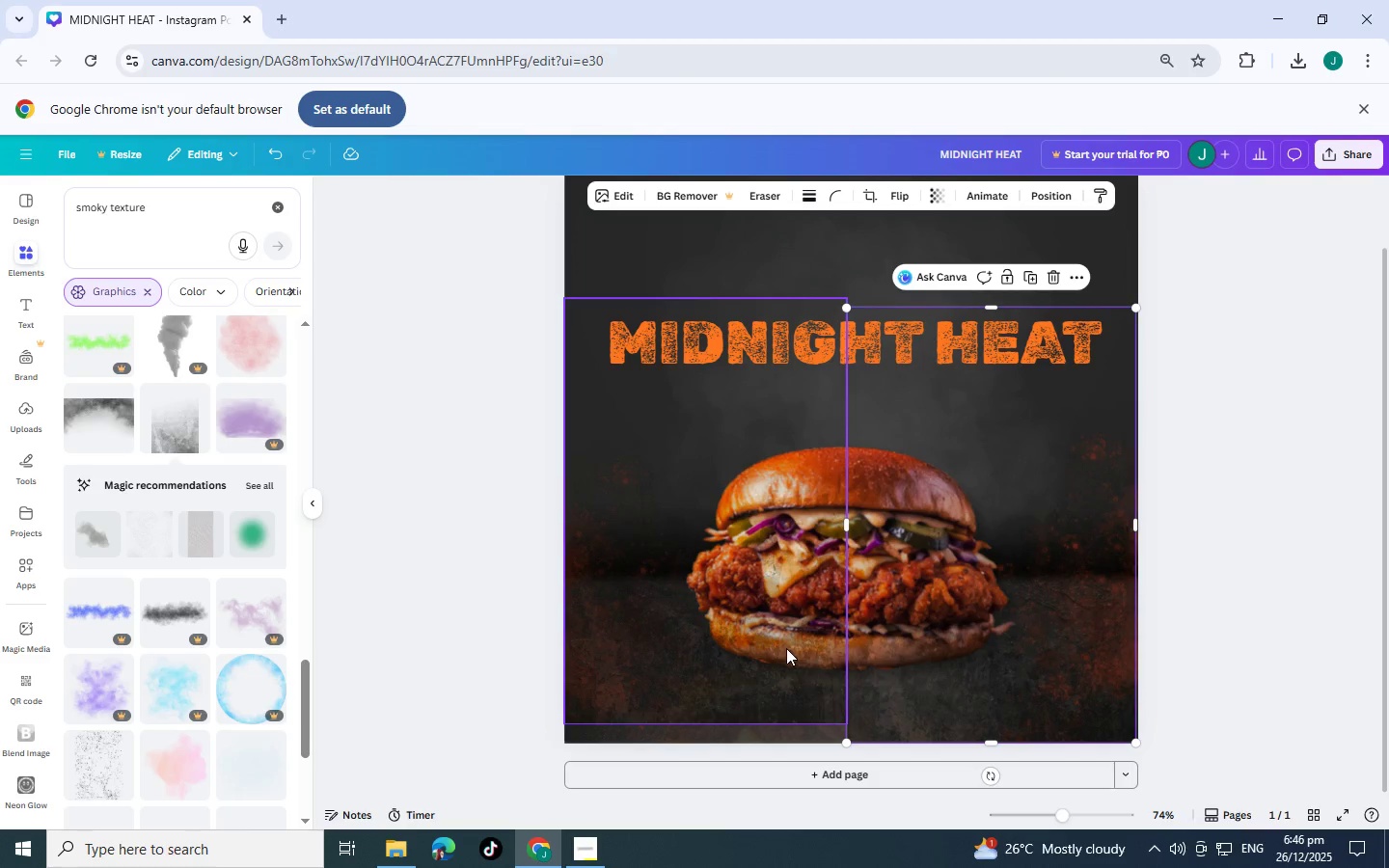 
left_click_drag(start_coordinate=[775, 648], to_coordinate=[775, 666])
 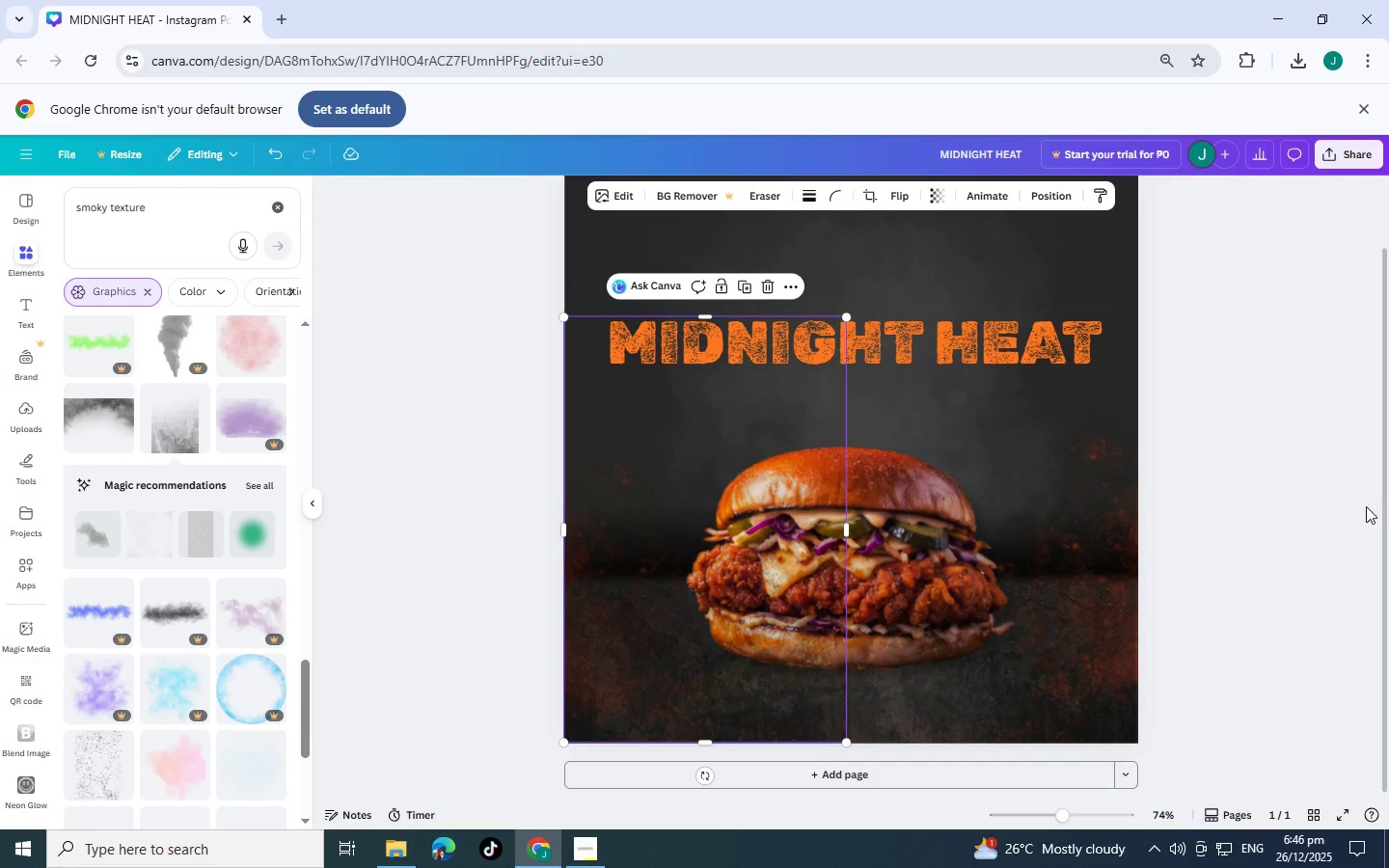 
left_click([1366, 506])
 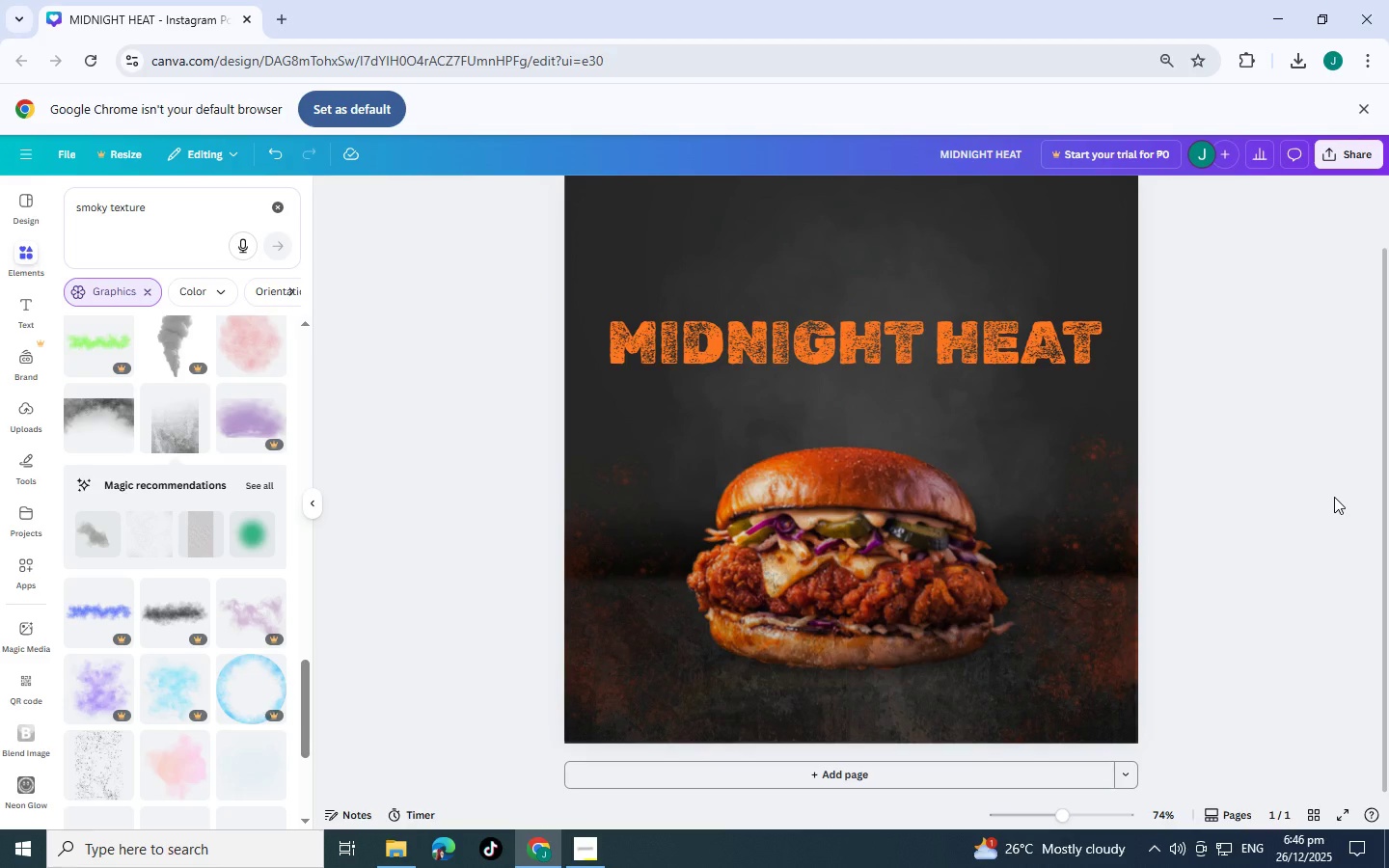 
scroll: coordinate [1334, 497], scroll_direction: up, amount: 2.0
 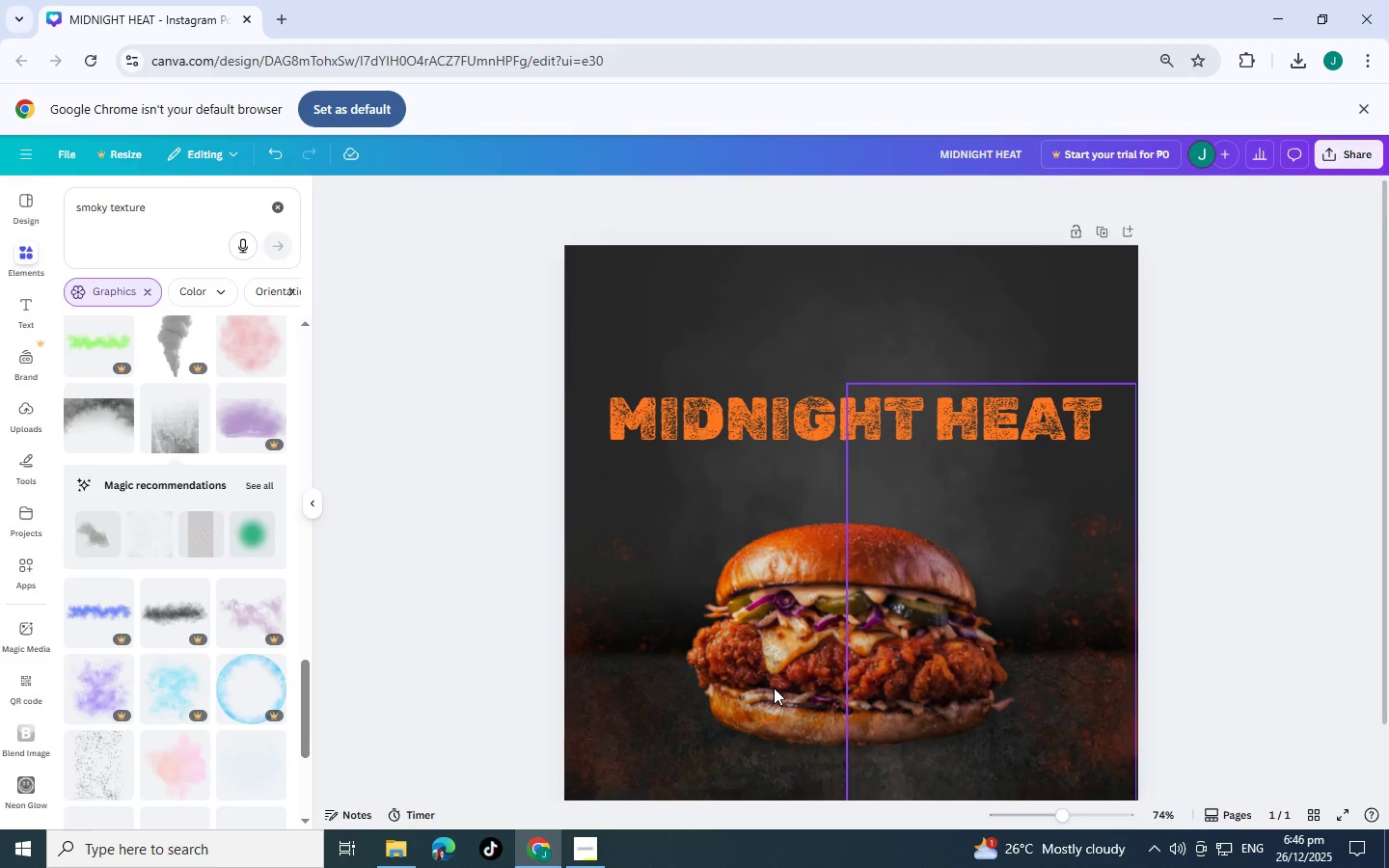 
scroll: coordinate [714, 673], scroll_direction: down, amount: 2.0
 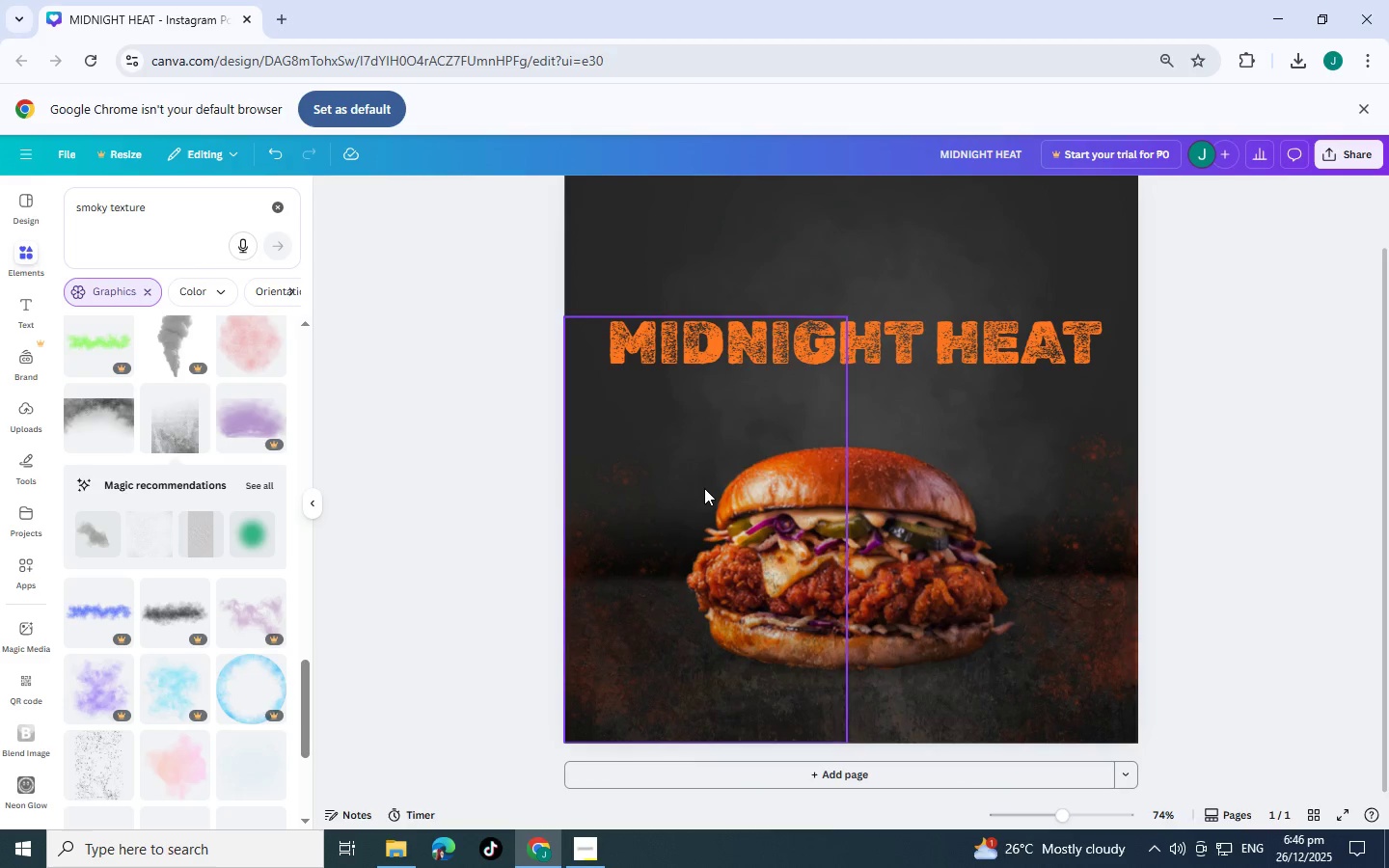 
left_click([705, 487])
 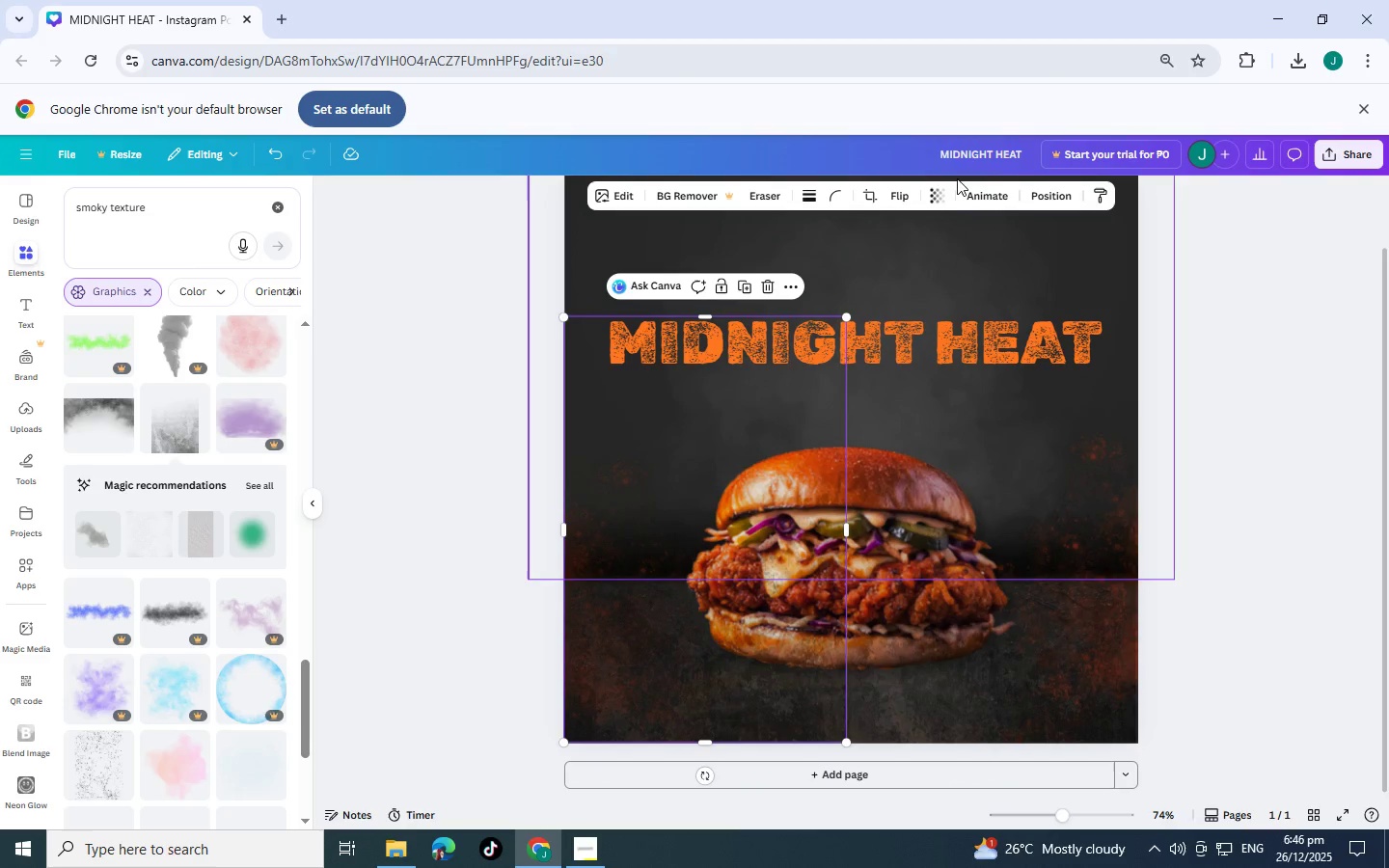 
left_click([947, 194])
 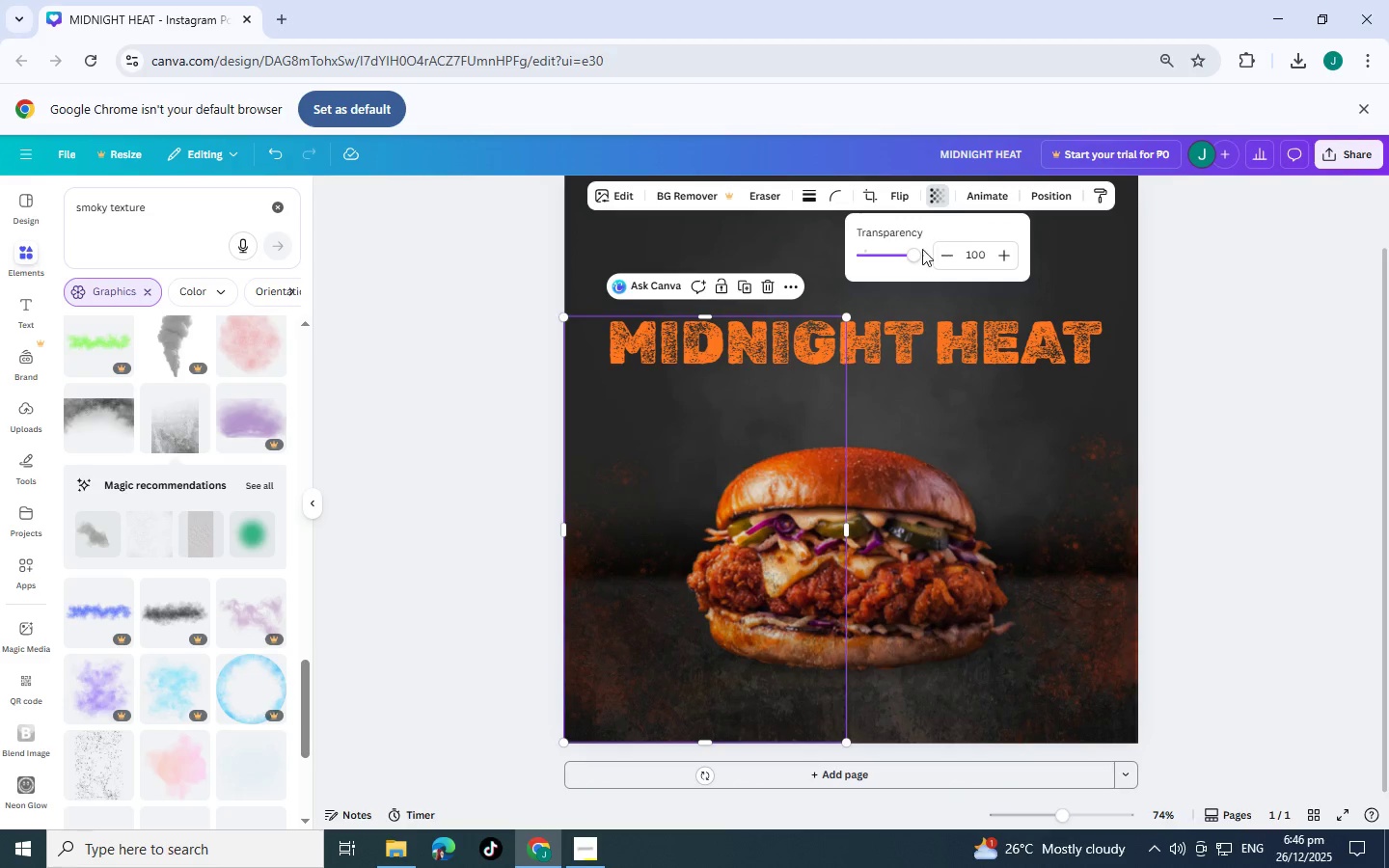 
left_click_drag(start_coordinate=[915, 252], to_coordinate=[876, 259])
 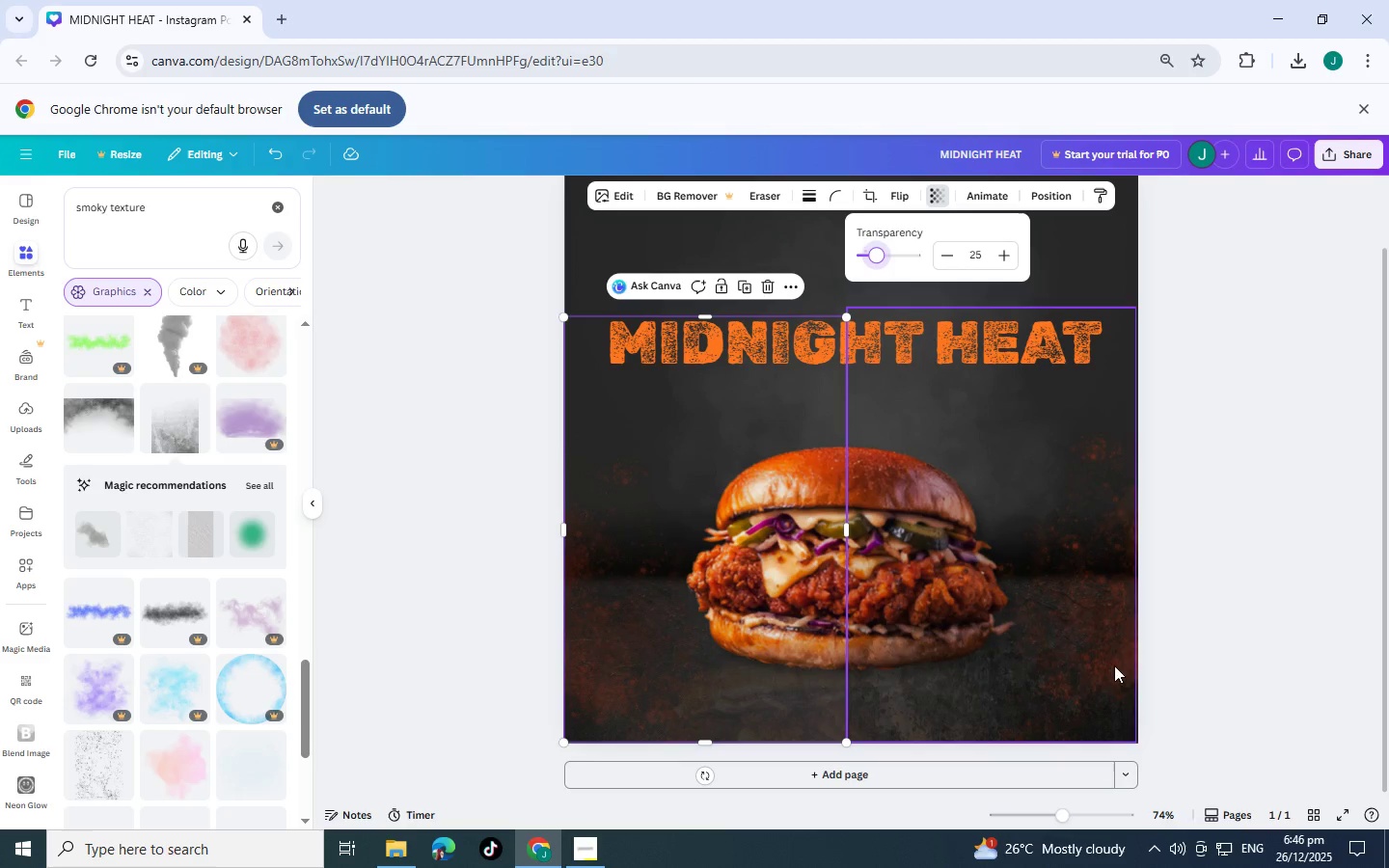 
left_click([1074, 671])
 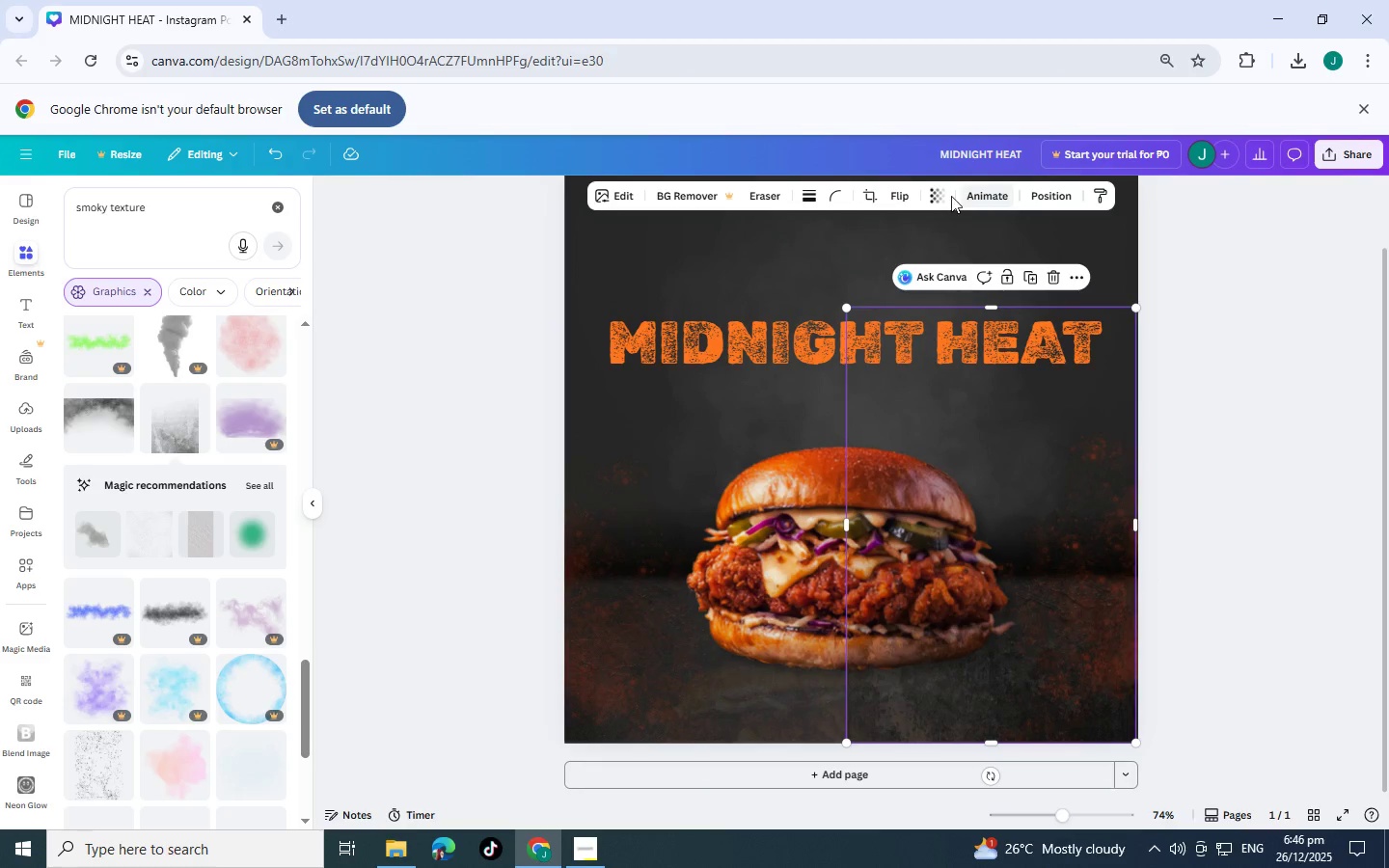 
left_click([941, 195])
 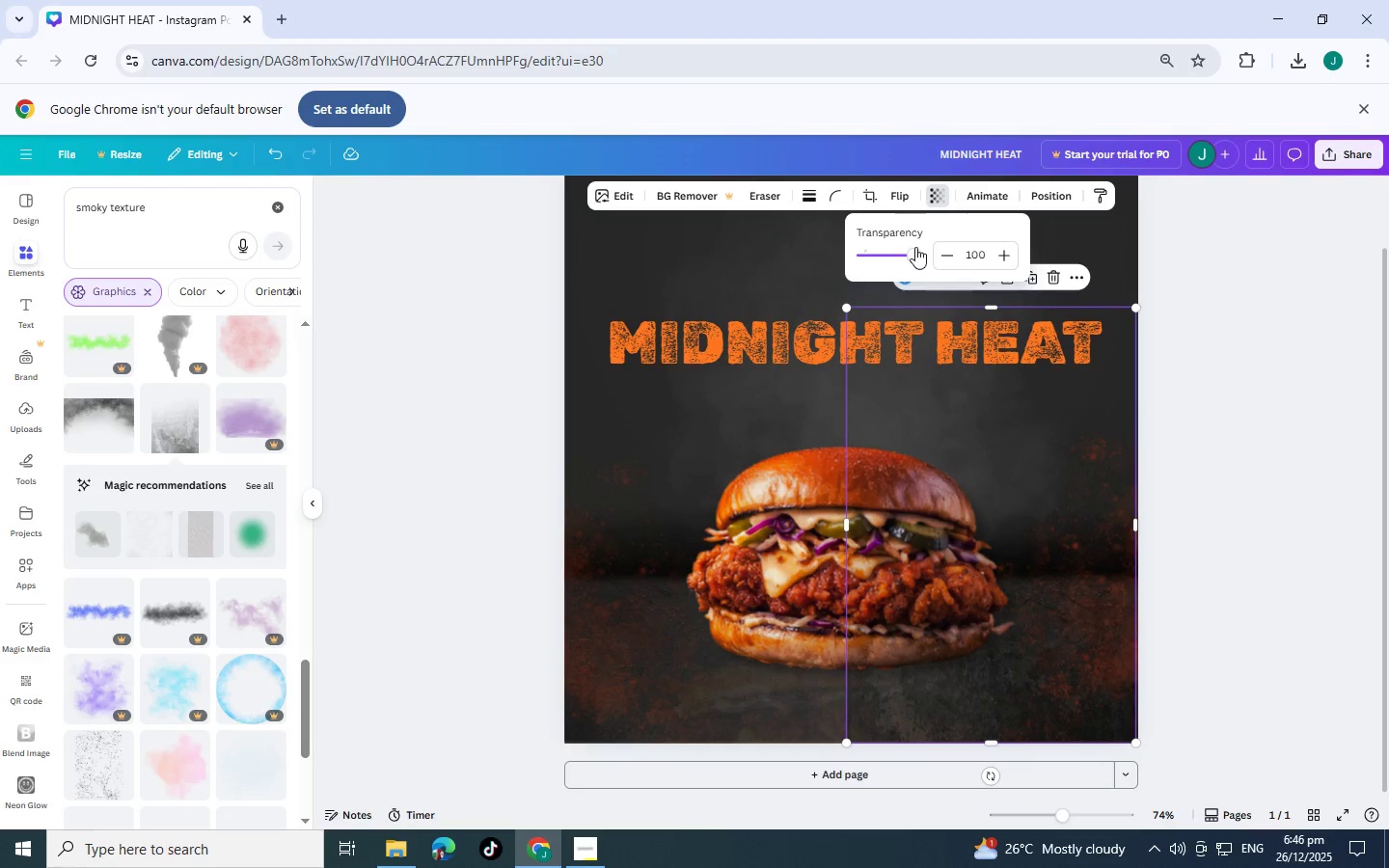 
left_click_drag(start_coordinate=[912, 249], to_coordinate=[878, 253])
 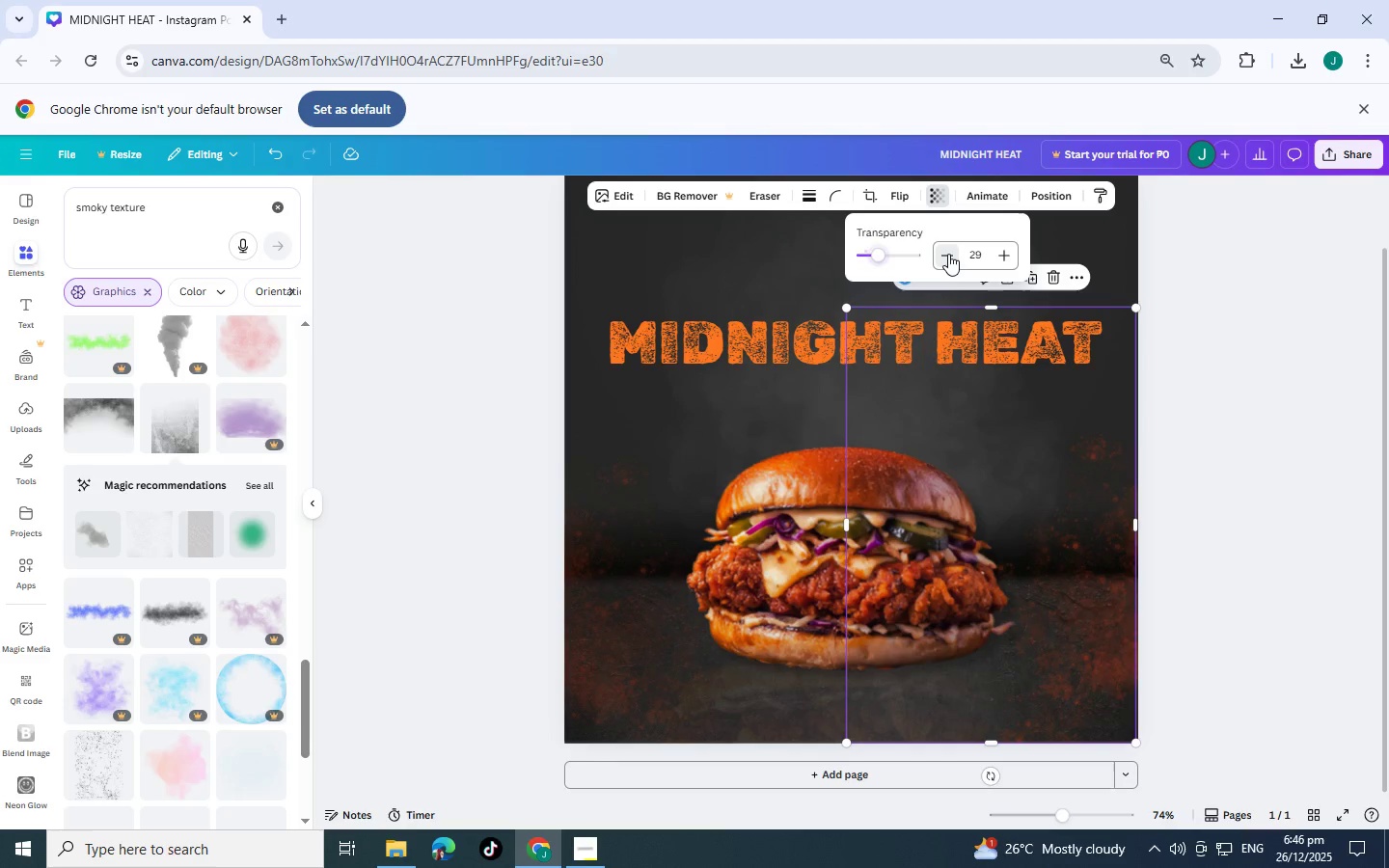 
double_click([948, 254])
 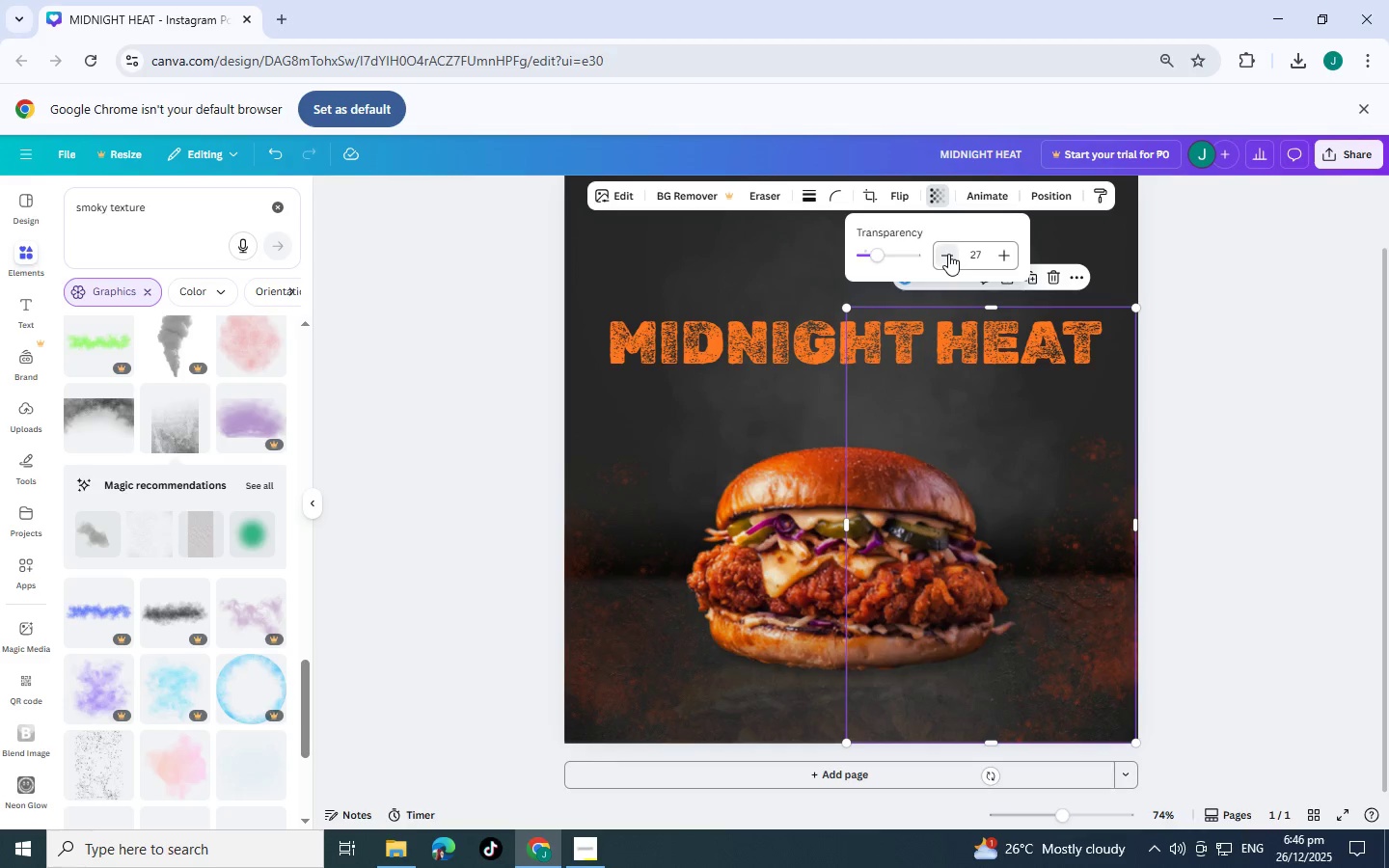 
triple_click([948, 254])
 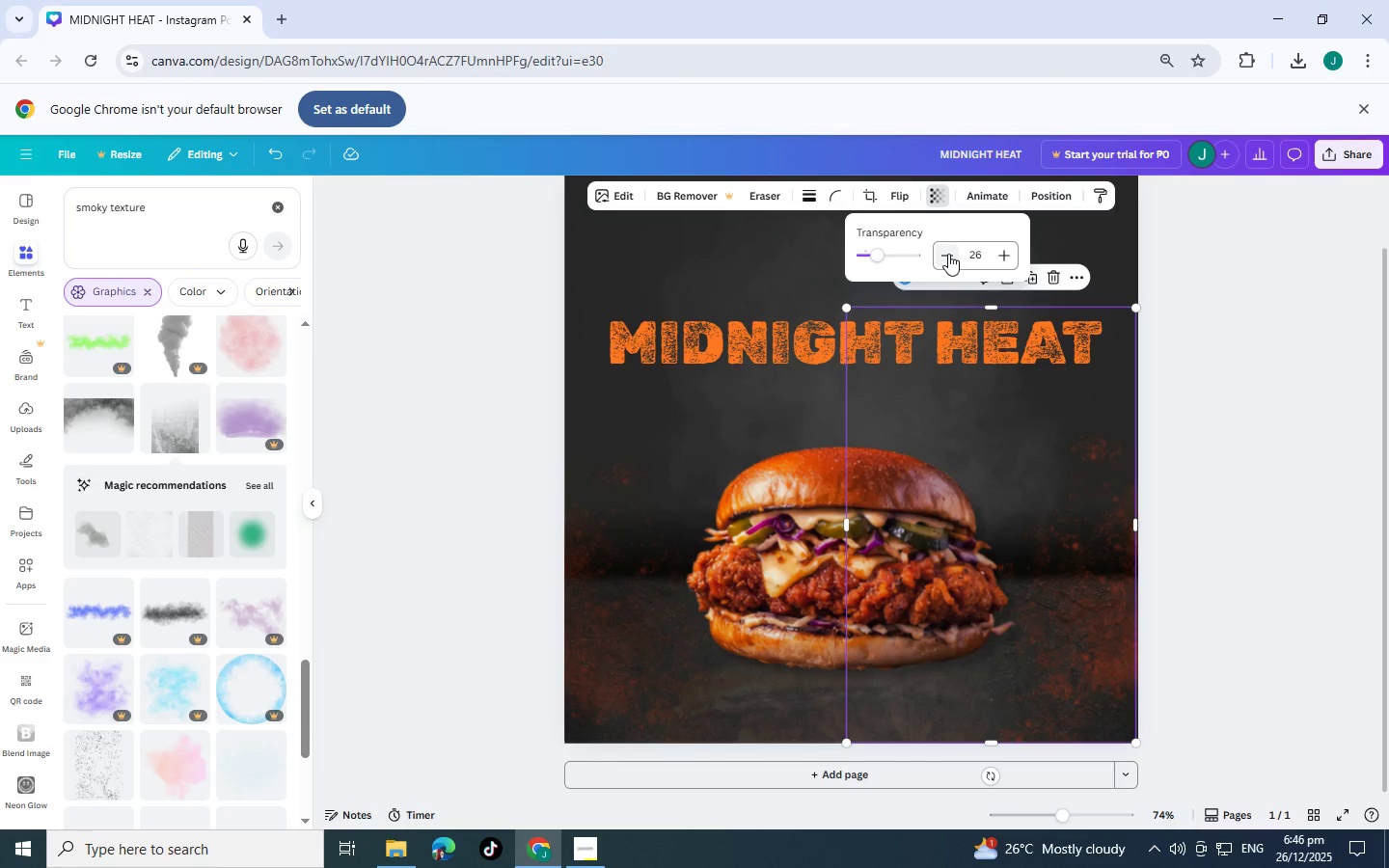 
left_click([948, 254])
 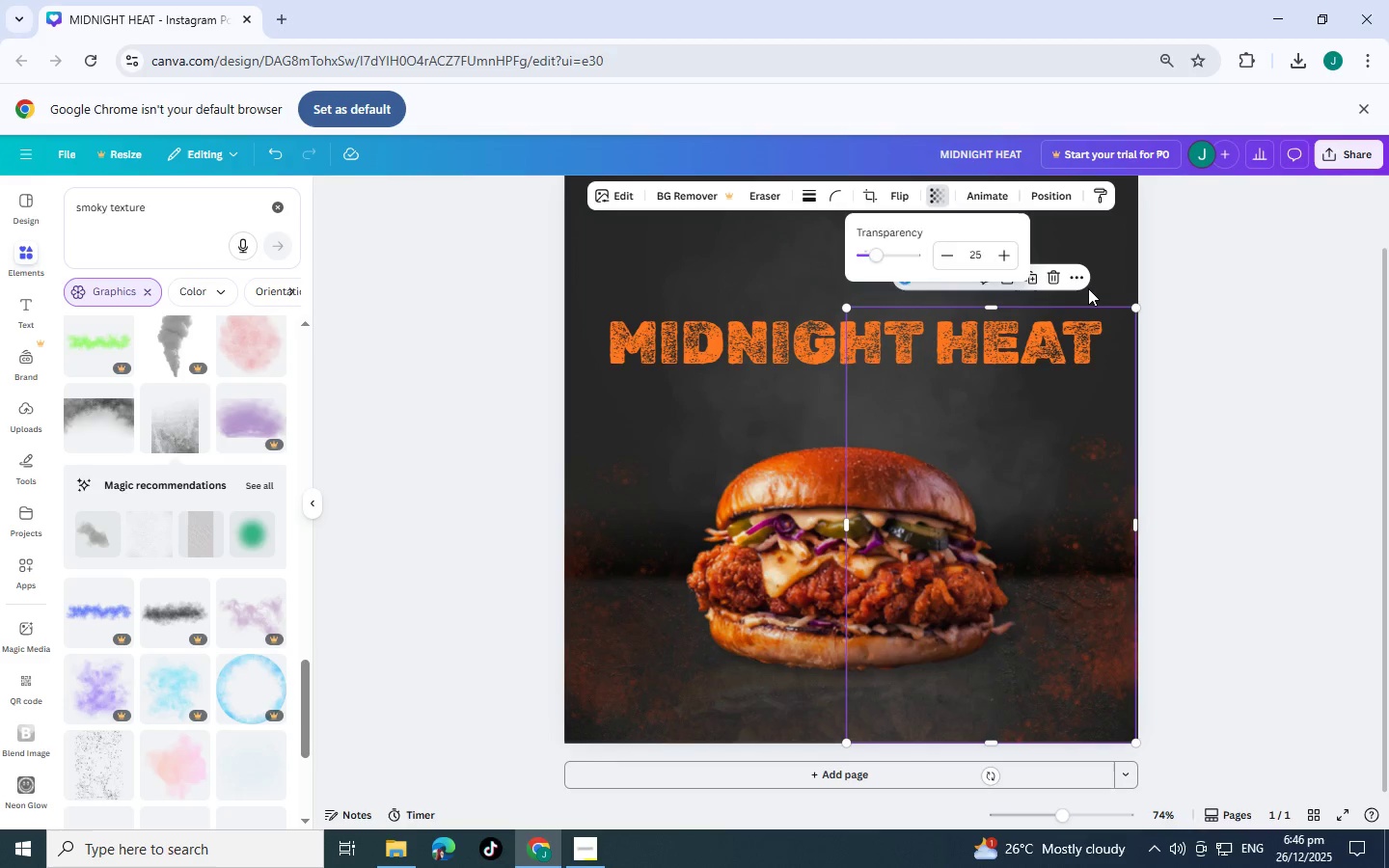 
double_click([1088, 288])
 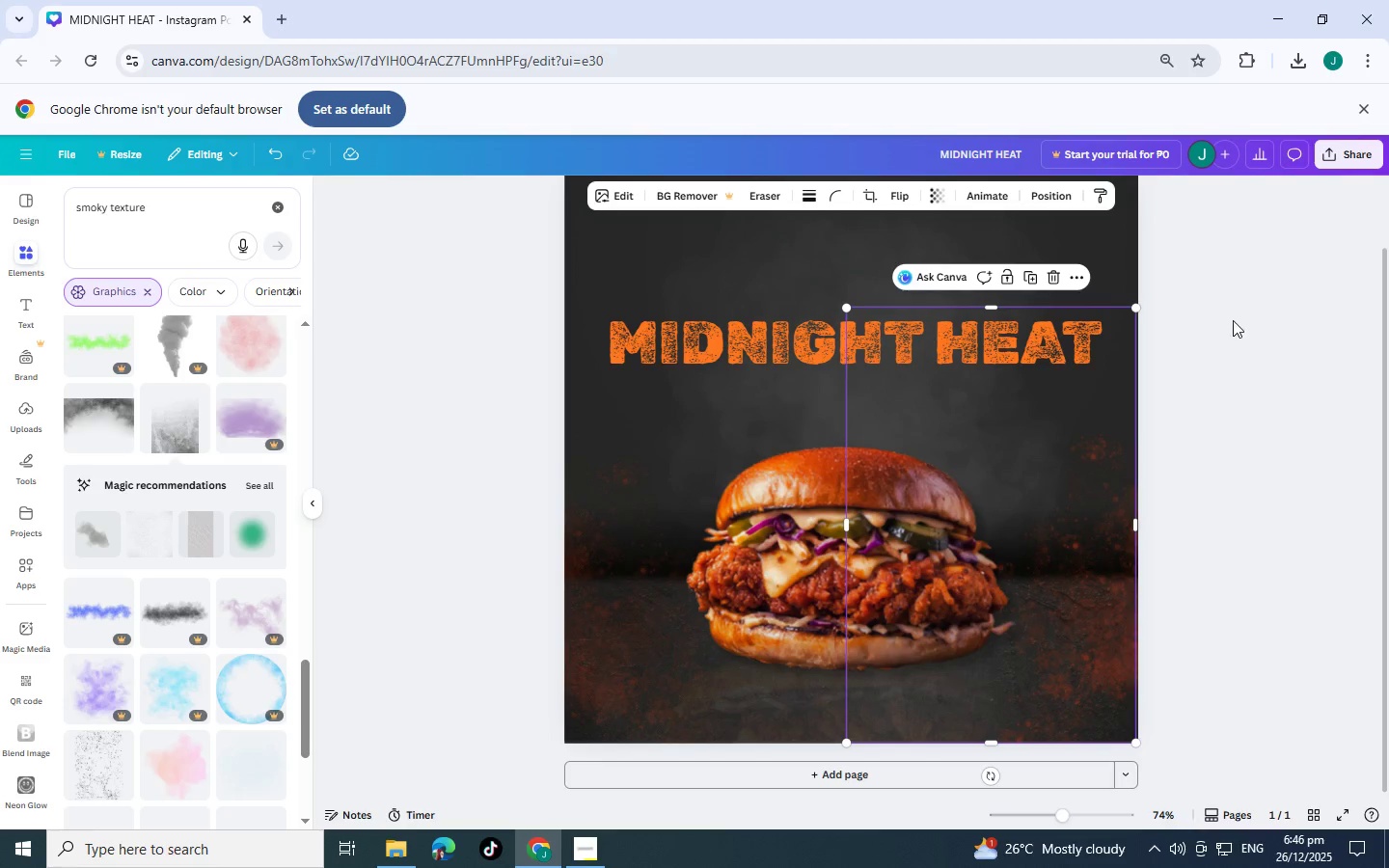 
left_click([1233, 320])
 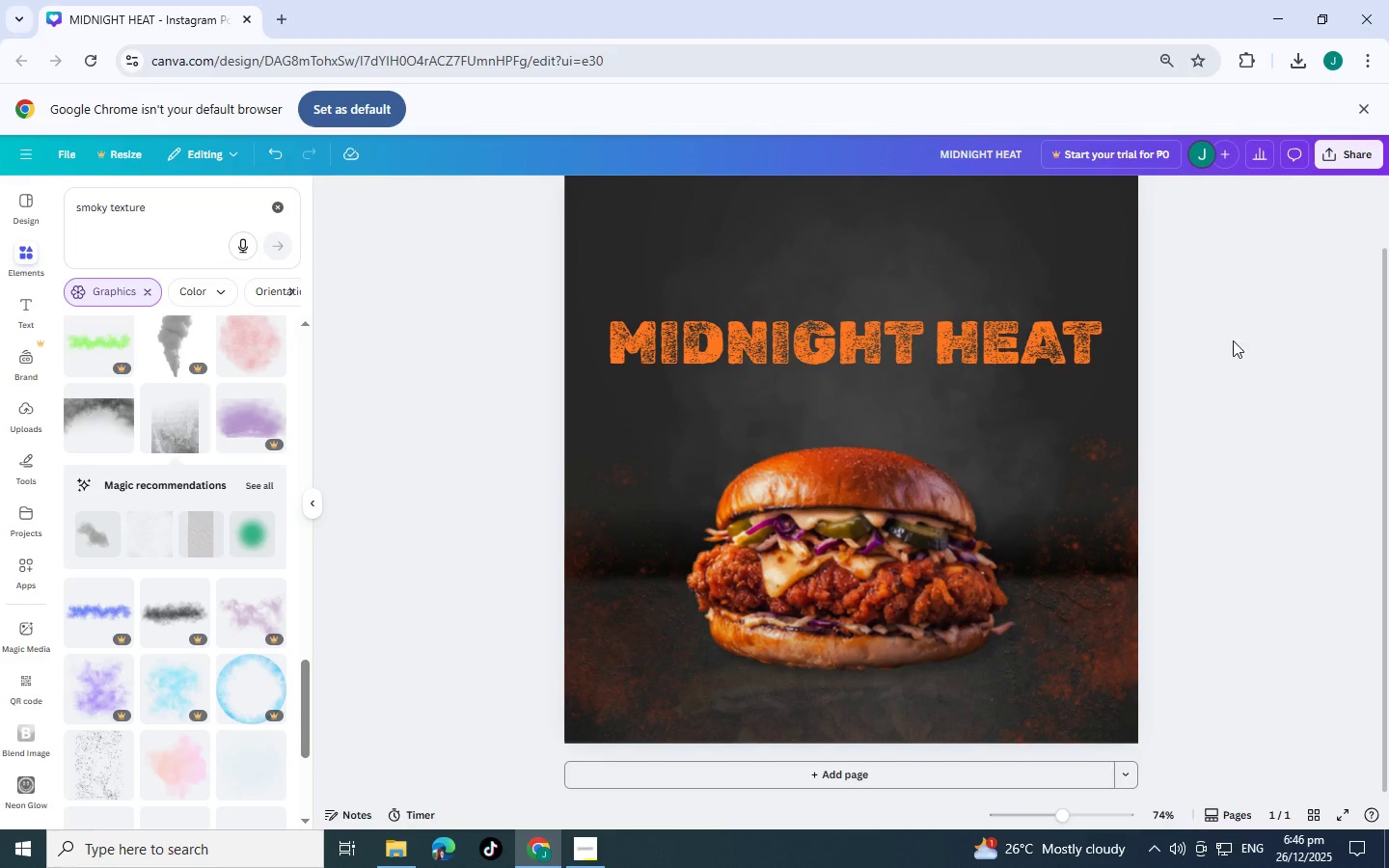 
scroll: coordinate [1235, 363], scroll_direction: down, amount: 2.0
 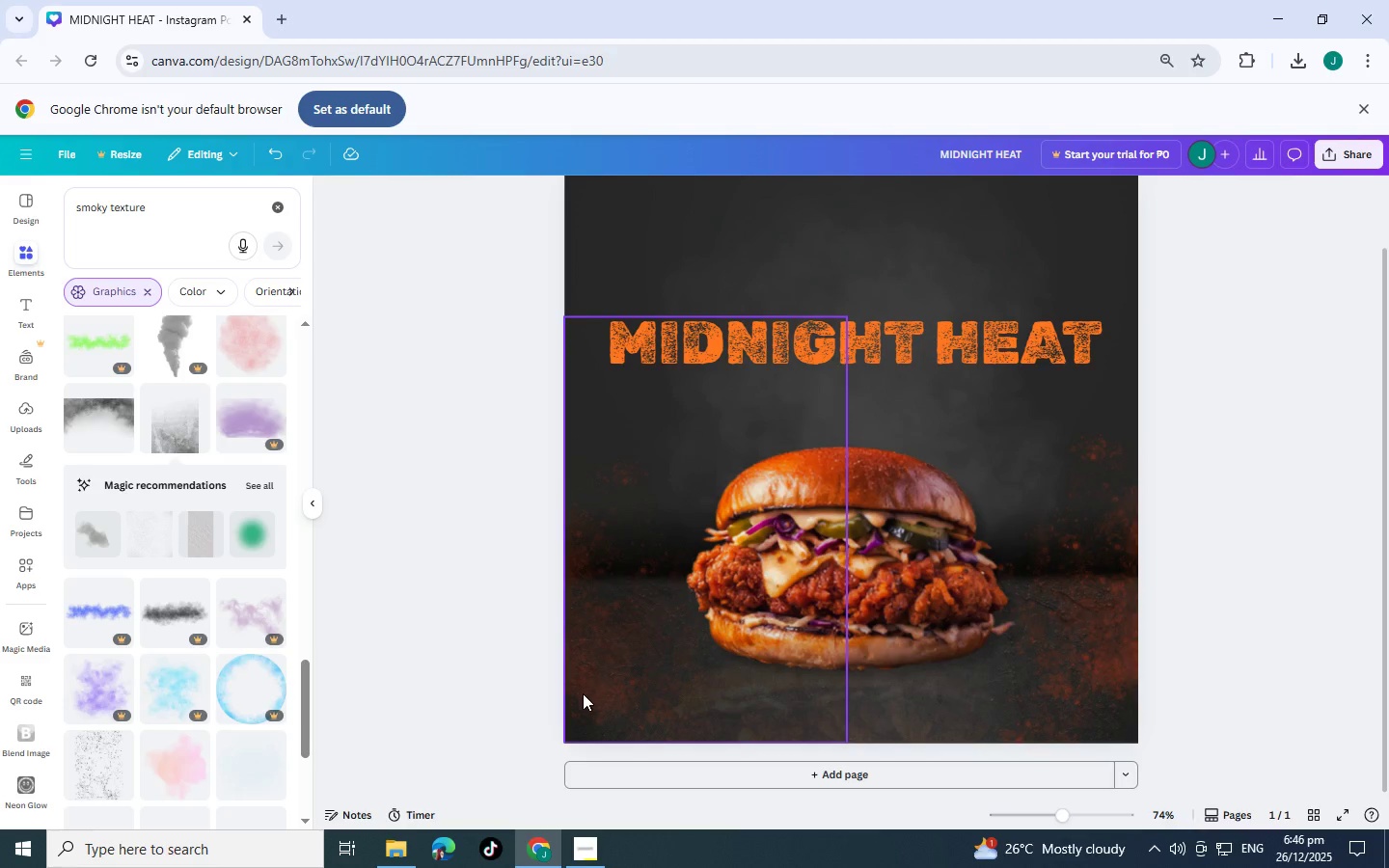 
left_click([583, 693])
 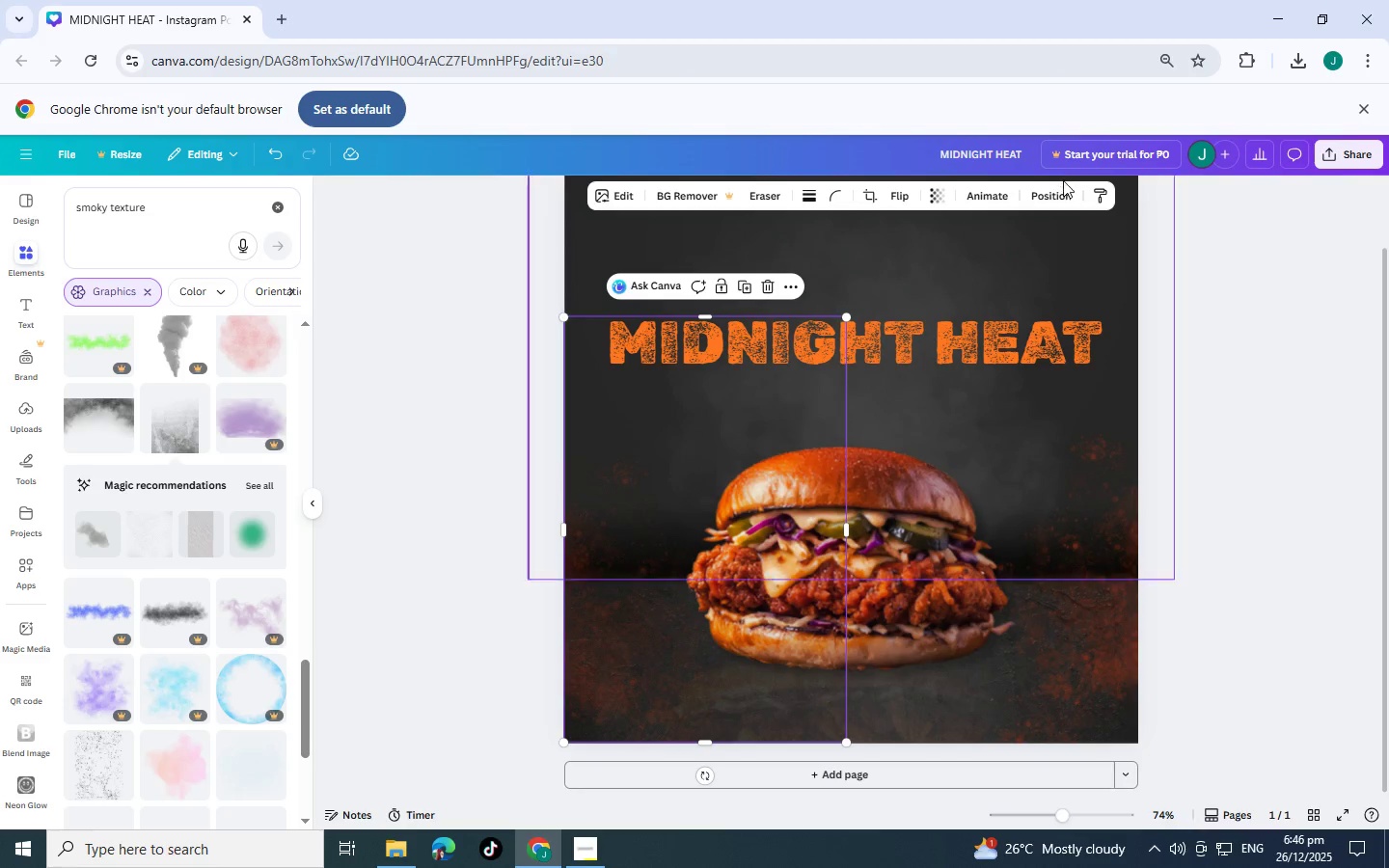 
left_click([1062, 189])
 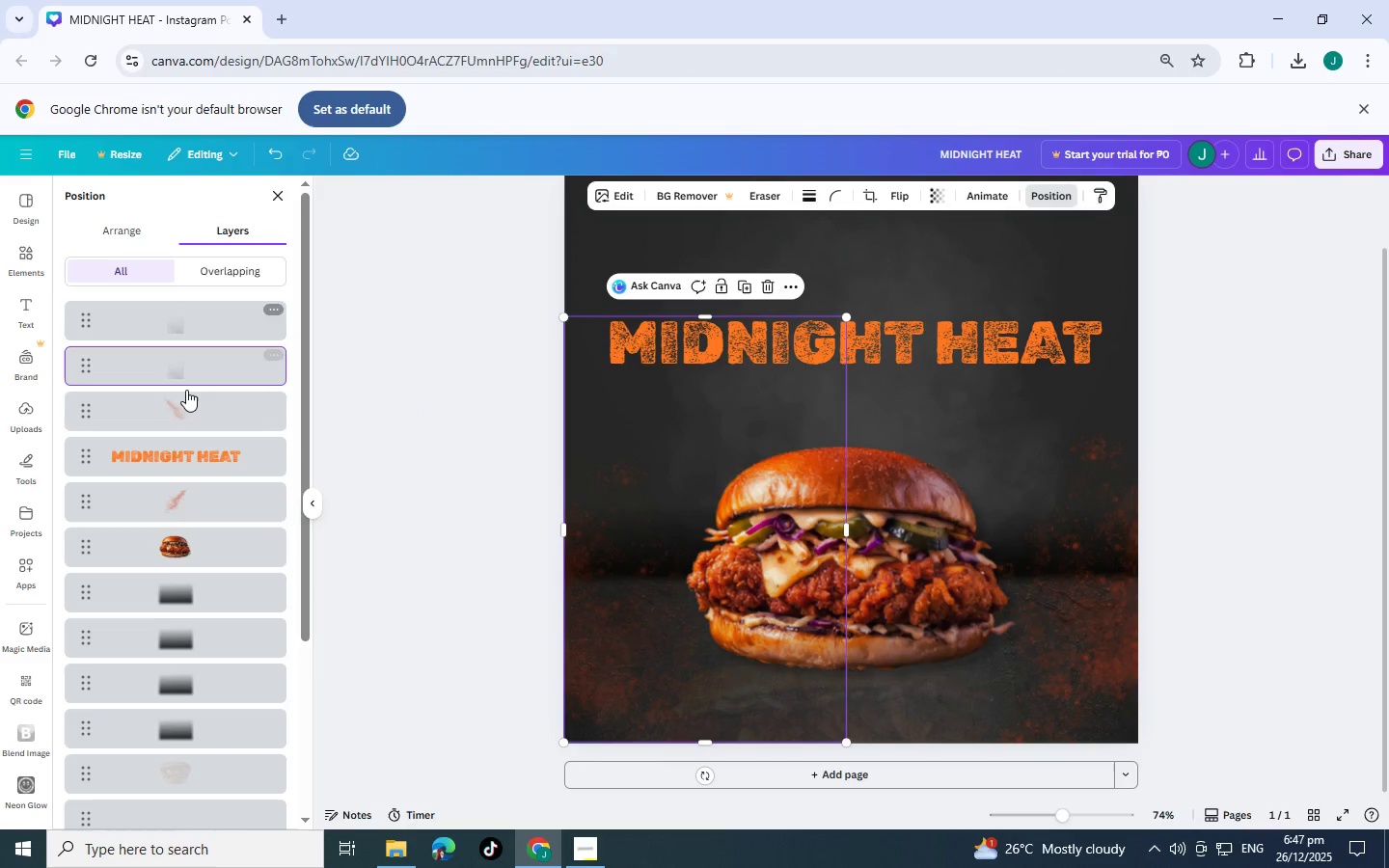 
left_click_drag(start_coordinate=[204, 501], to_coordinate=[202, 312])
 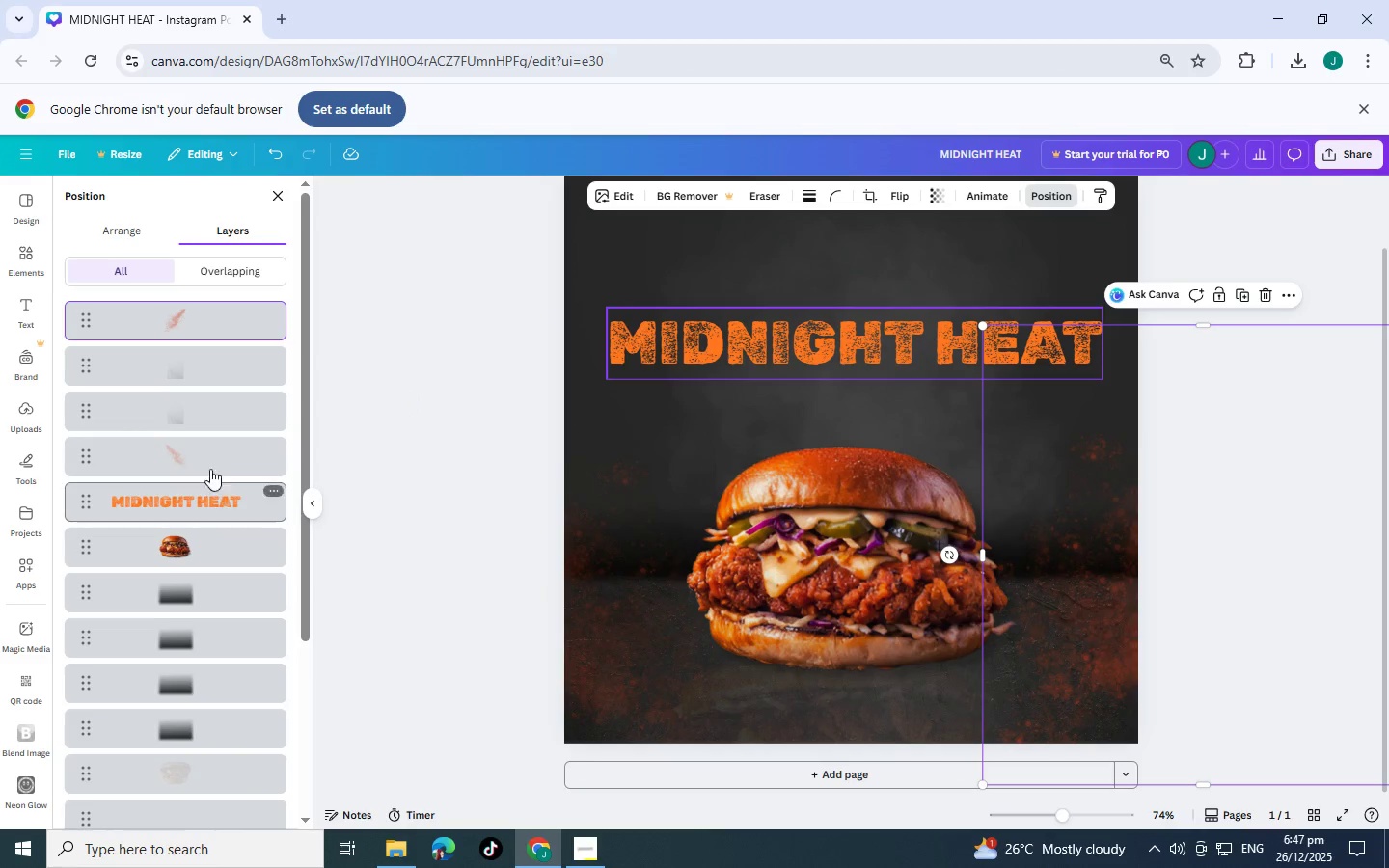 
left_click_drag(start_coordinate=[207, 452], to_coordinate=[204, 276])
 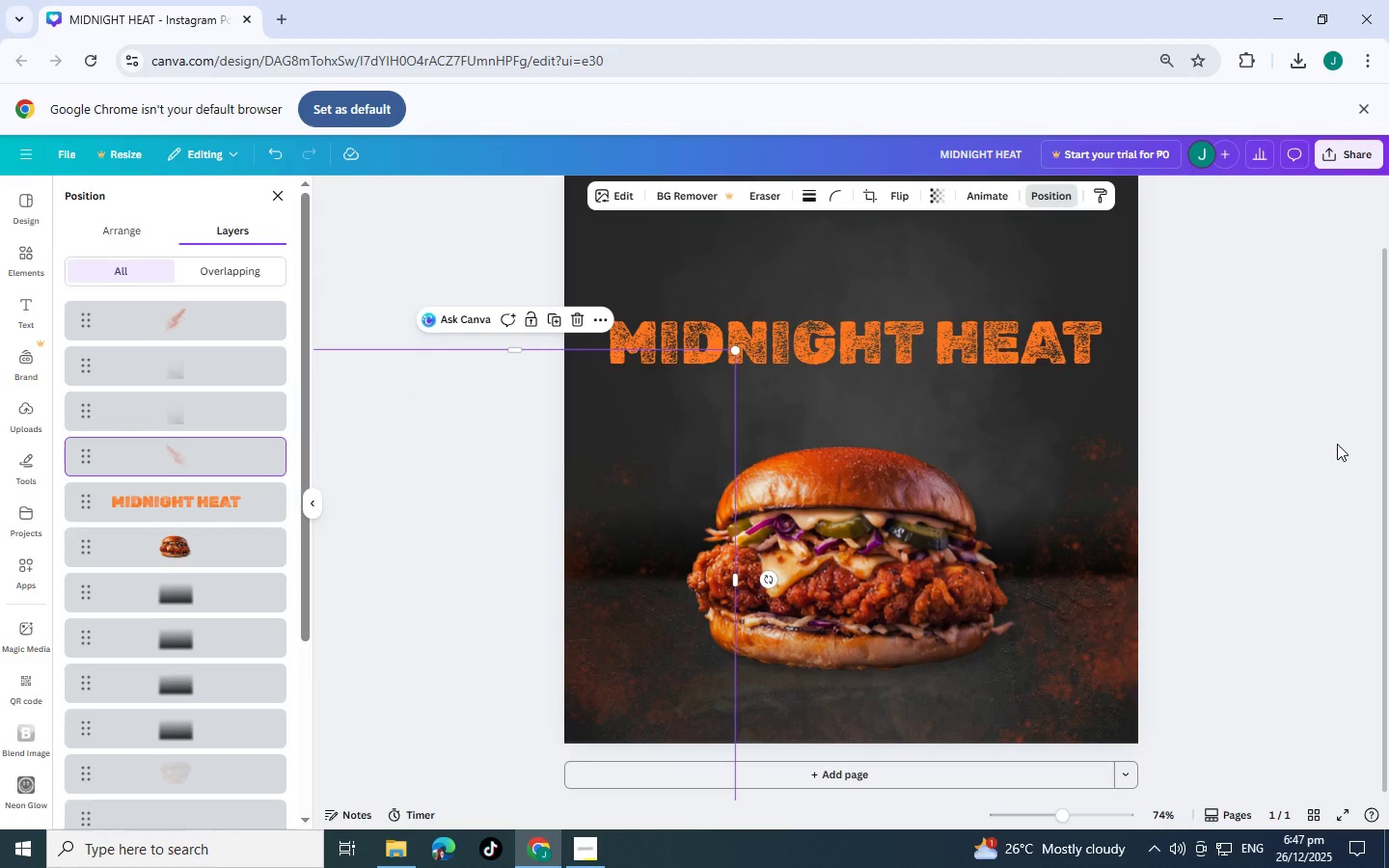 
double_click([1299, 361])
 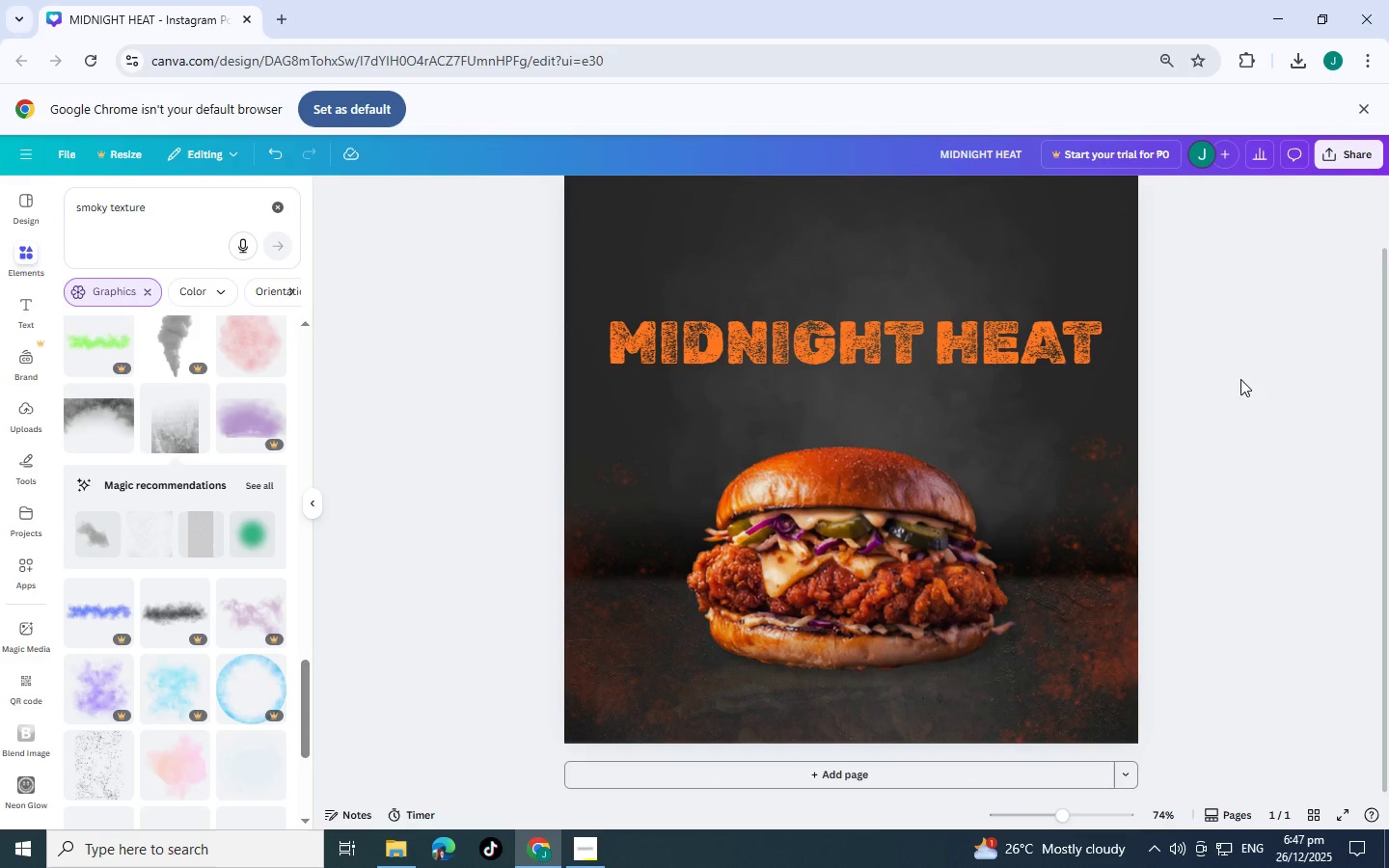 
scroll: coordinate [1315, 466], scroll_direction: down, amount: 5.0
 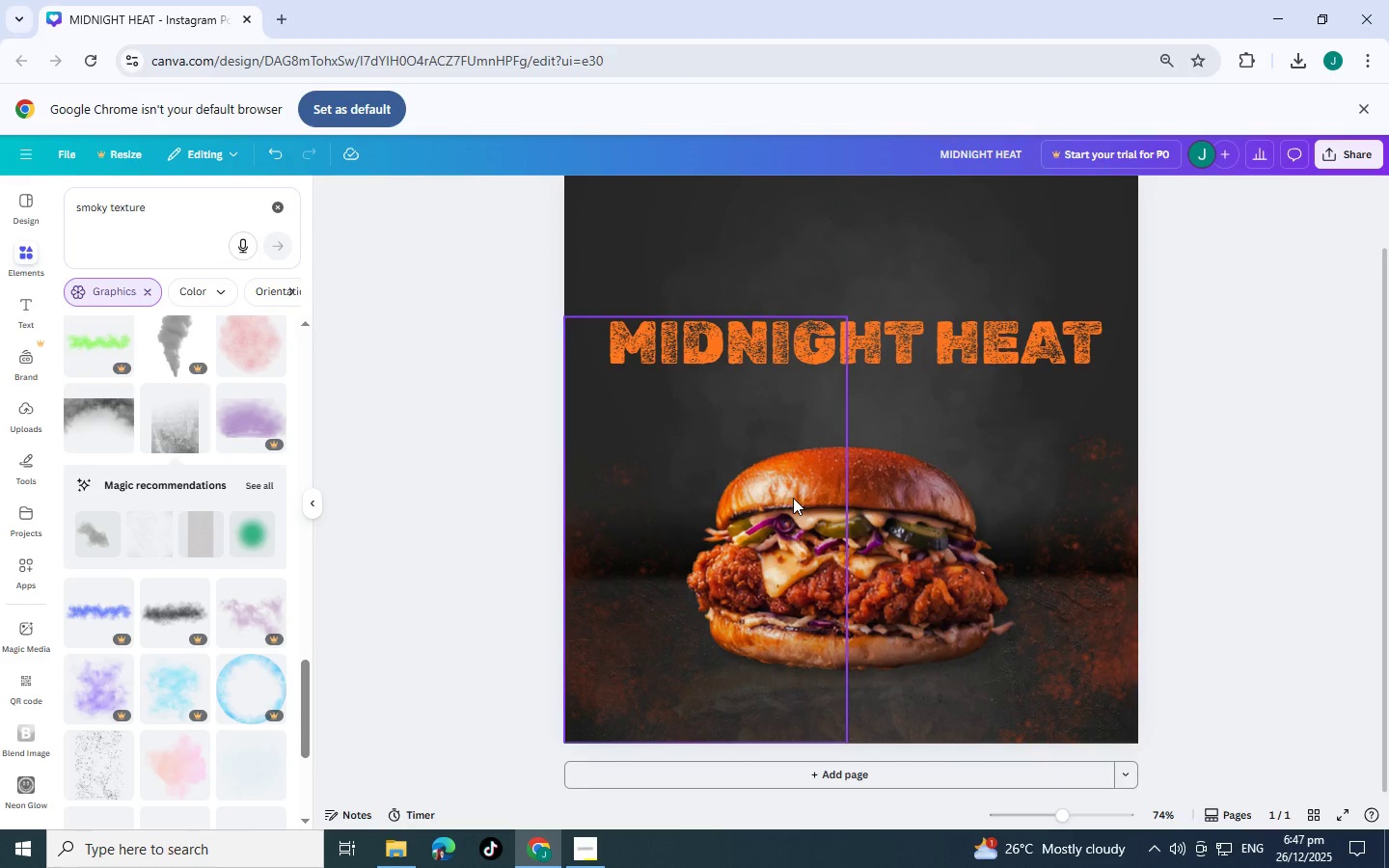 
scroll: coordinate [934, 528], scroll_direction: up, amount: 3.0
 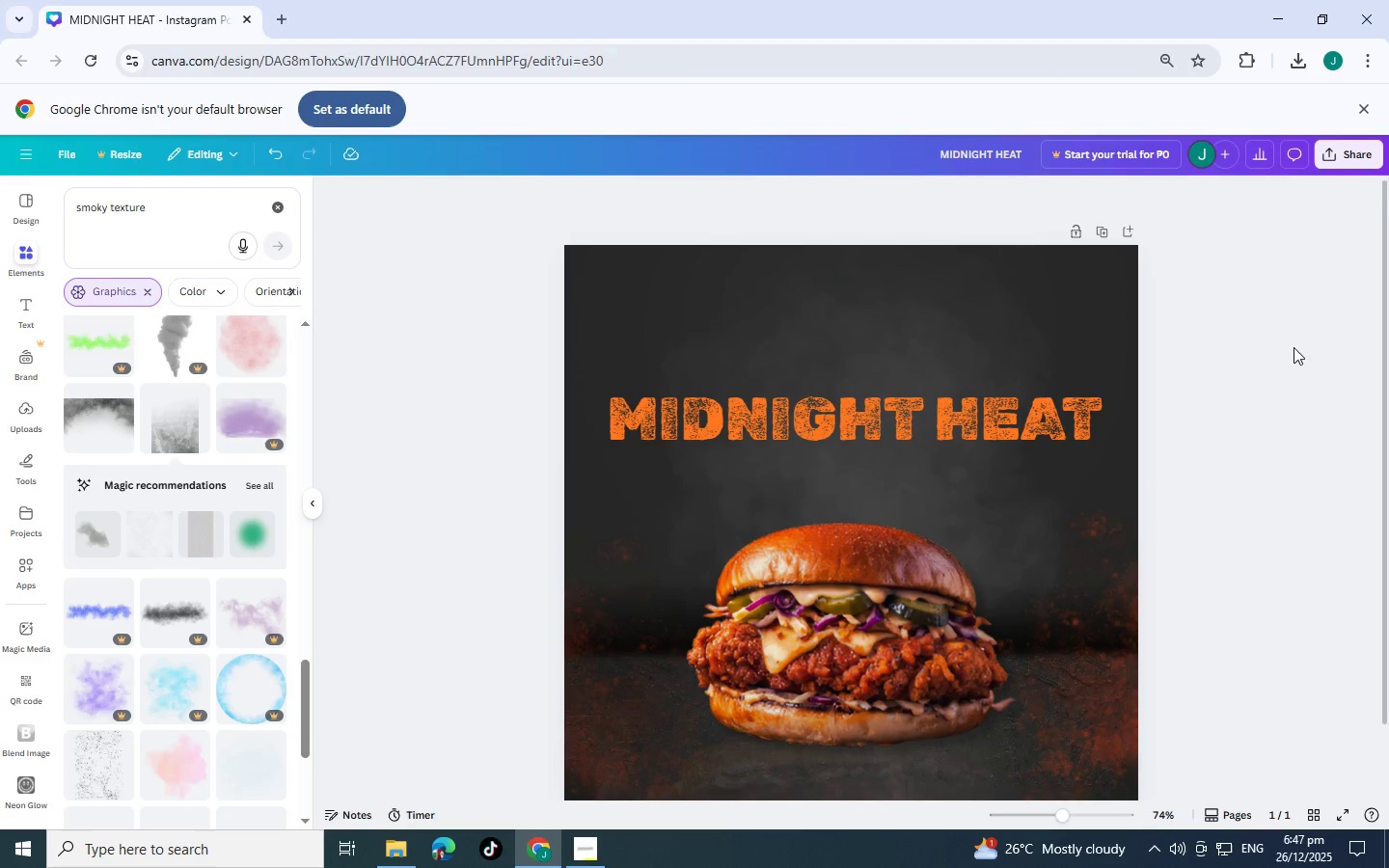 
scroll: coordinate [1294, 347], scroll_direction: down, amount: 3.0
 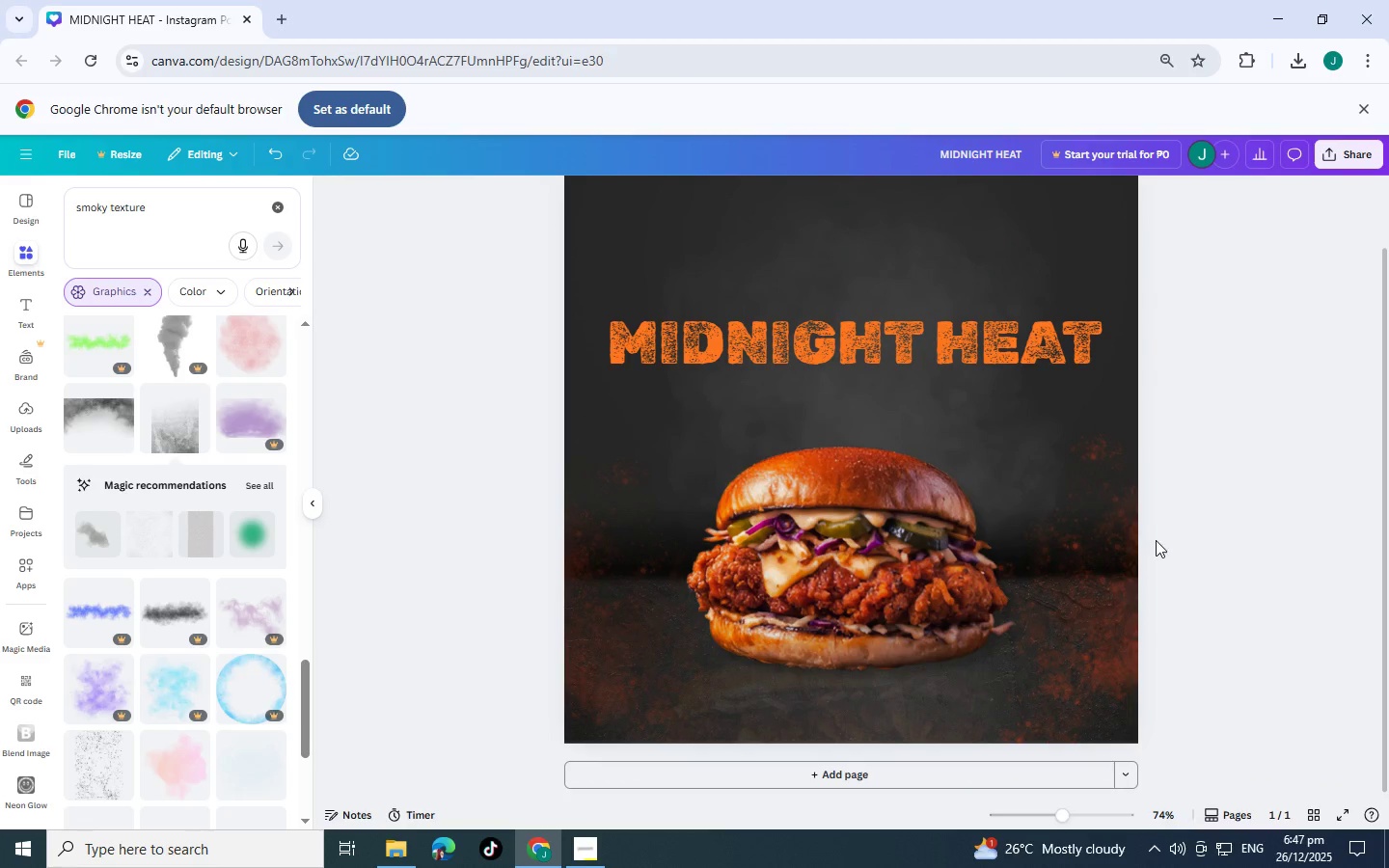 
left_click_drag(start_coordinate=[1105, 570], to_coordinate=[1105, 584])
 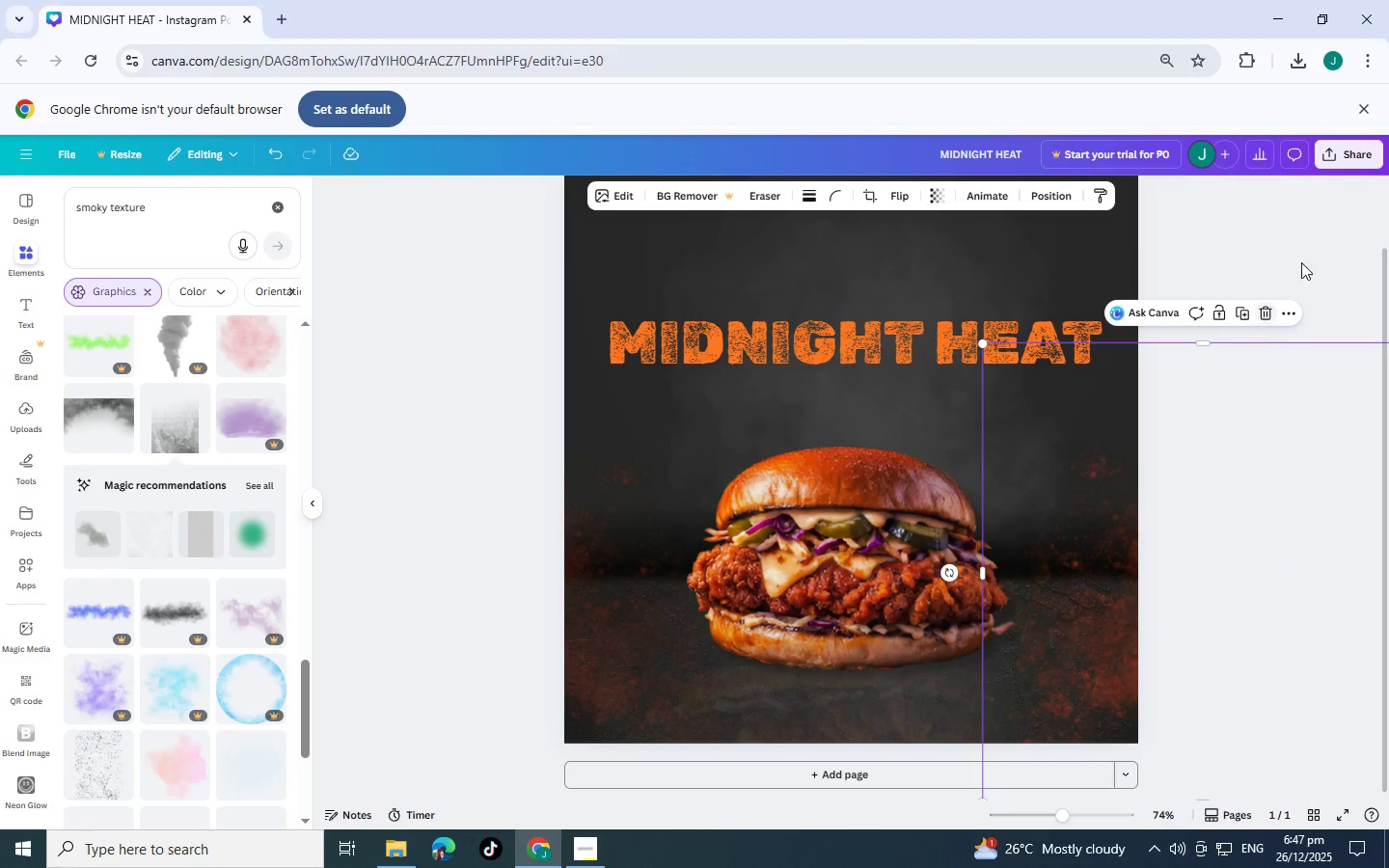 
left_click([1303, 261])
 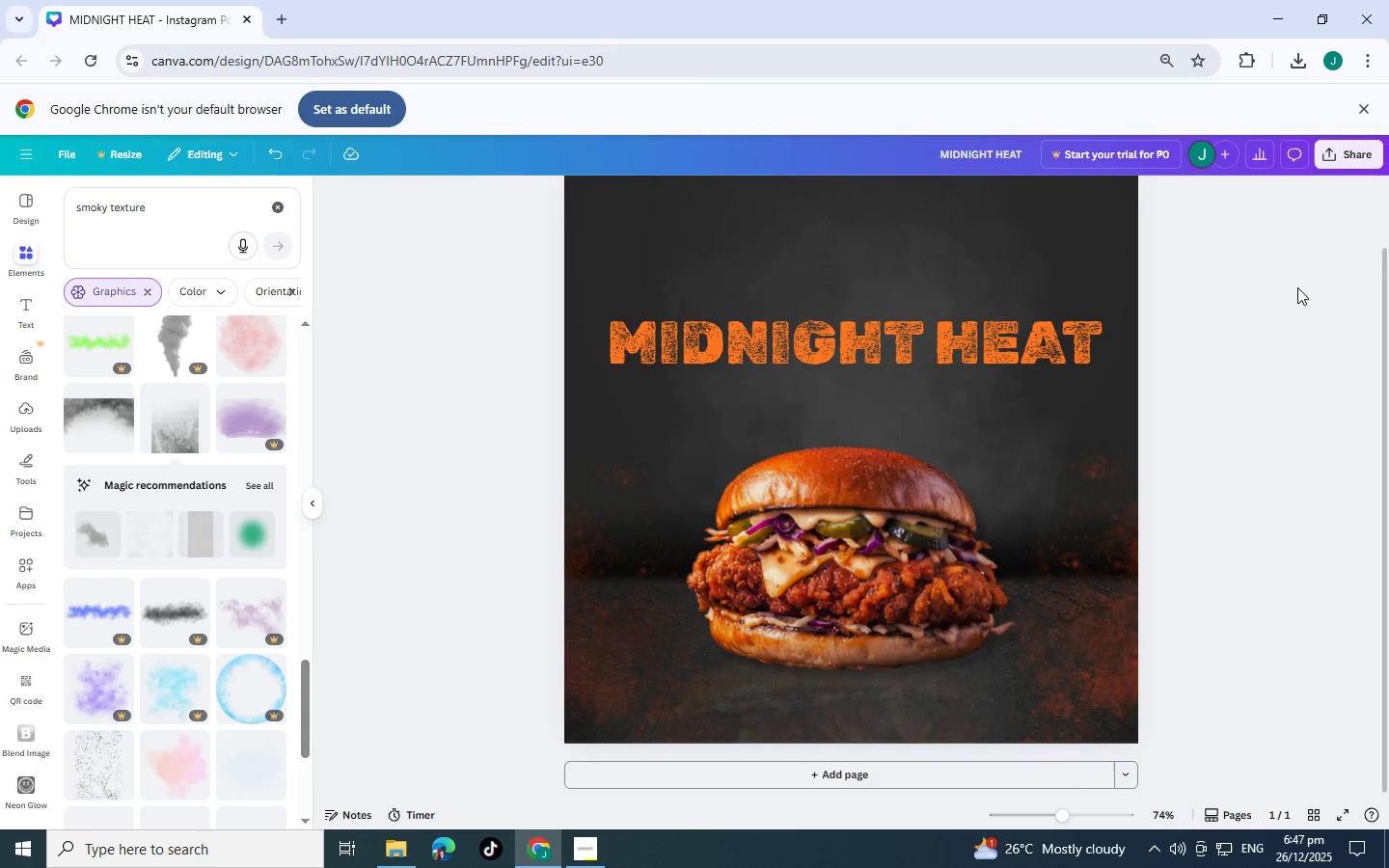 
scroll: coordinate [1290, 309], scroll_direction: up, amount: 2.0
 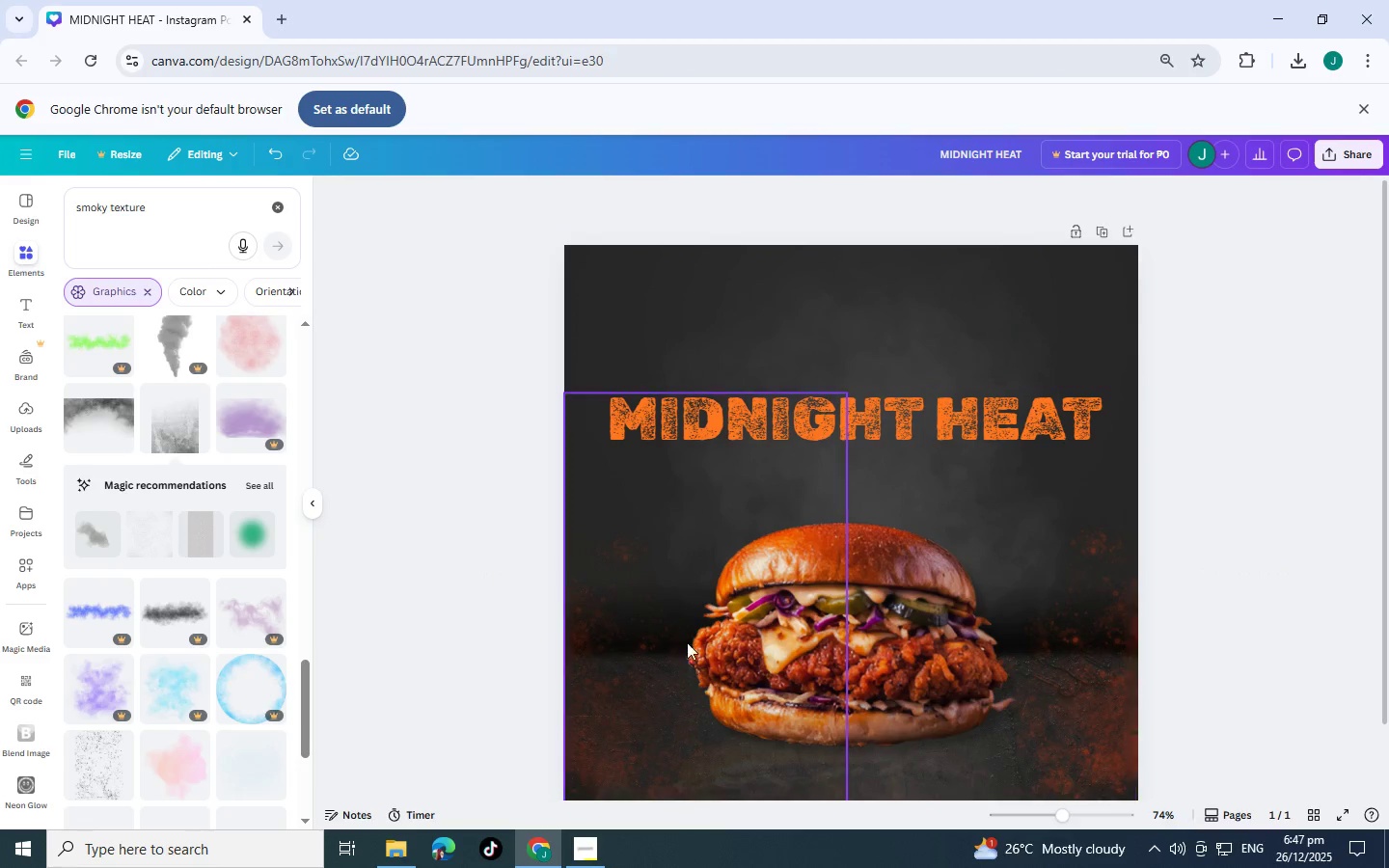 
left_click_drag(start_coordinate=[592, 647], to_coordinate=[590, 640])
 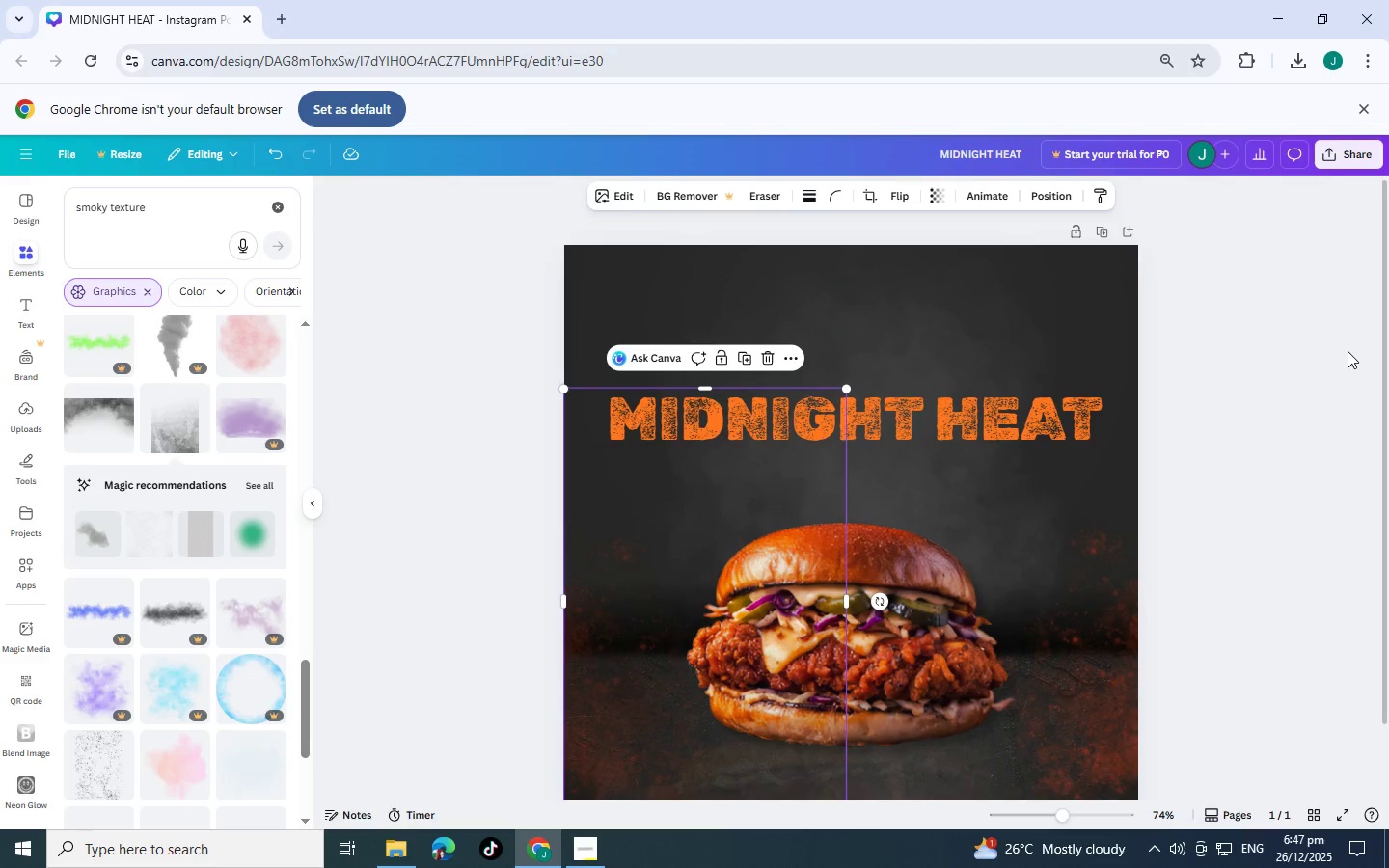 
left_click([1348, 349])
 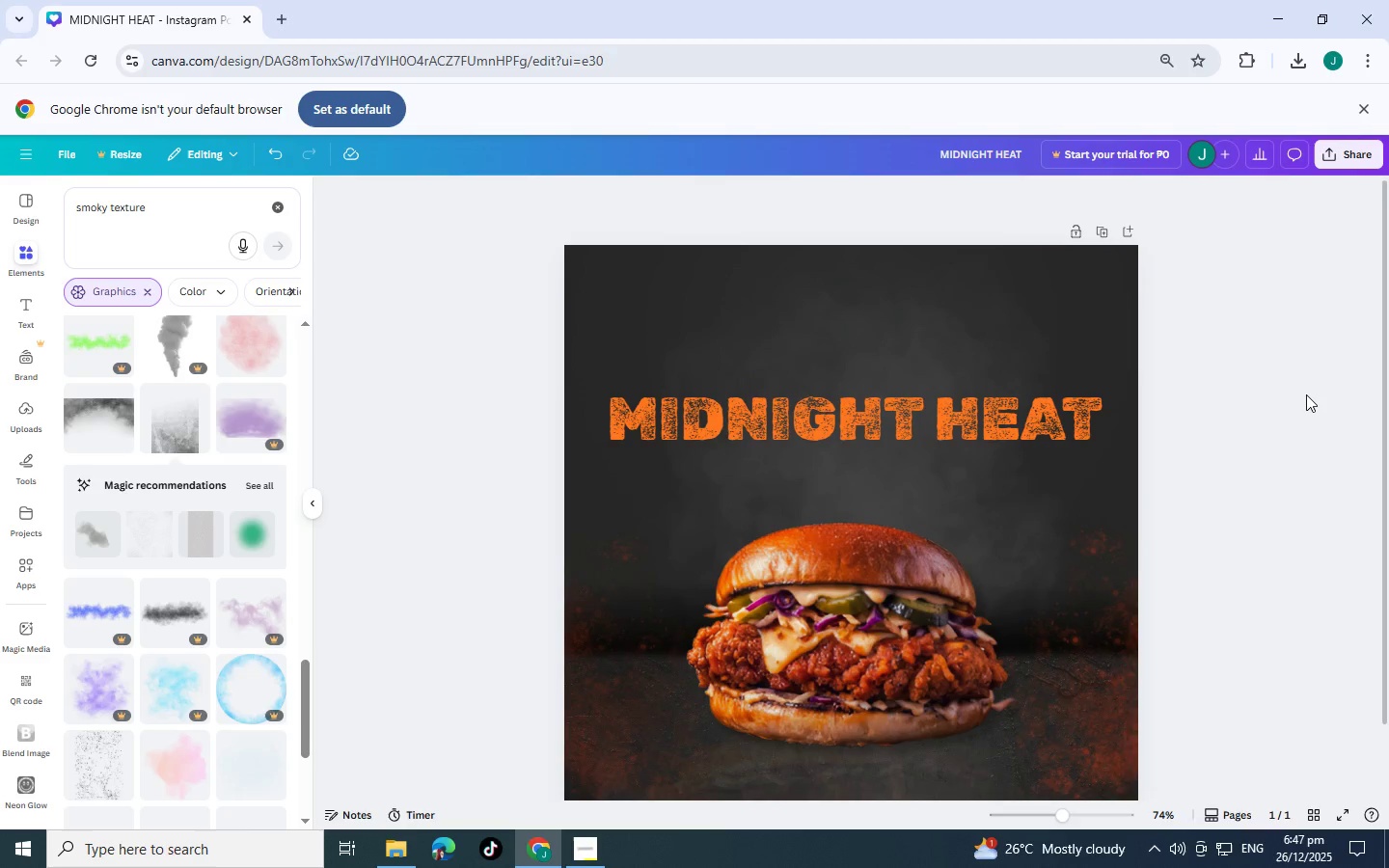 
scroll: coordinate [1306, 394], scroll_direction: down, amount: 3.0
 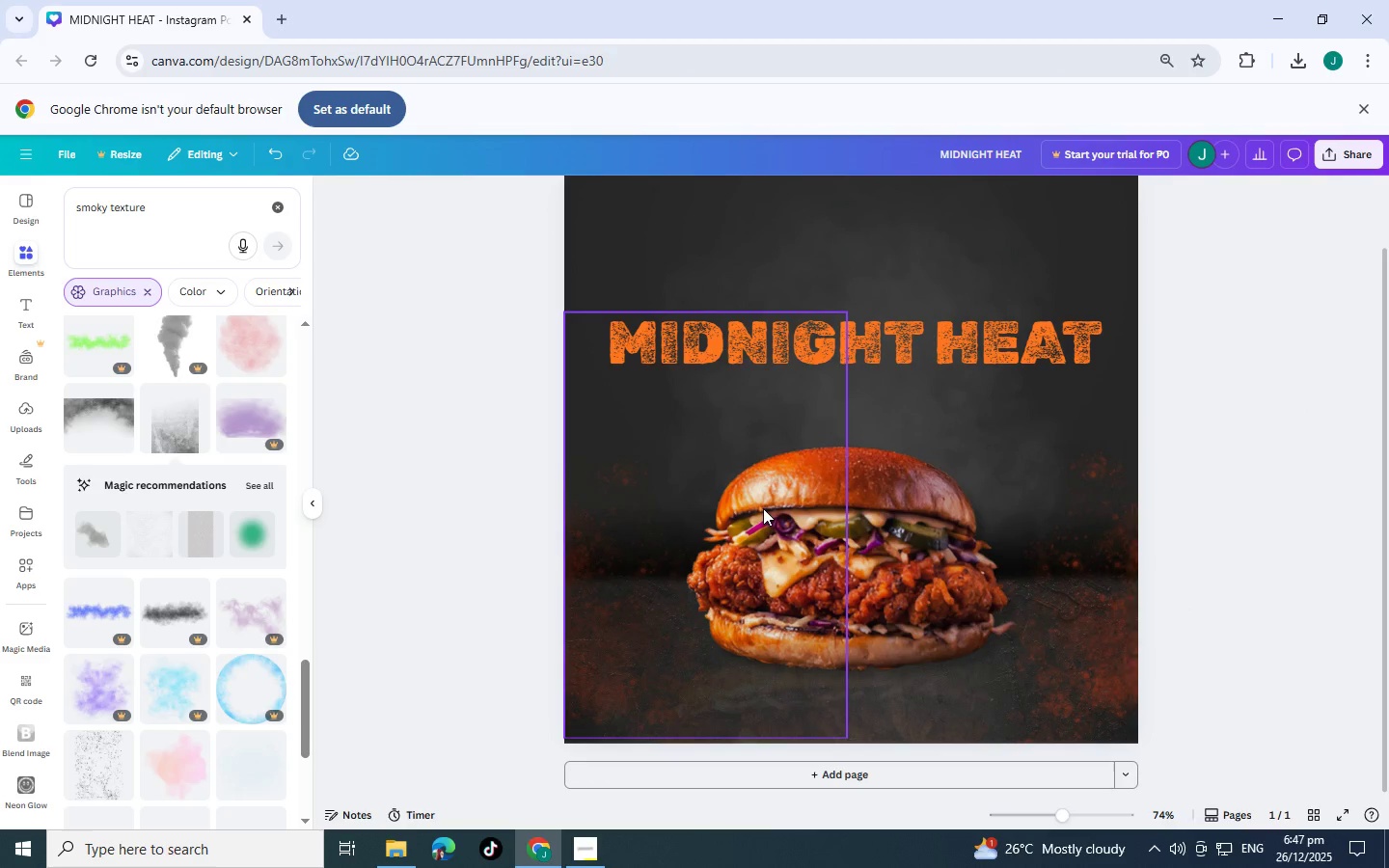 
scroll: coordinate [1306, 303], scroll_direction: up, amount: 3.0
 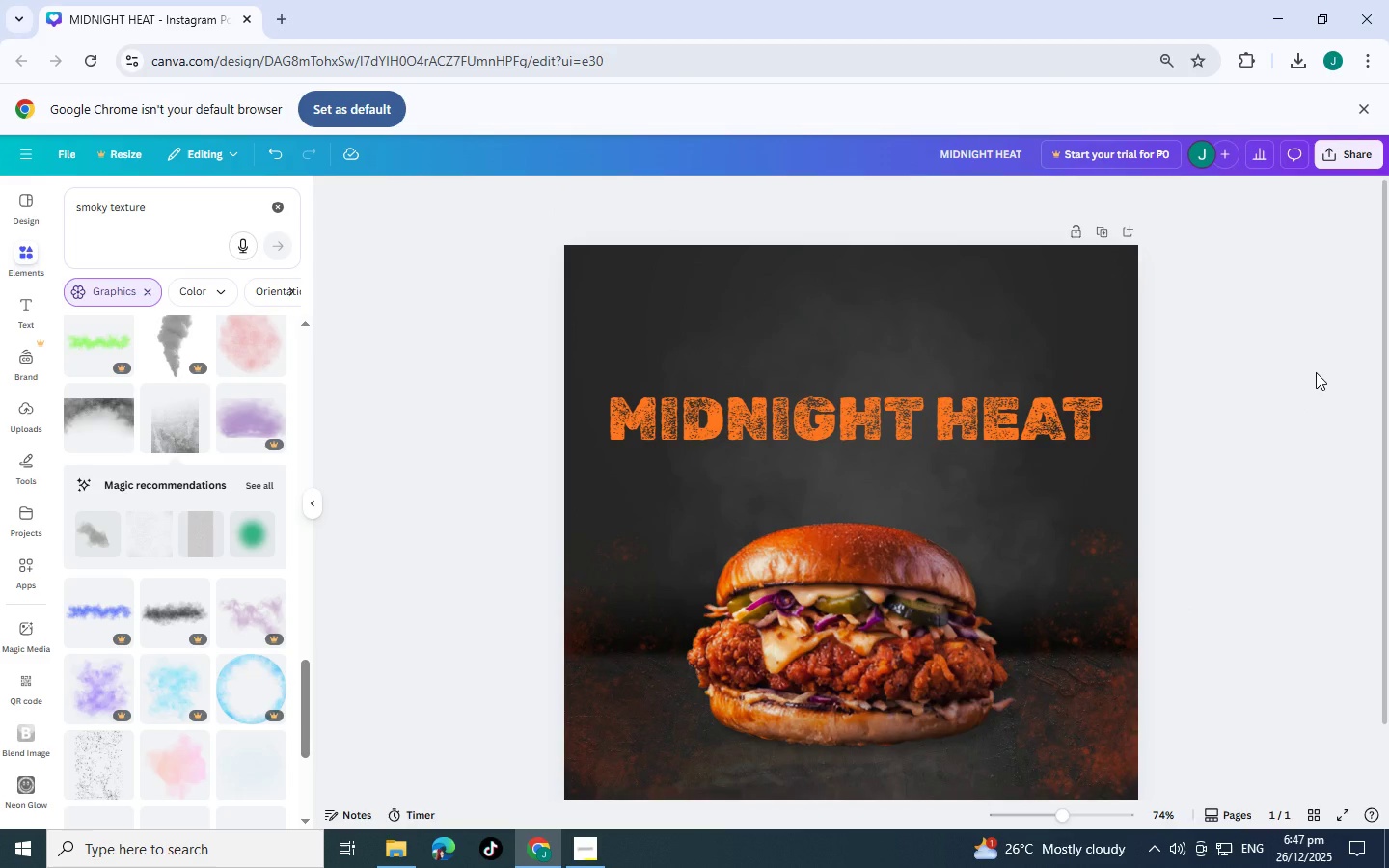 
scroll: coordinate [1316, 372], scroll_direction: down, amount: 3.0
 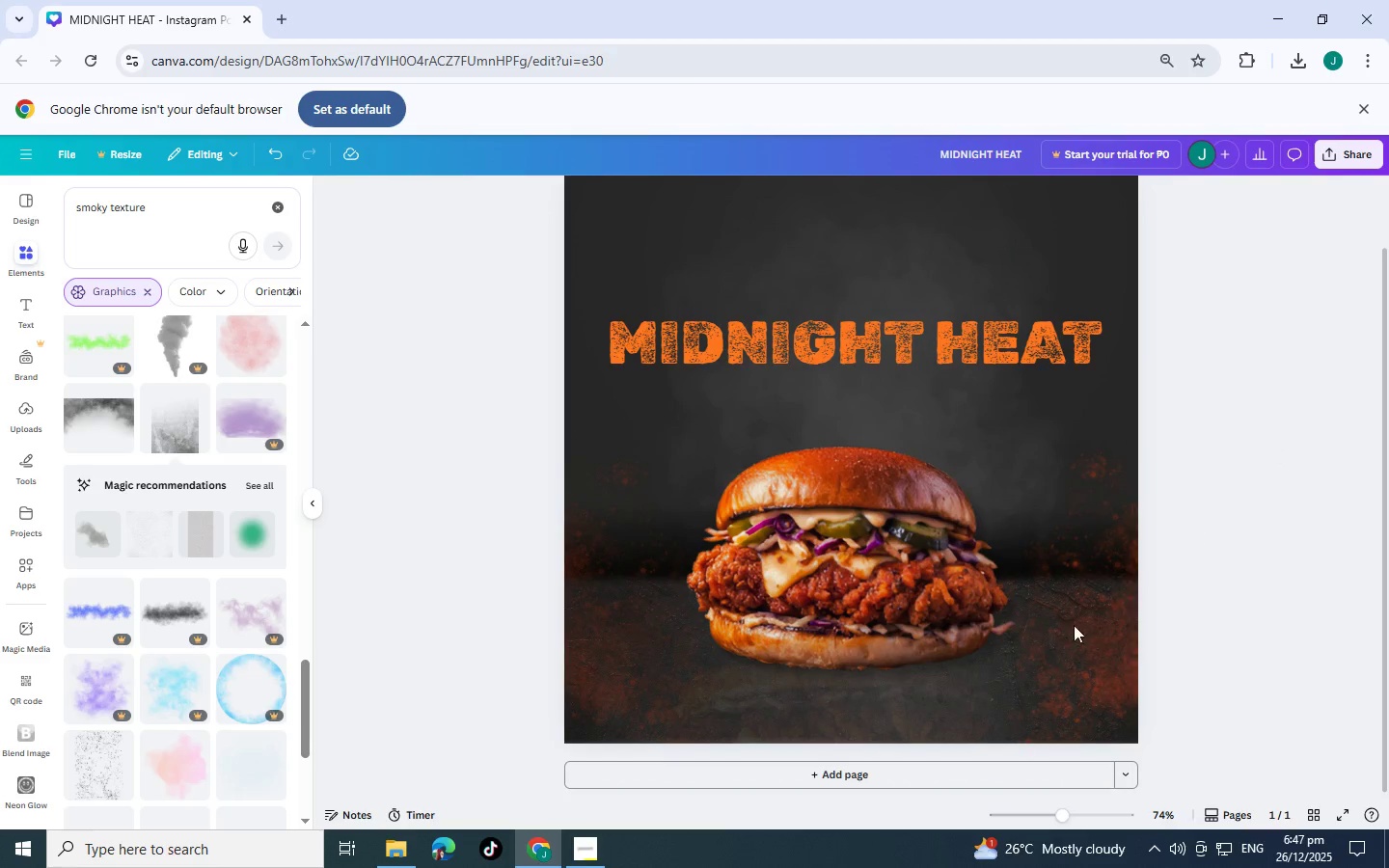 
left_click([1281, 559])
 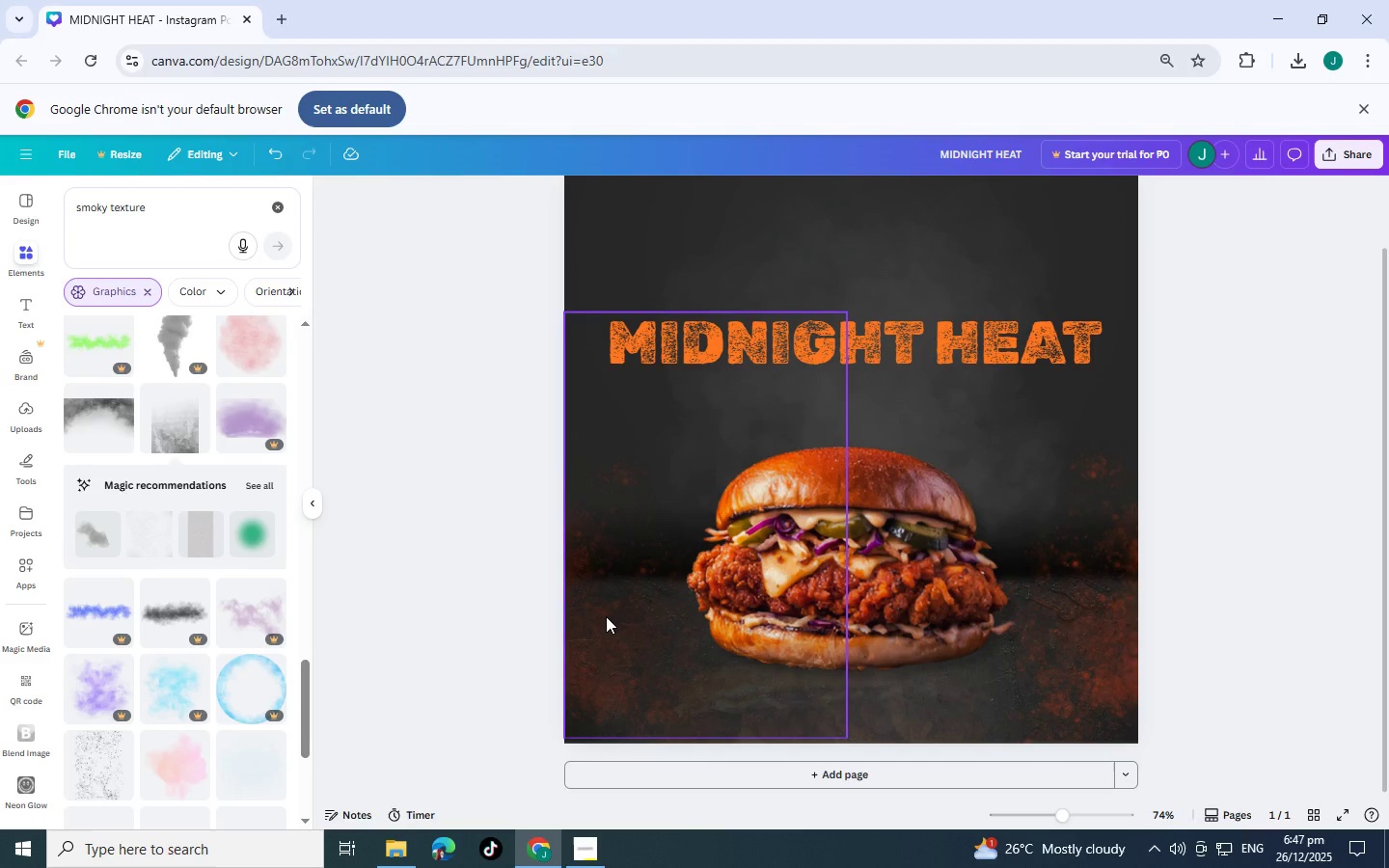 
left_click_drag(start_coordinate=[606, 616], to_coordinate=[604, 632])
 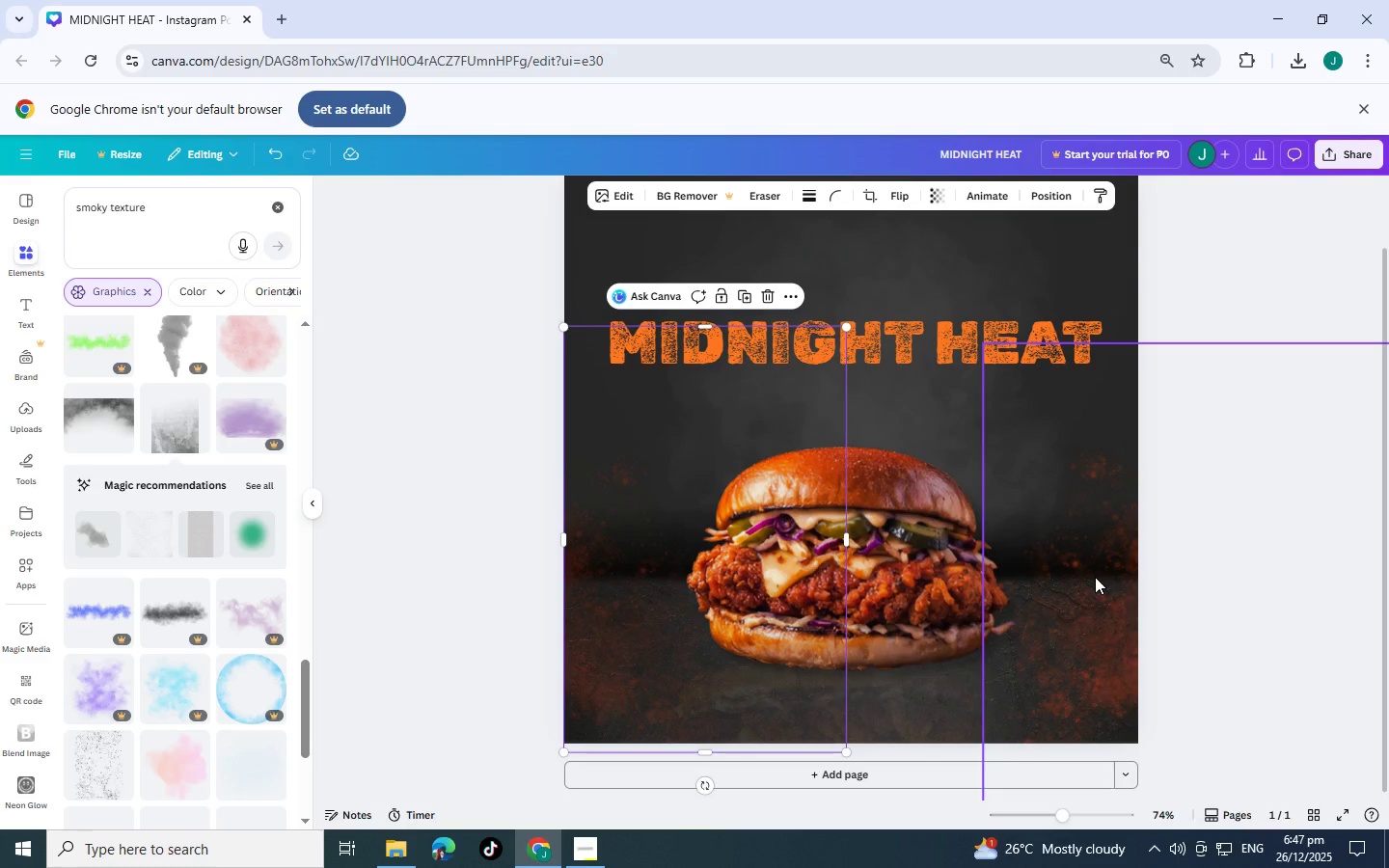 
left_click([1095, 577])
 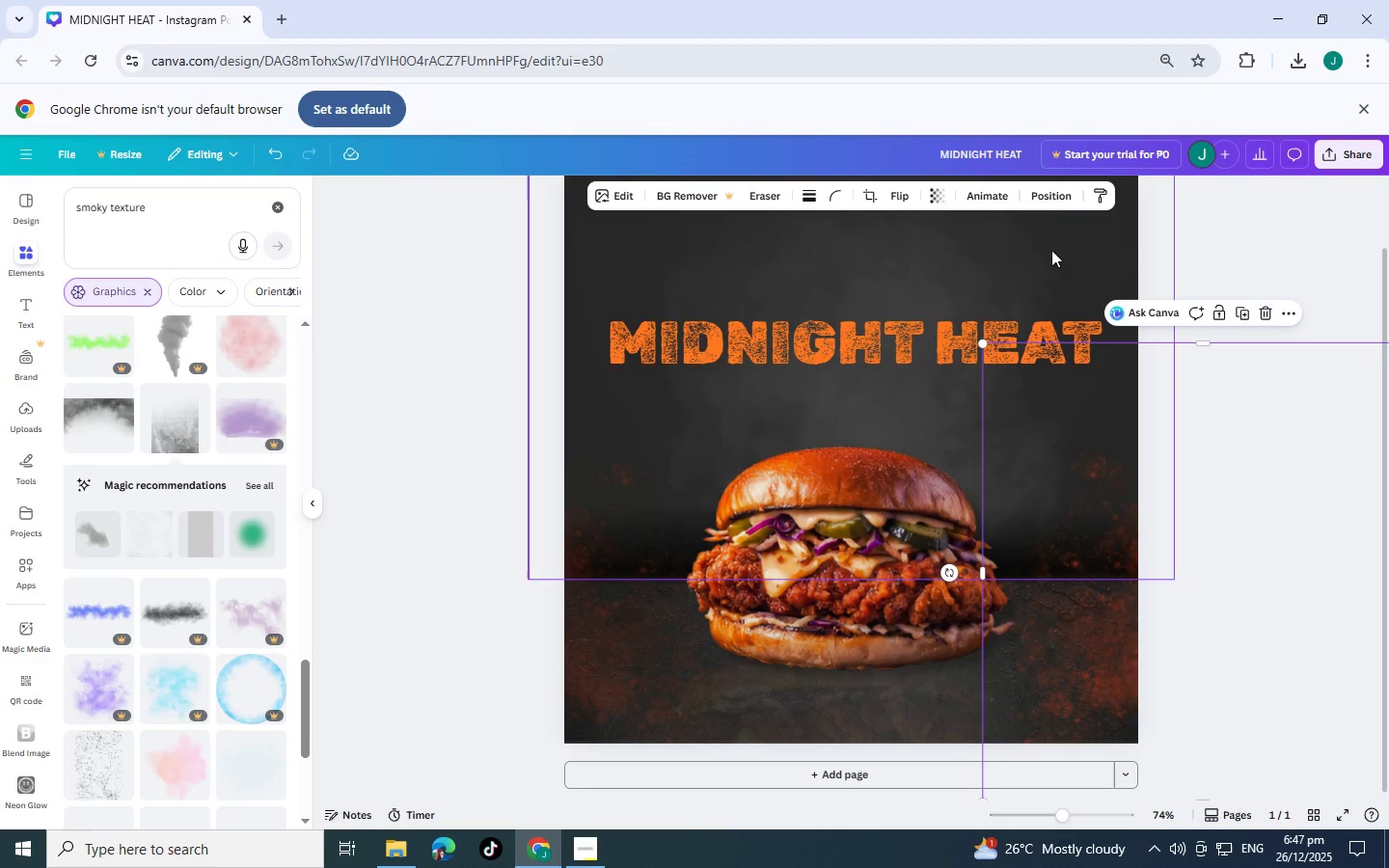 
left_click([1063, 198])
 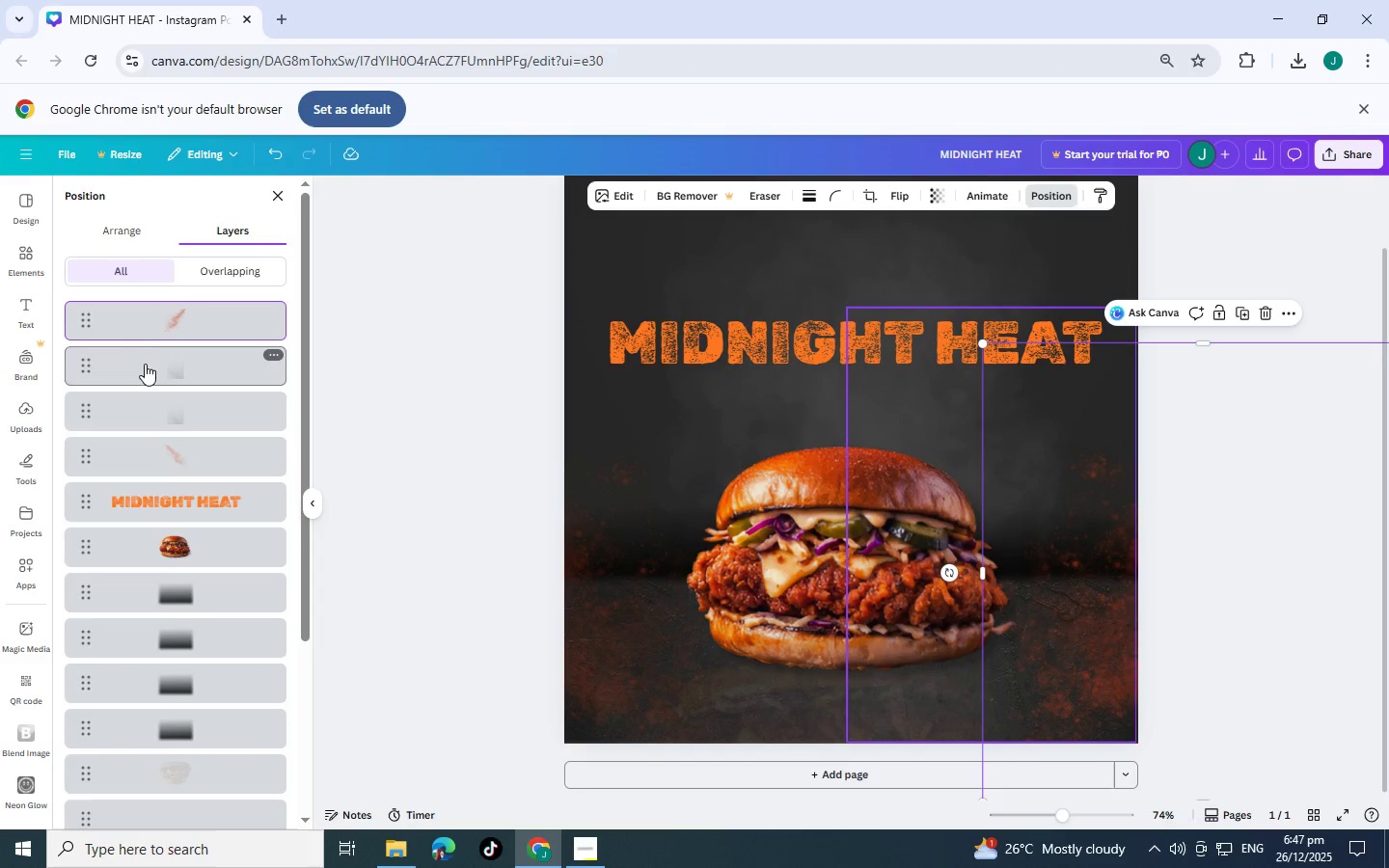 
left_click([149, 329])
 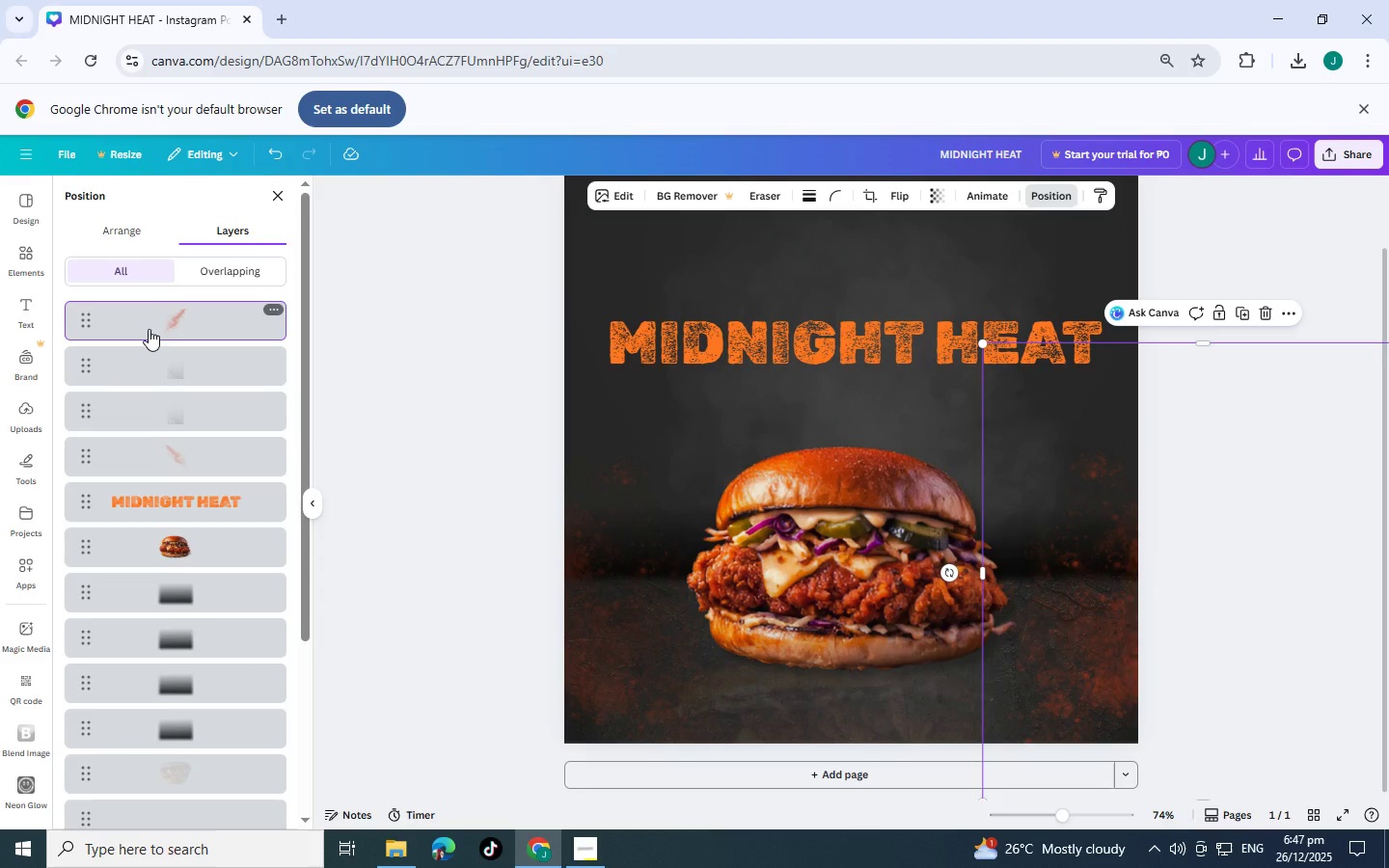 
key(Control+C)
 